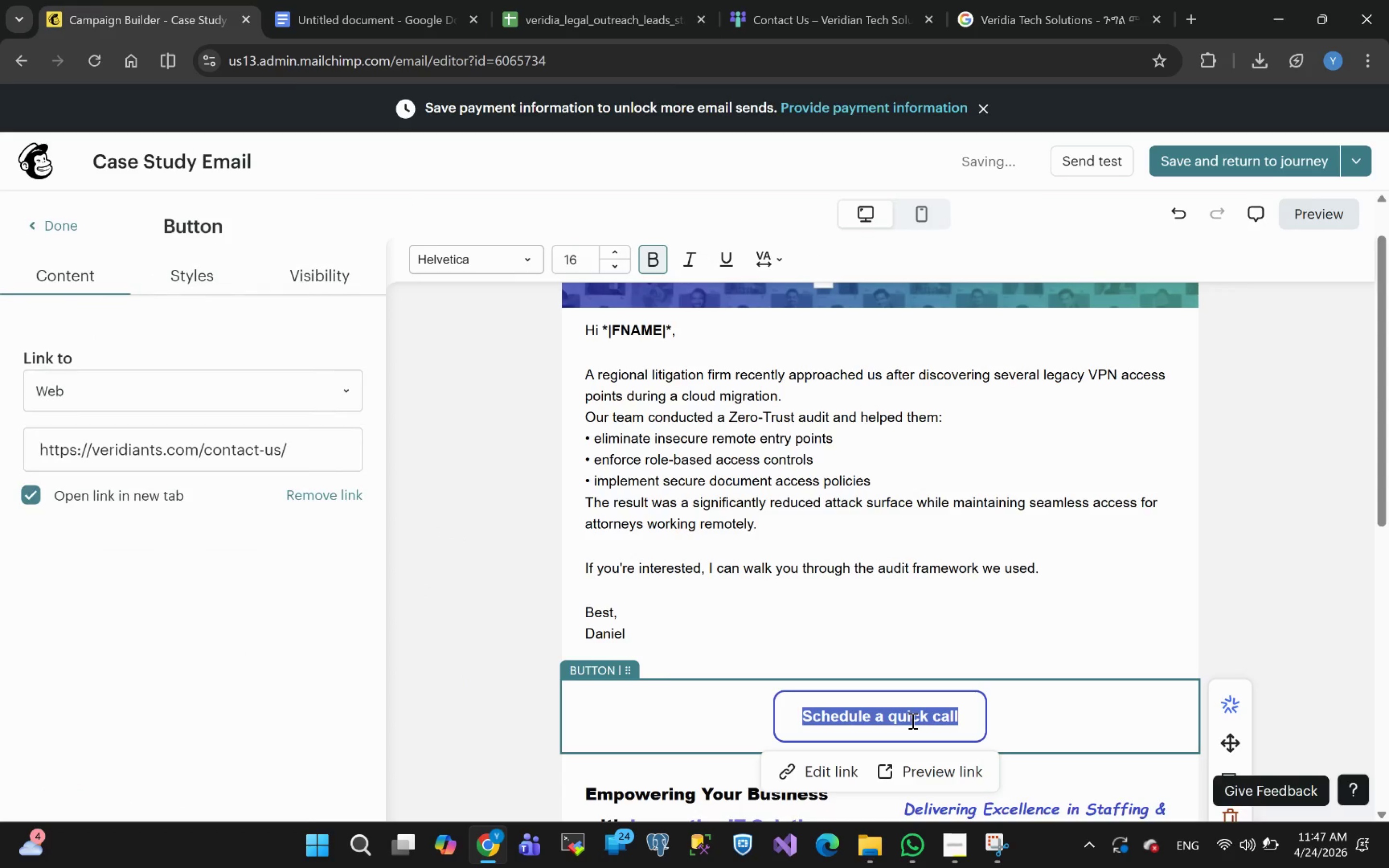 
key(Control+V)
 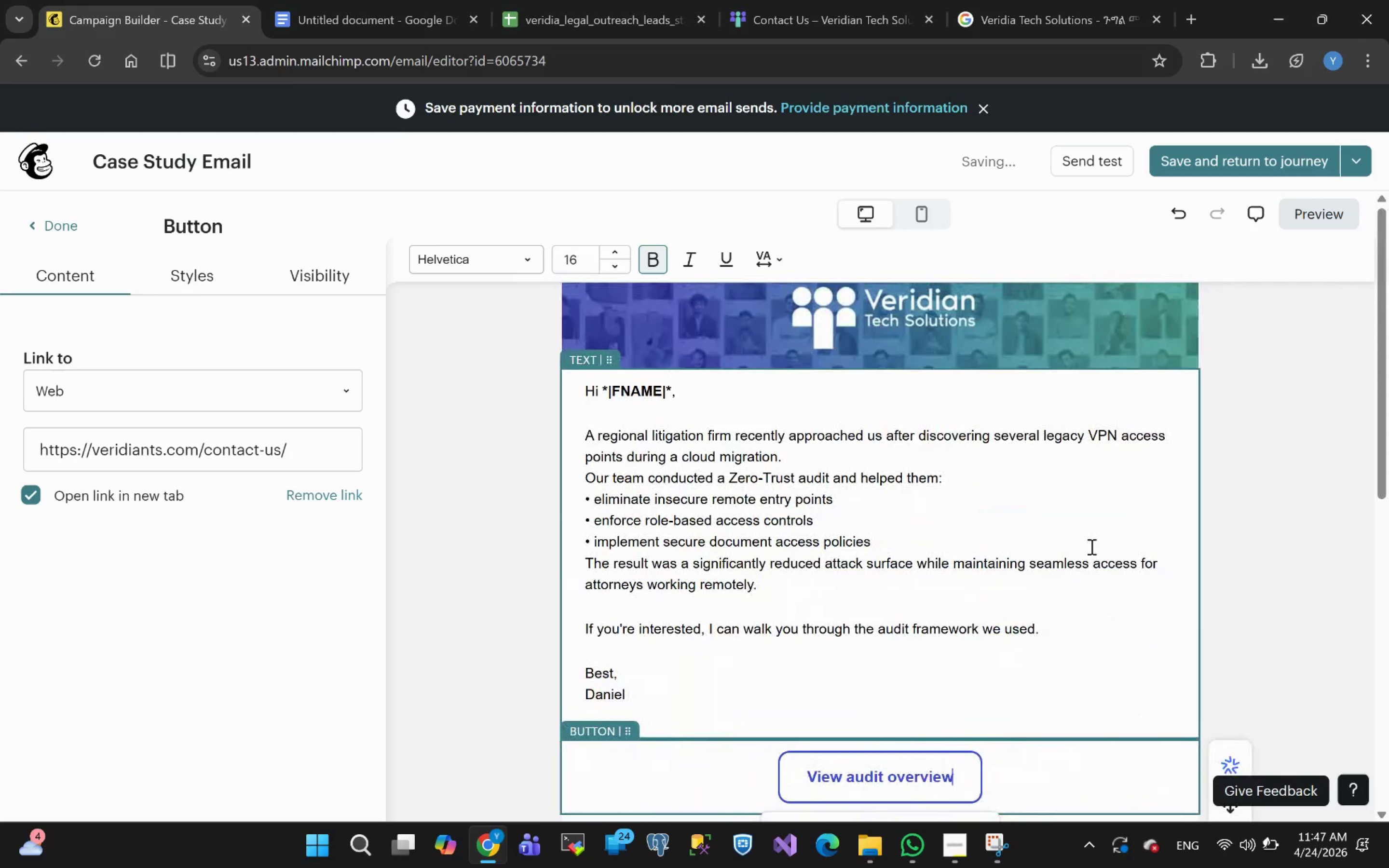 
wait(5.97)
 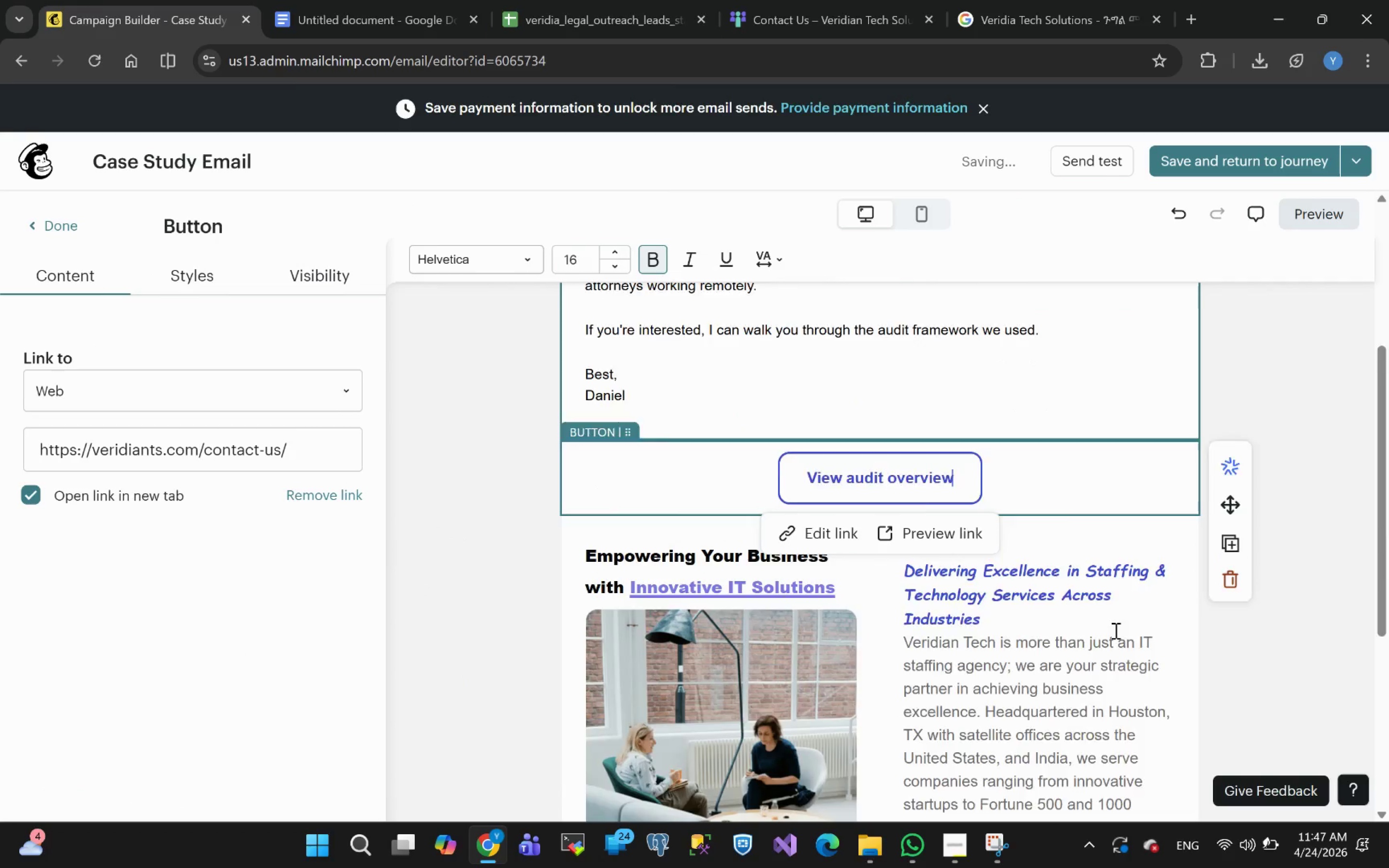 
left_click([1233, 164])
 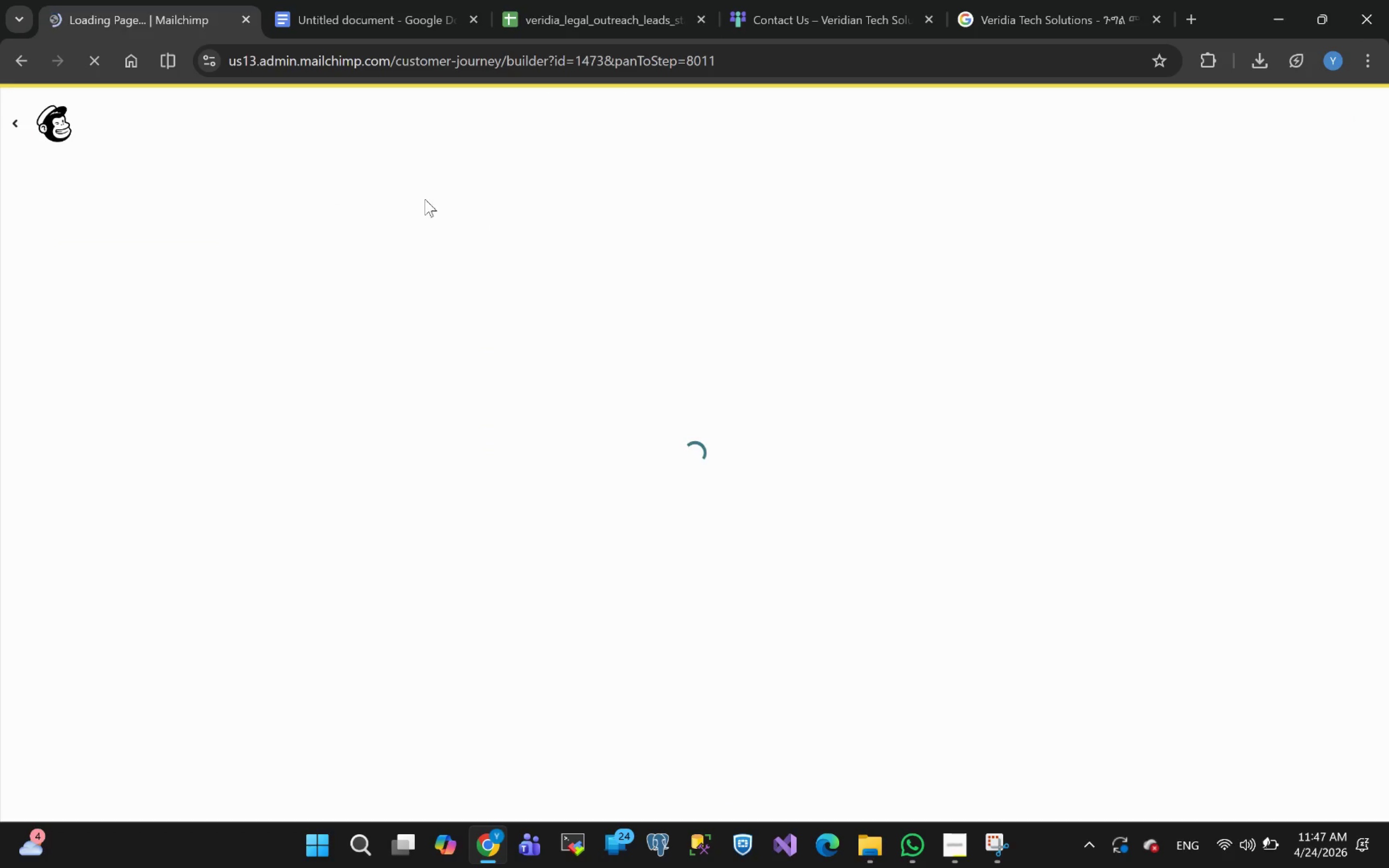 
left_click([337, 24])
 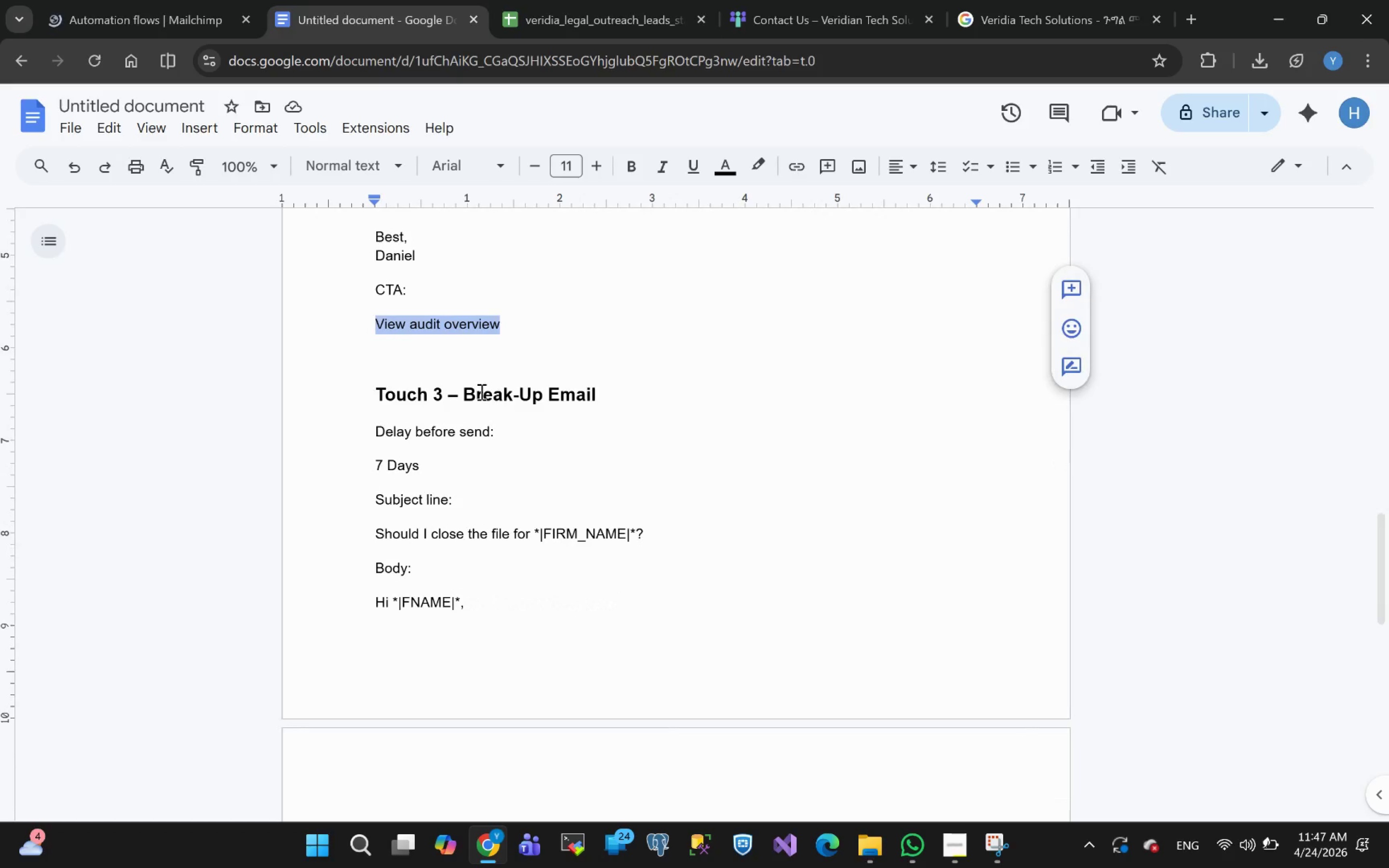 
left_click_drag(start_coordinate=[464, 392], to_coordinate=[595, 399])
 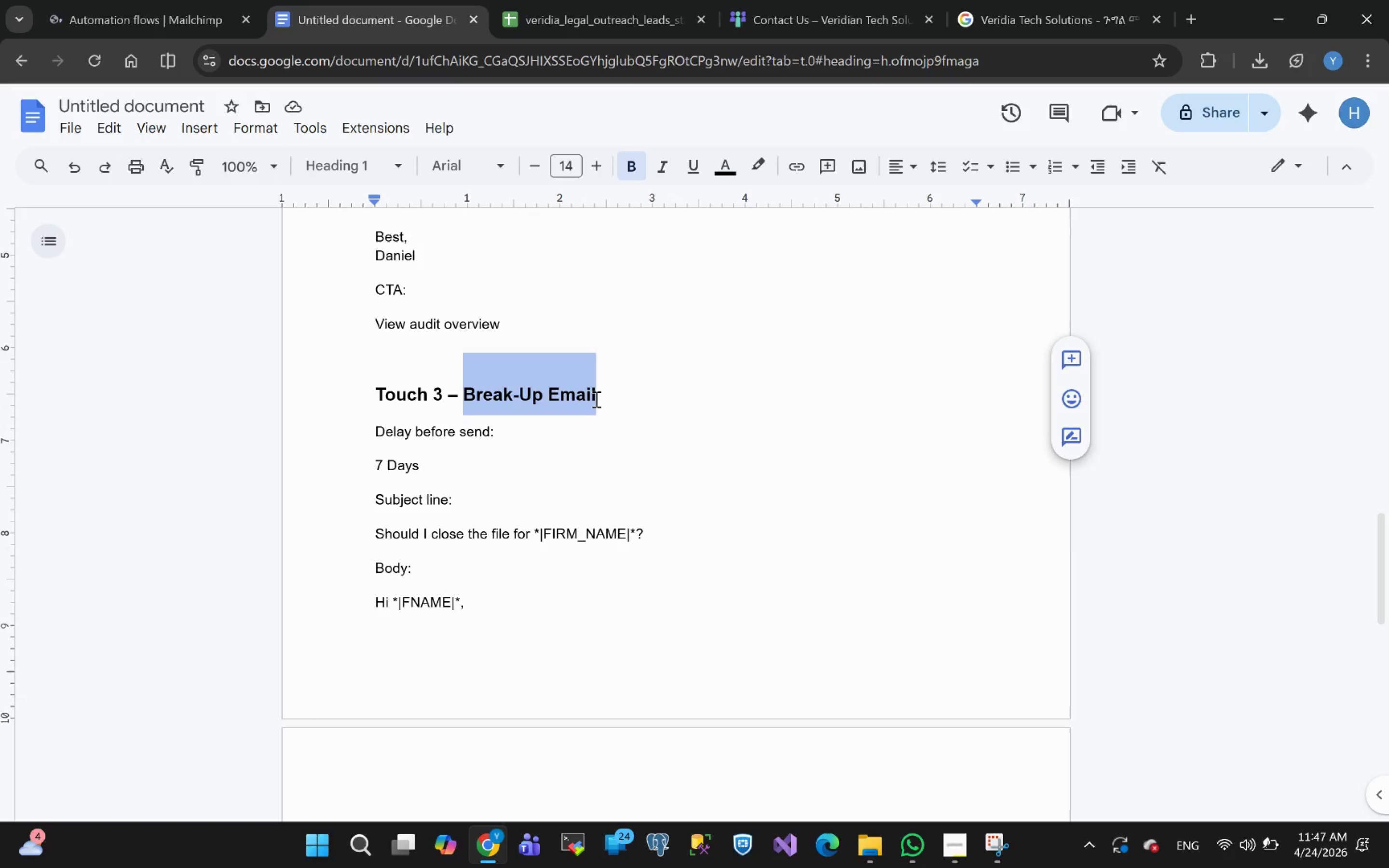 
key(Control+C)
 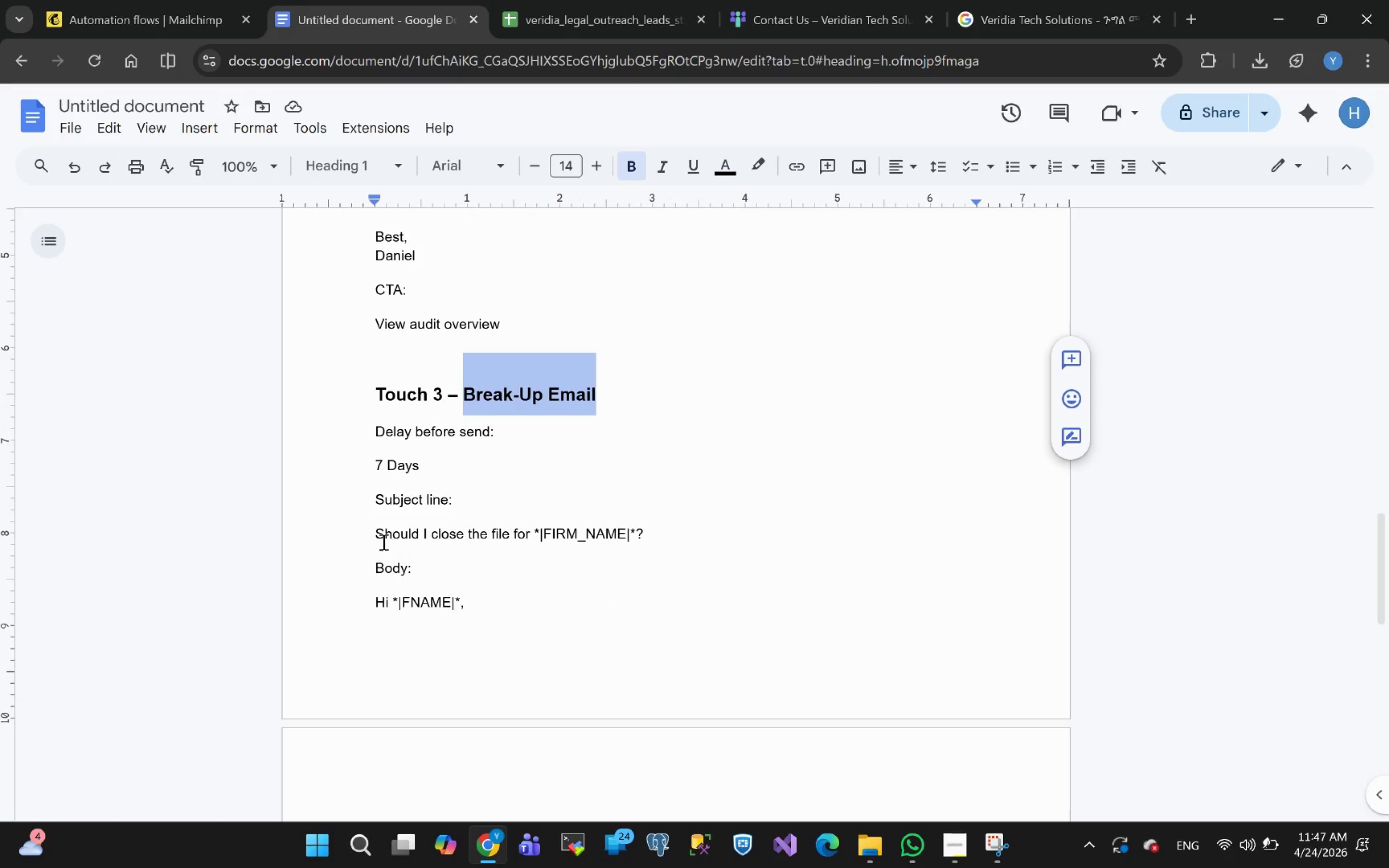 
left_click_drag(start_coordinate=[376, 533], to_coordinate=[643, 533])
 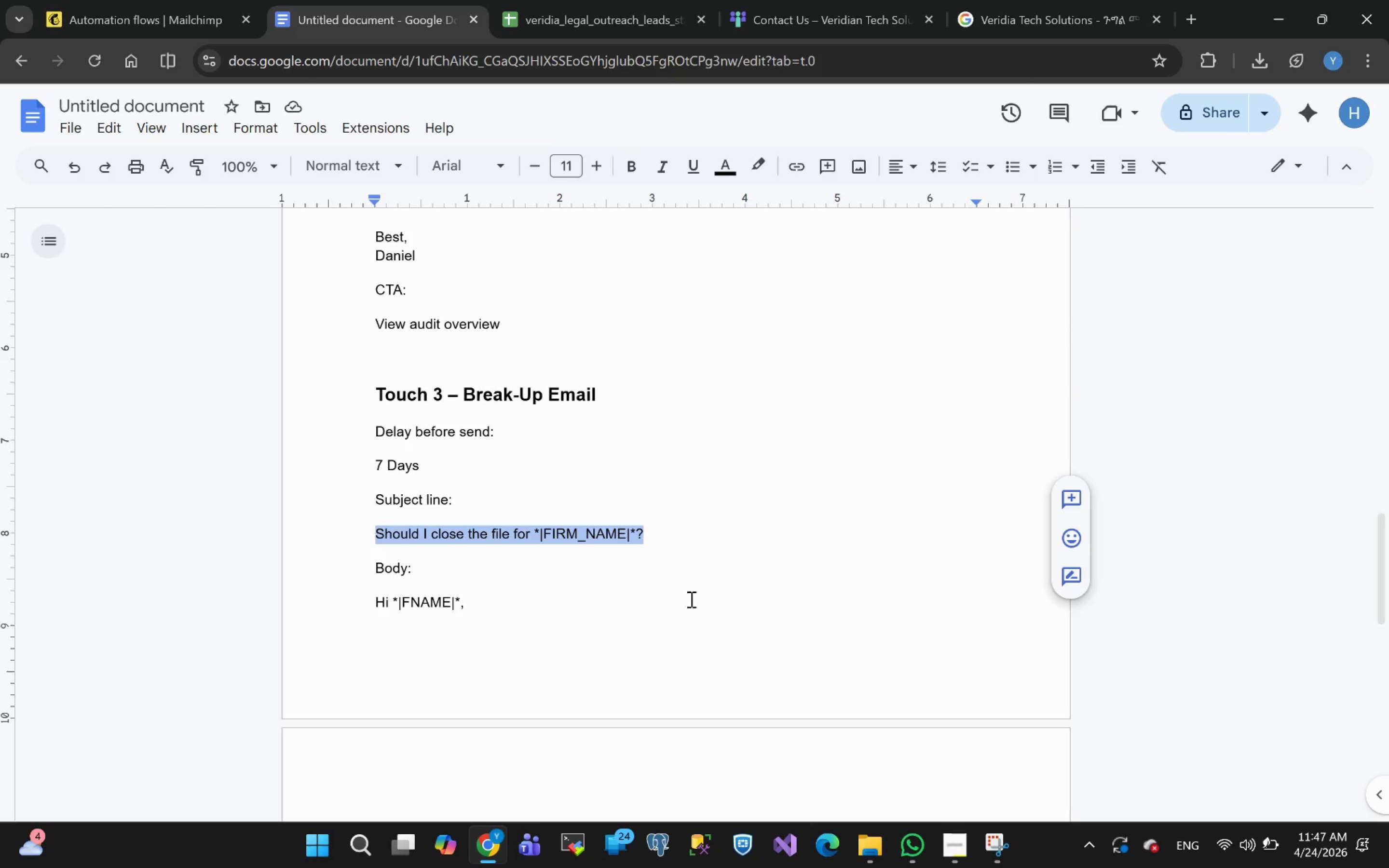 
key(Control+C)
 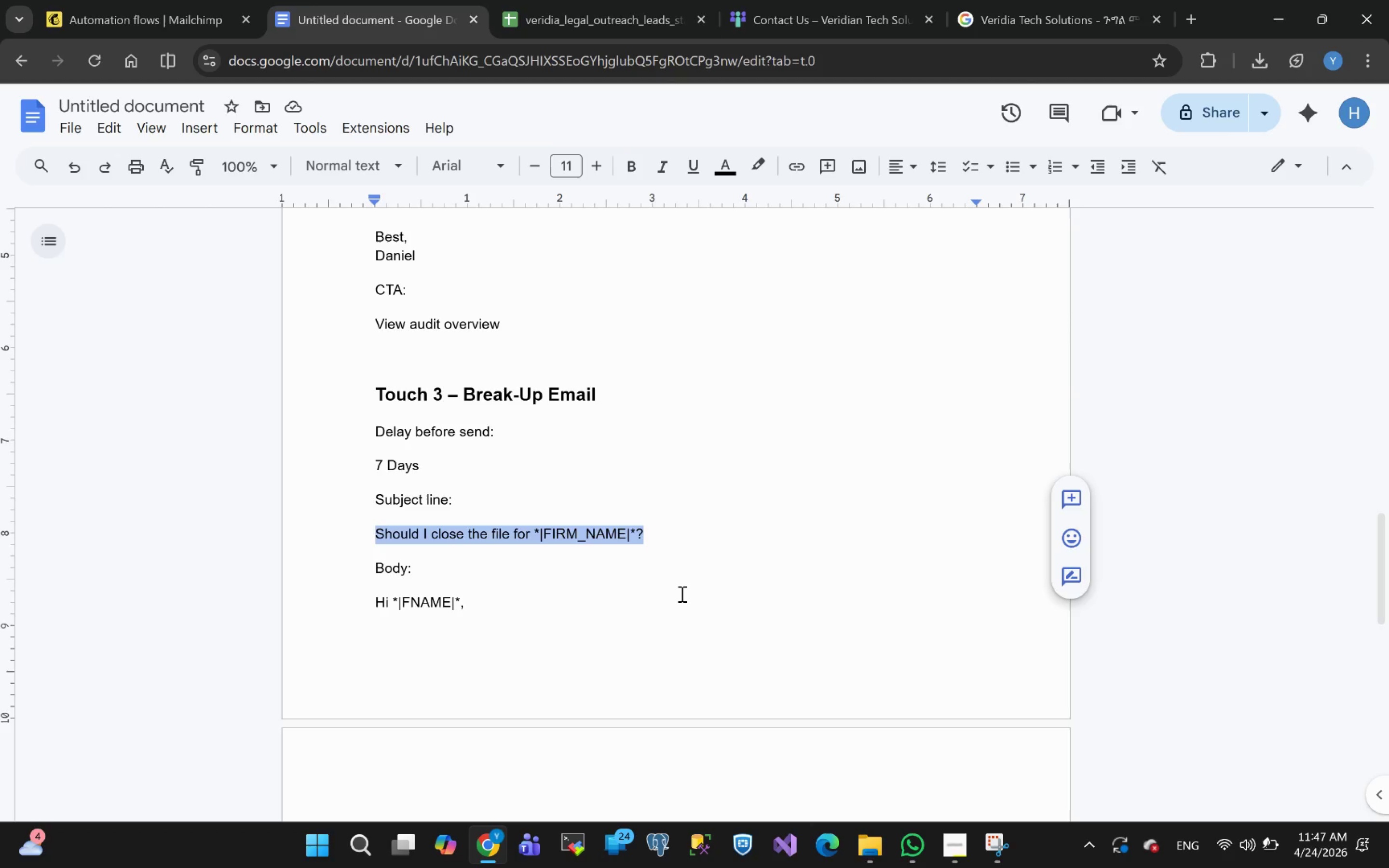 
key(Control+C)
 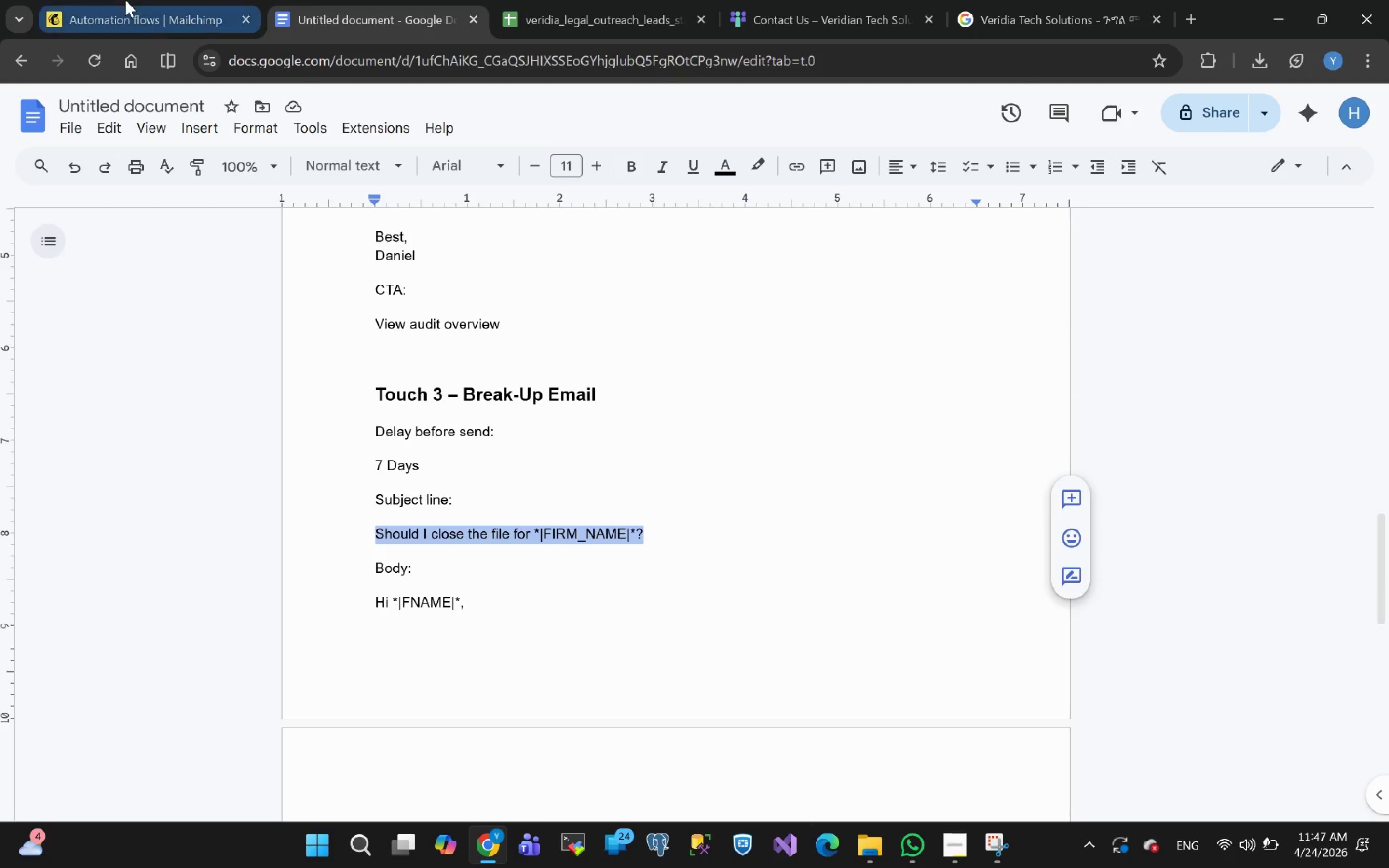 
left_click([125, 0])
 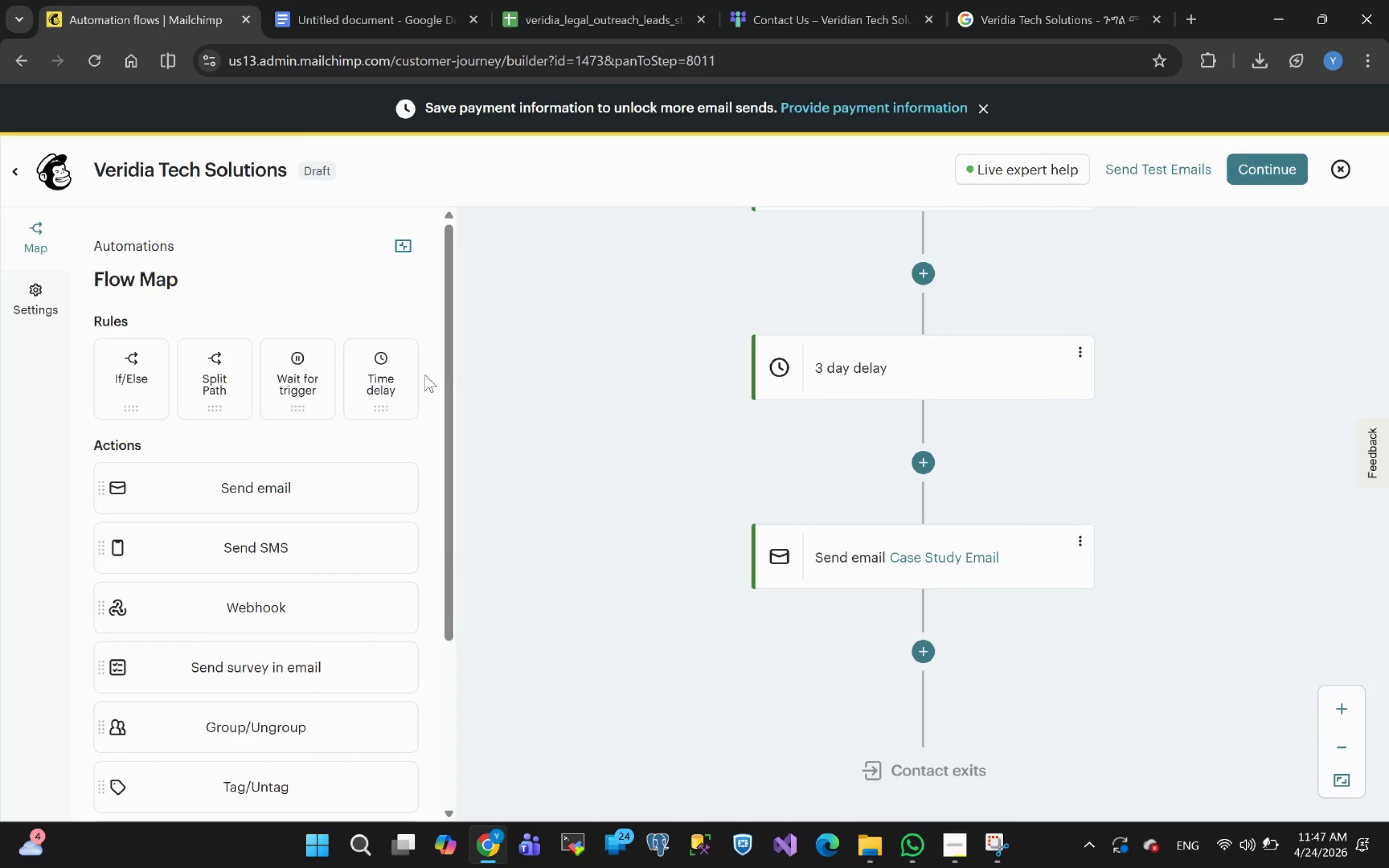 
left_click([327, 1])
 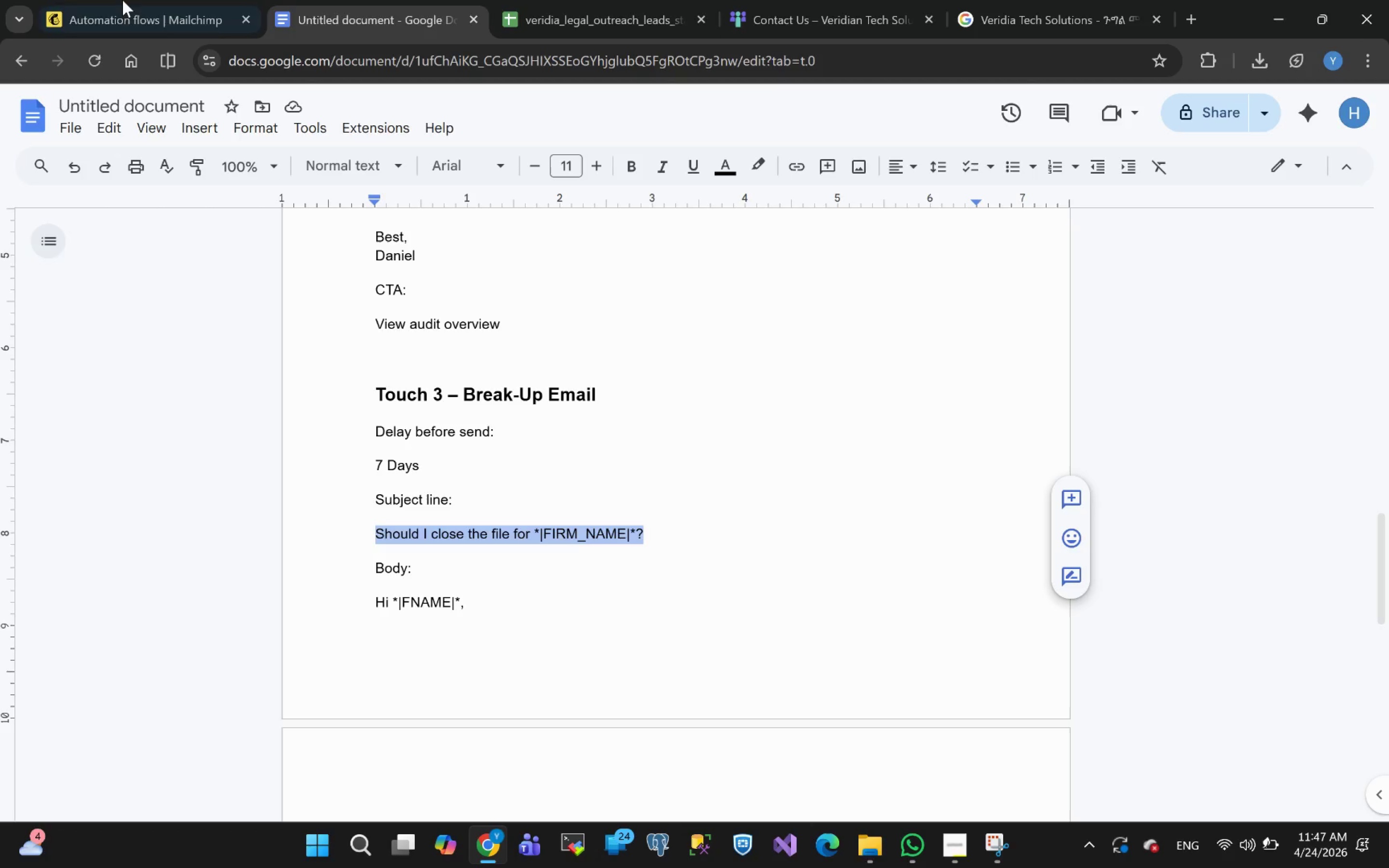 
left_click([120, 0])
 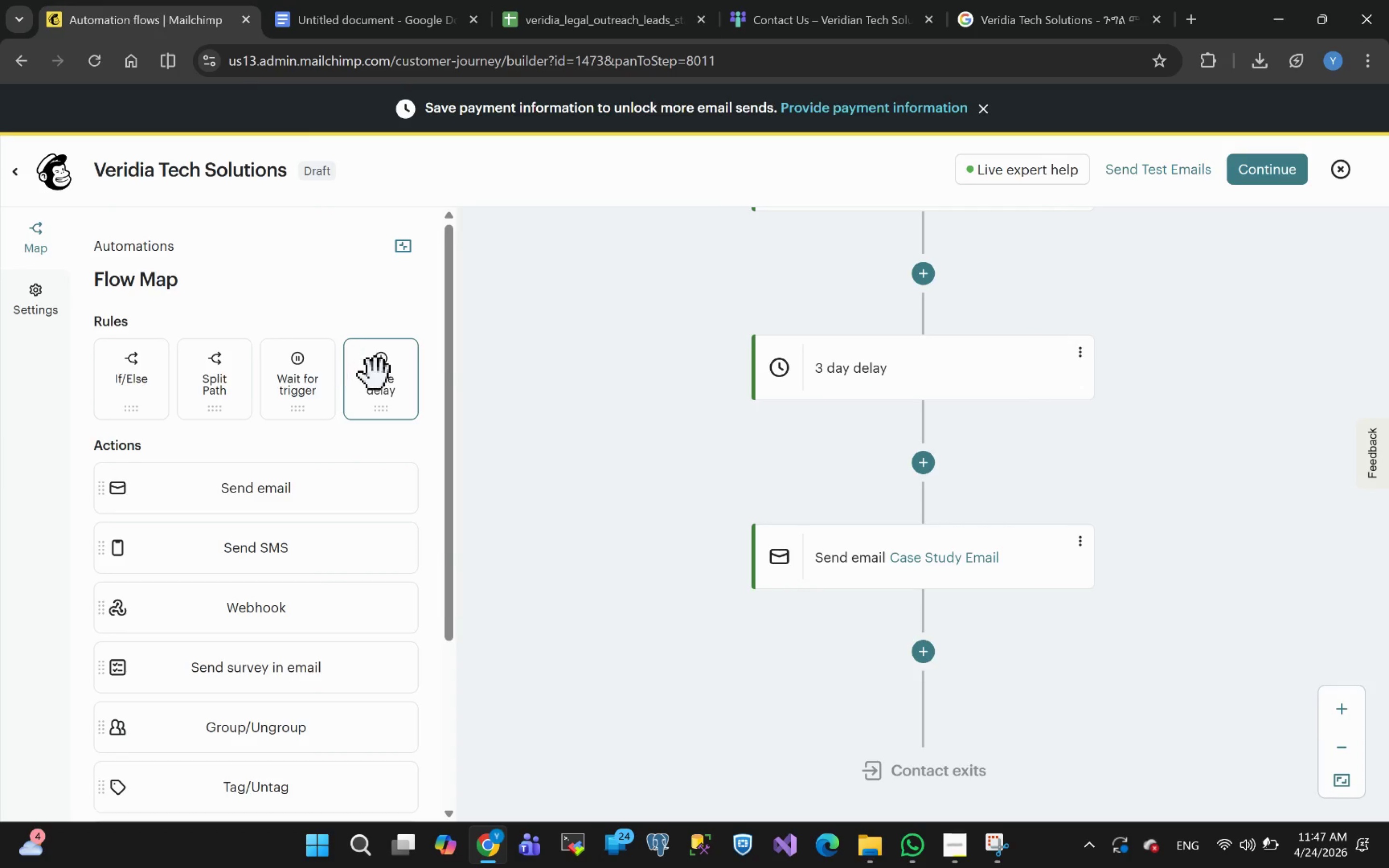 
left_click_drag(start_coordinate=[382, 373], to_coordinate=[939, 656])
 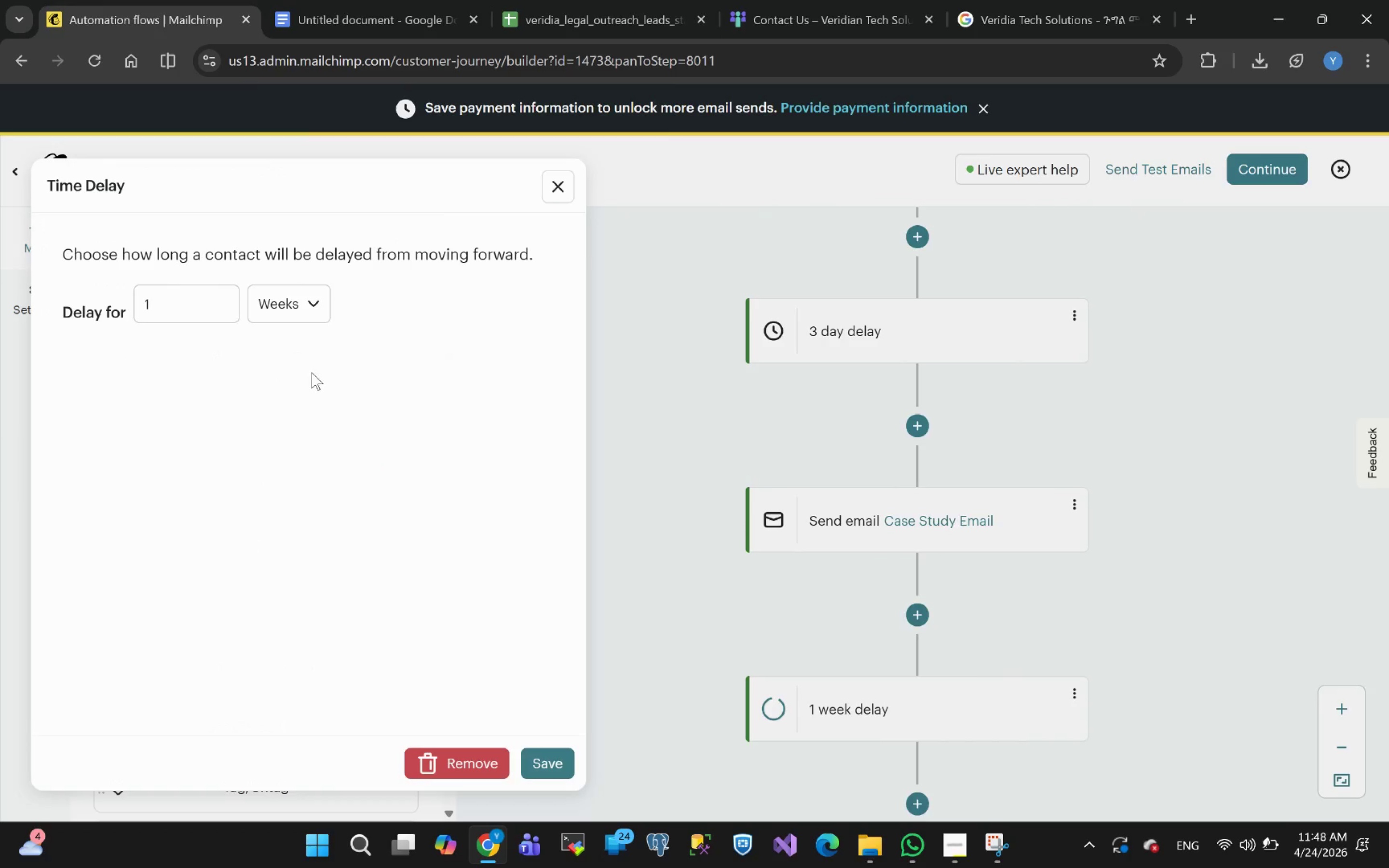 
left_click_drag(start_coordinate=[172, 291], to_coordinate=[95, 324])
 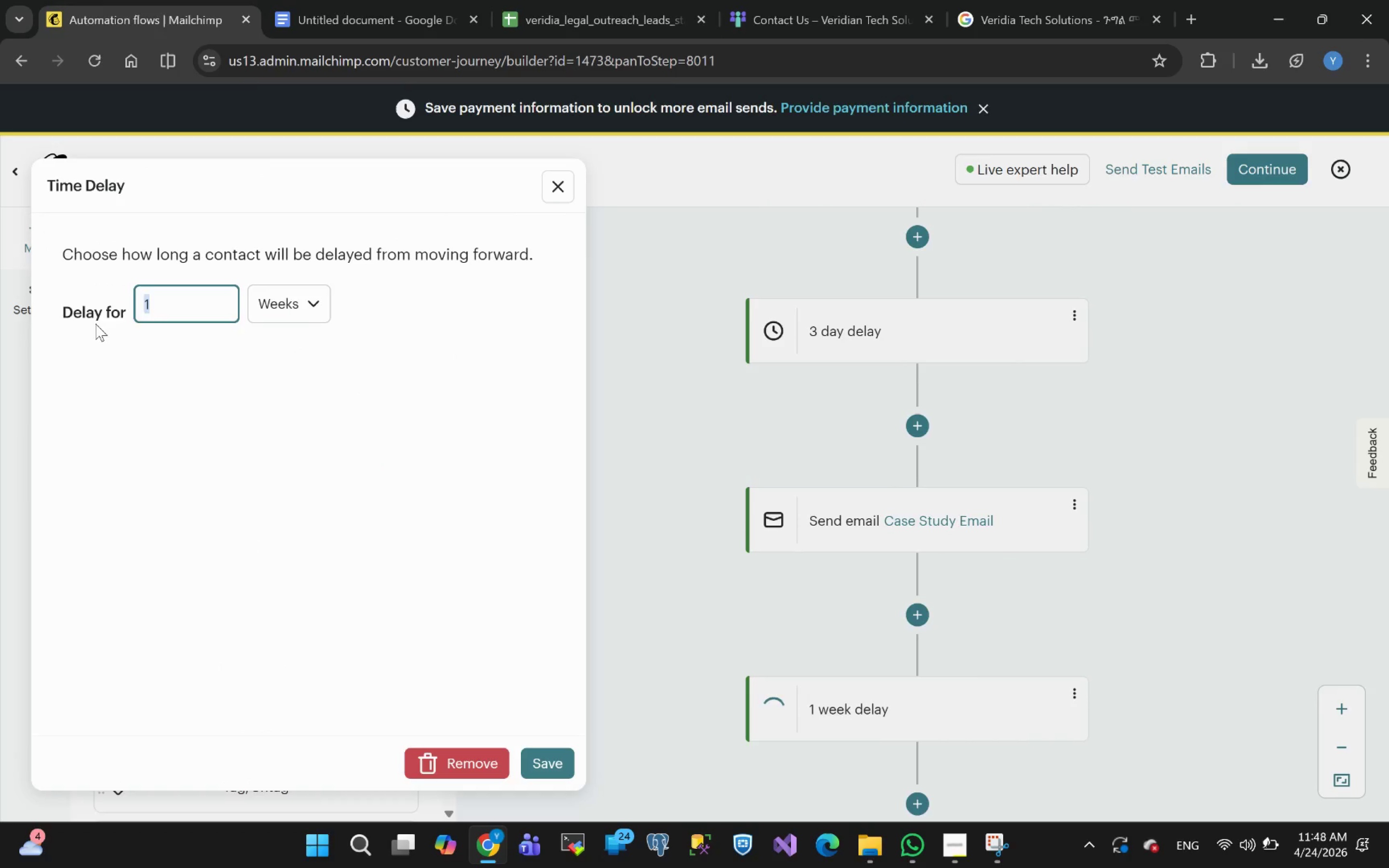 
key(7)
 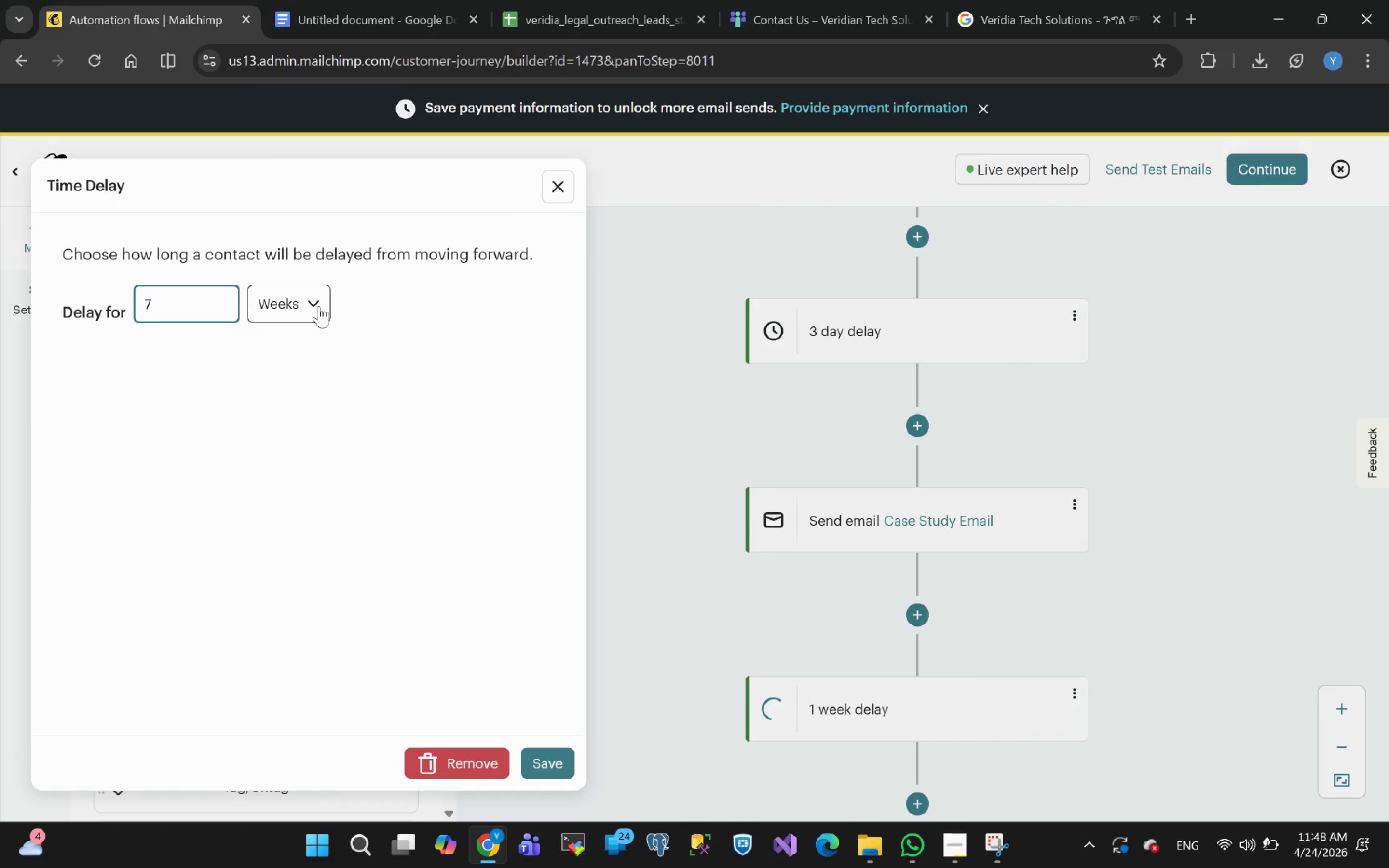 
left_click([297, 311])
 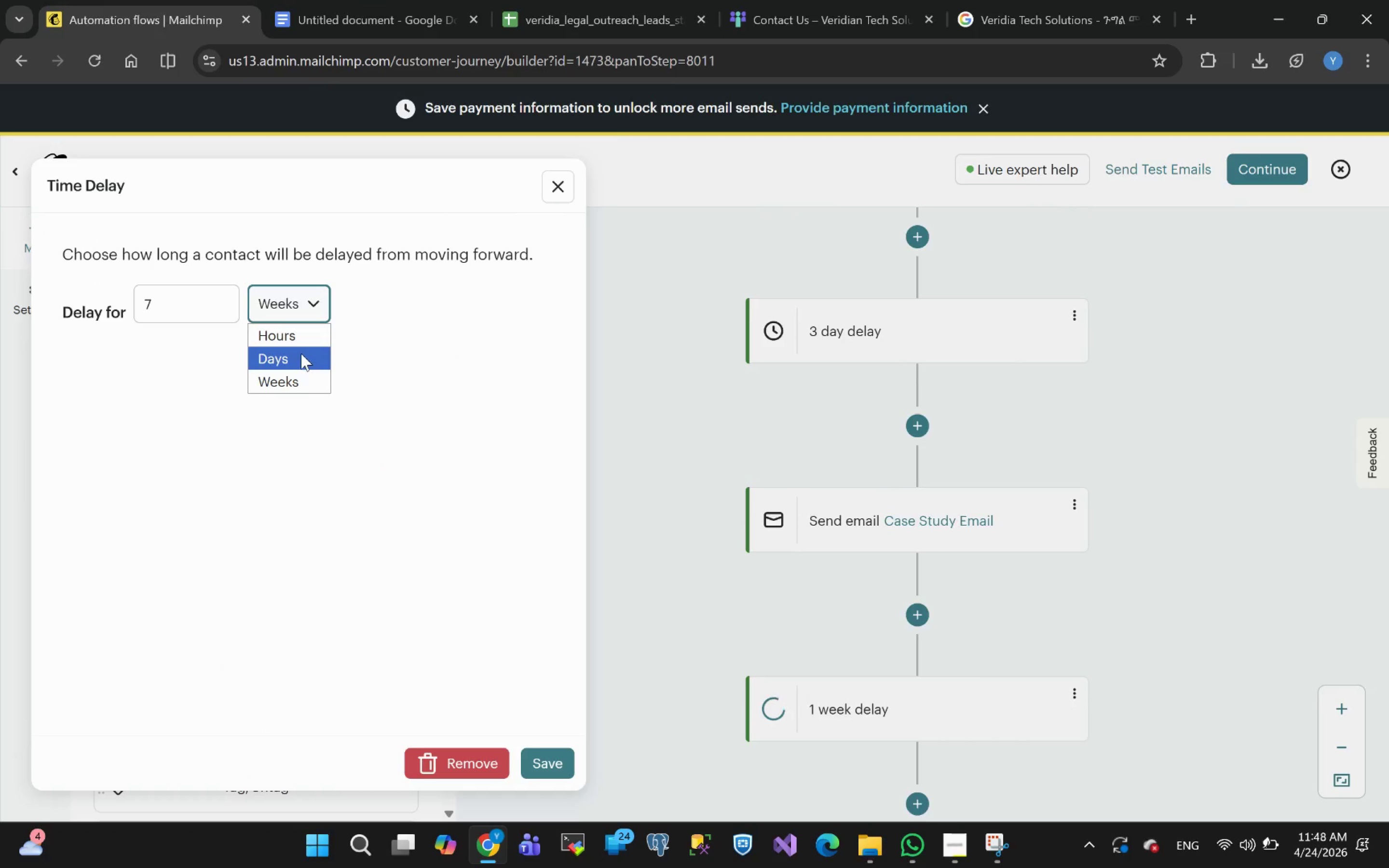 
left_click([301, 354])
 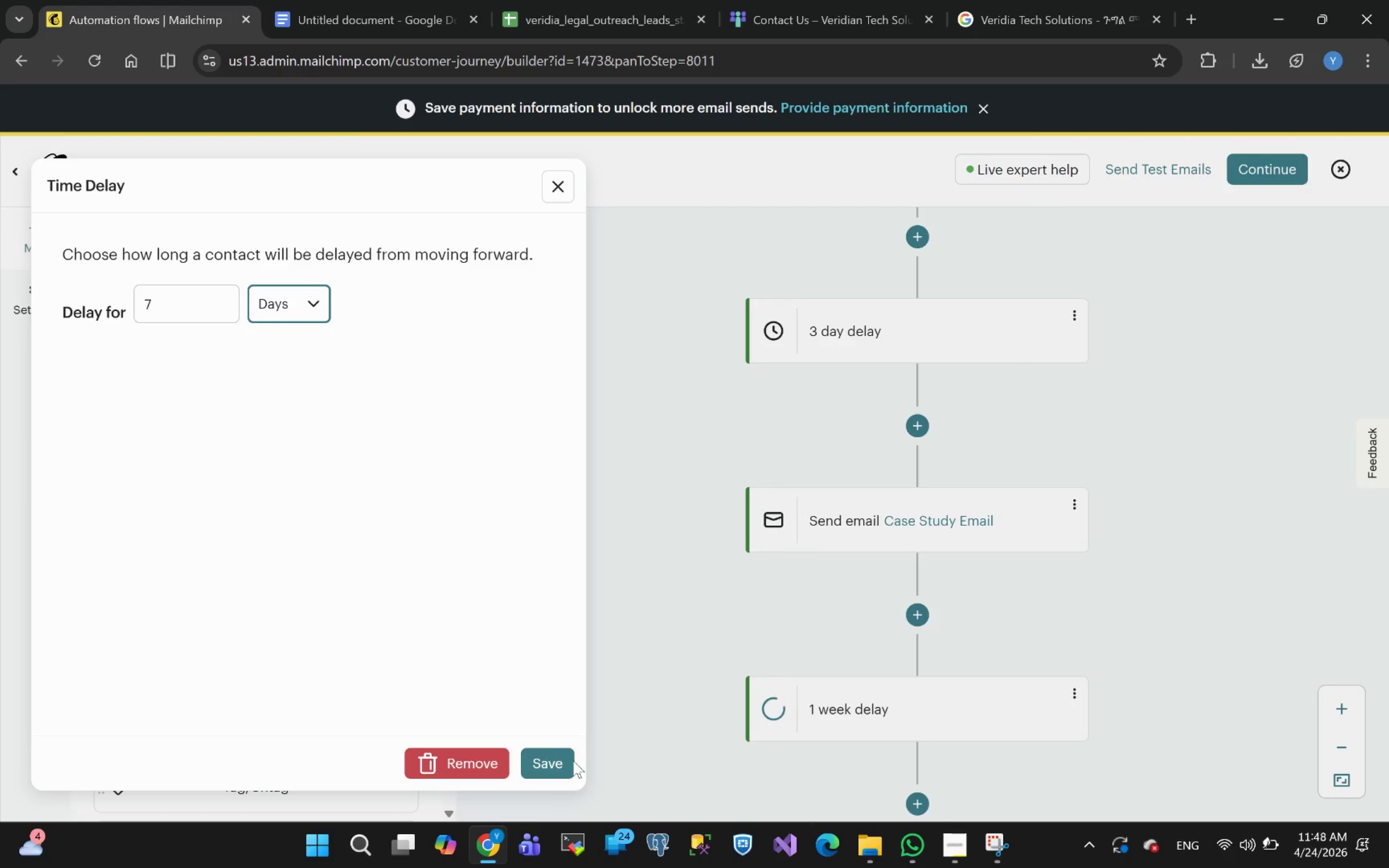 
left_click([554, 763])
 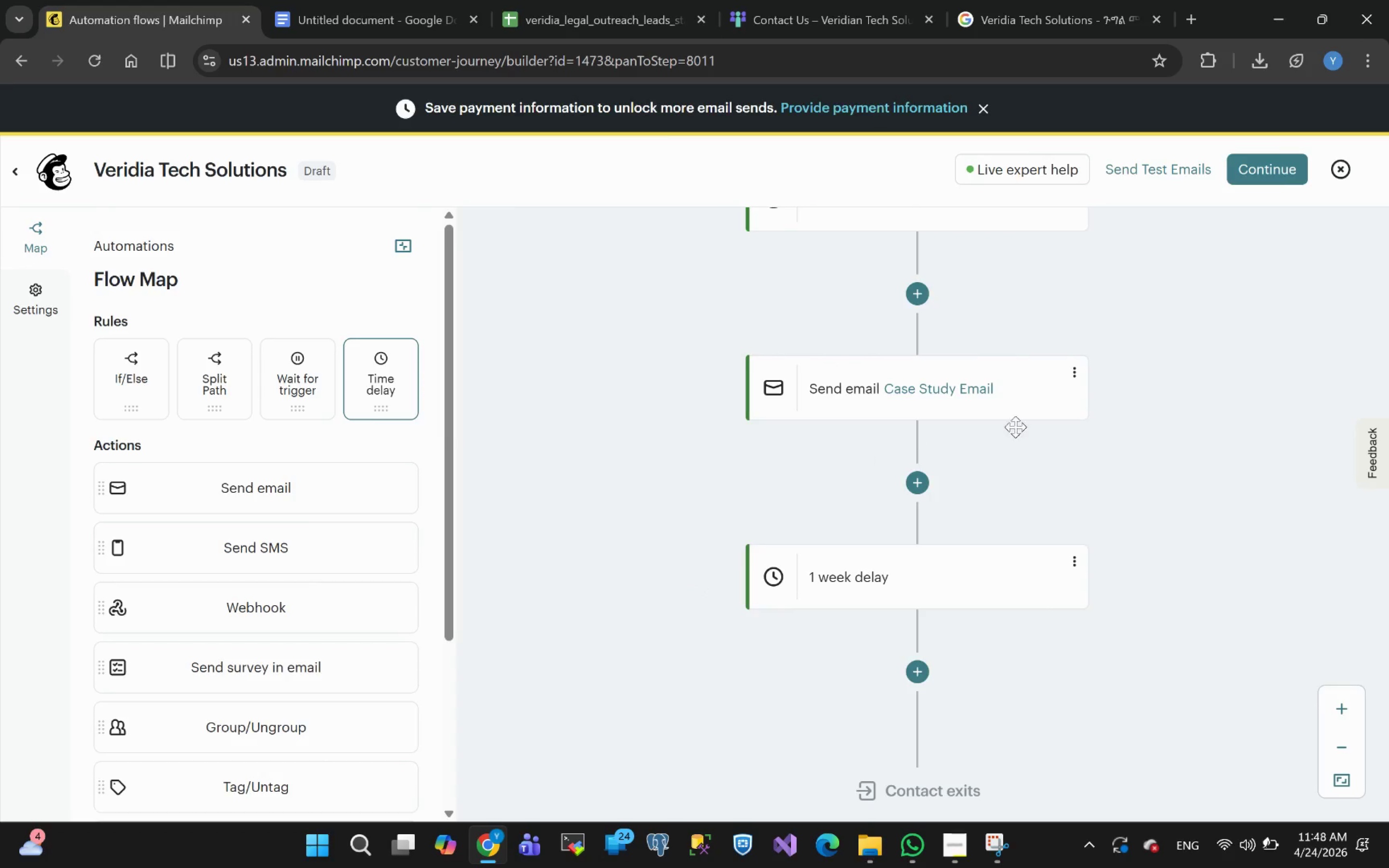 
wait(5.18)
 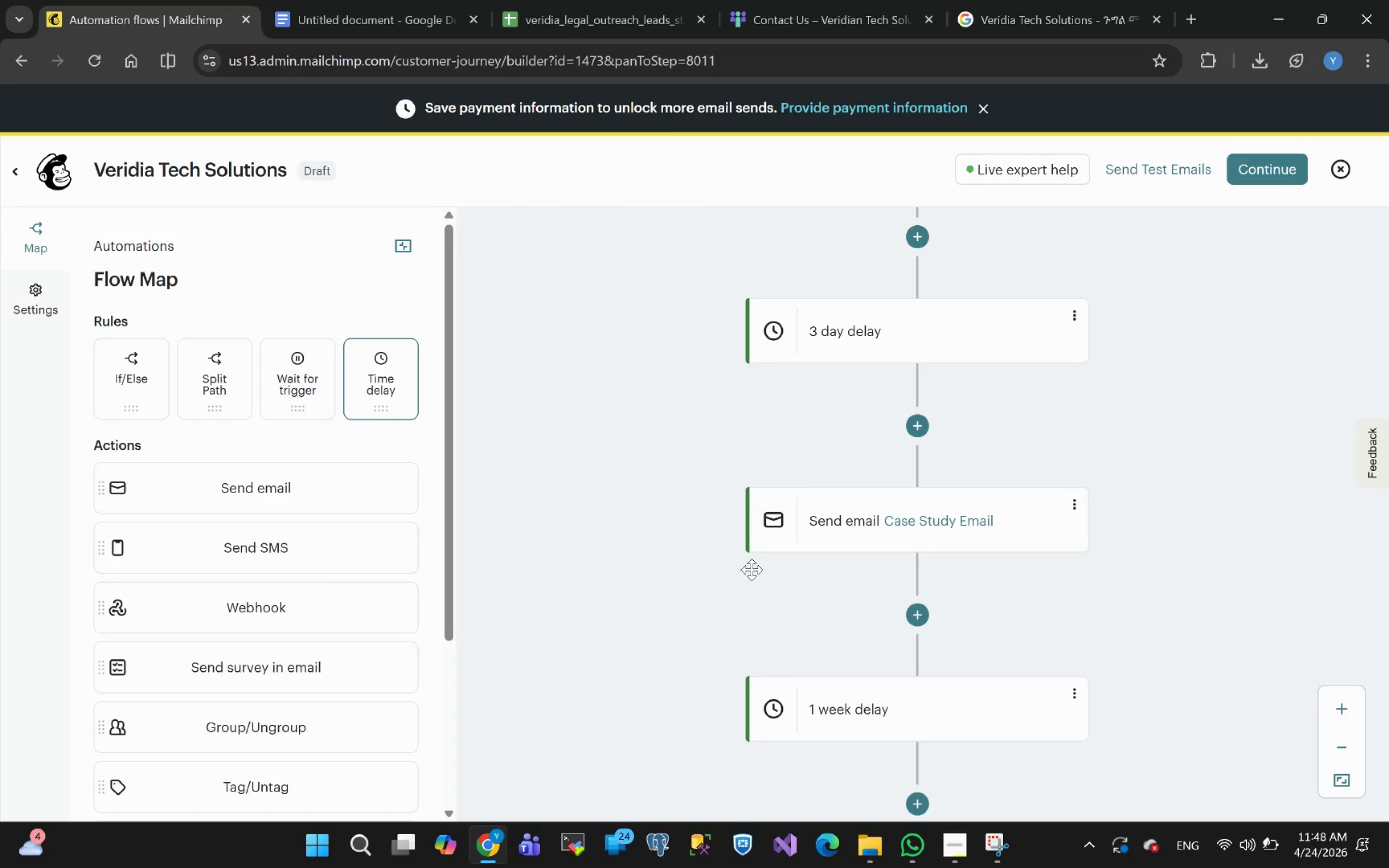 
left_click([1076, 370])
 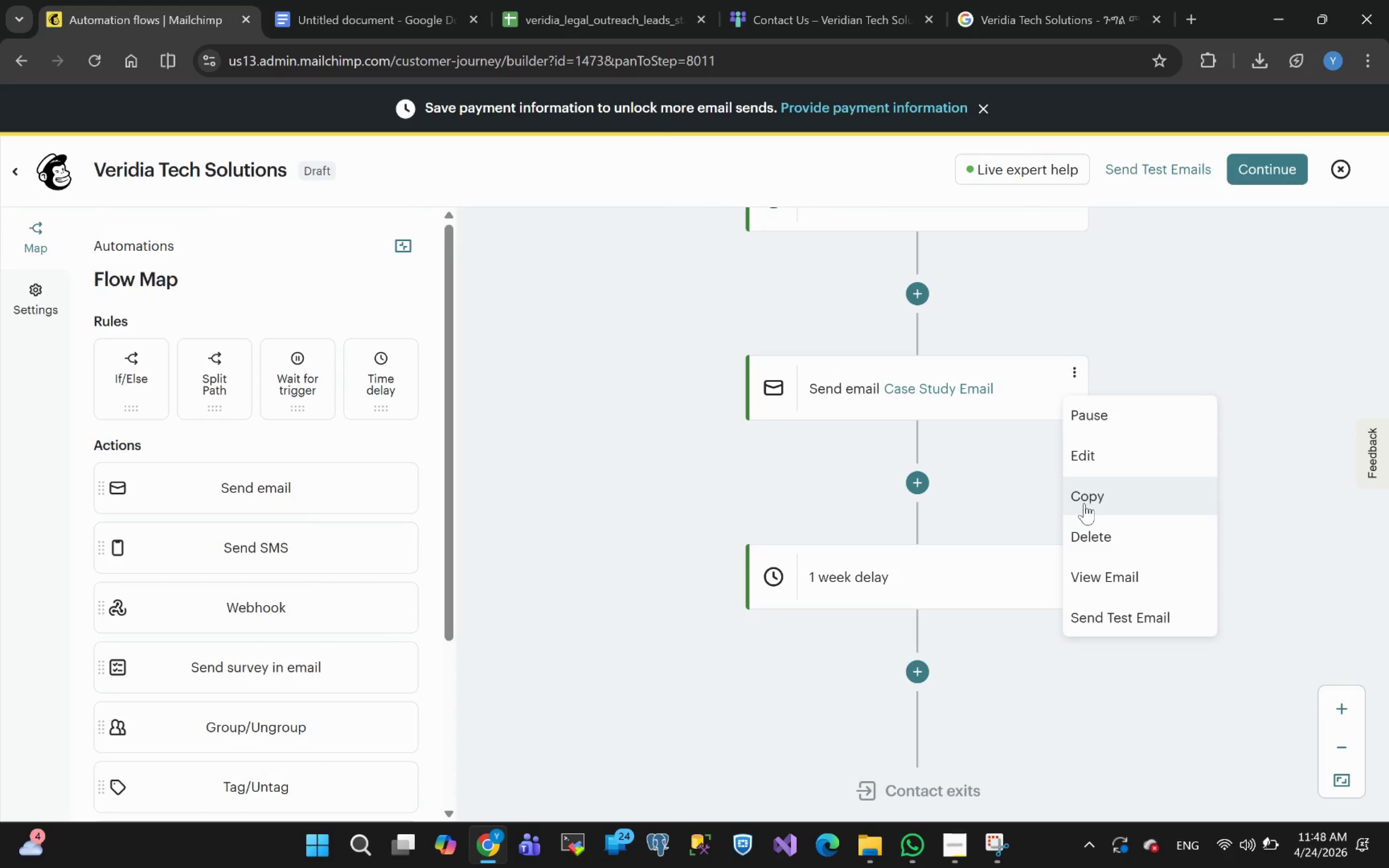 
left_click([1087, 499])
 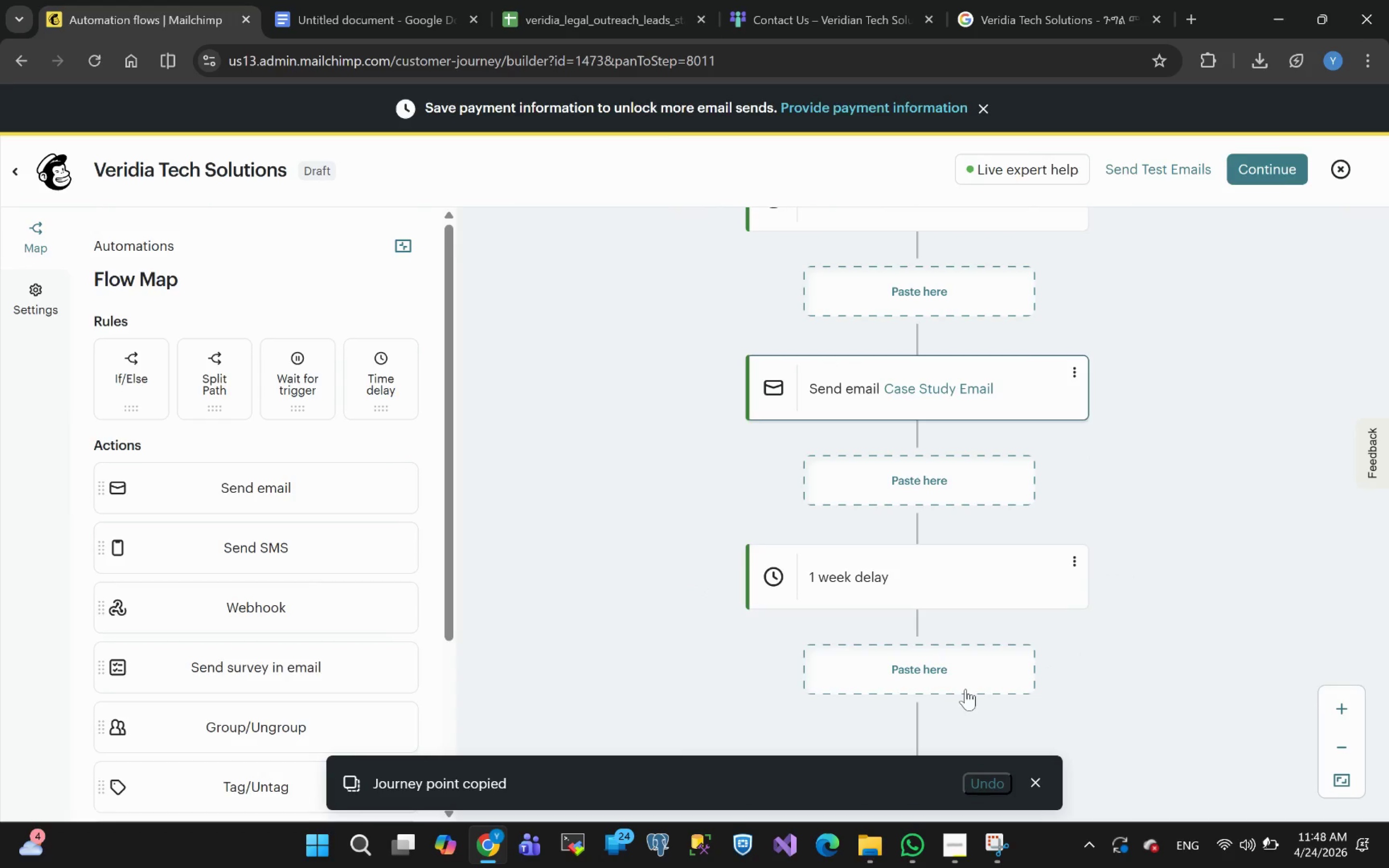 
left_click([943, 675])
 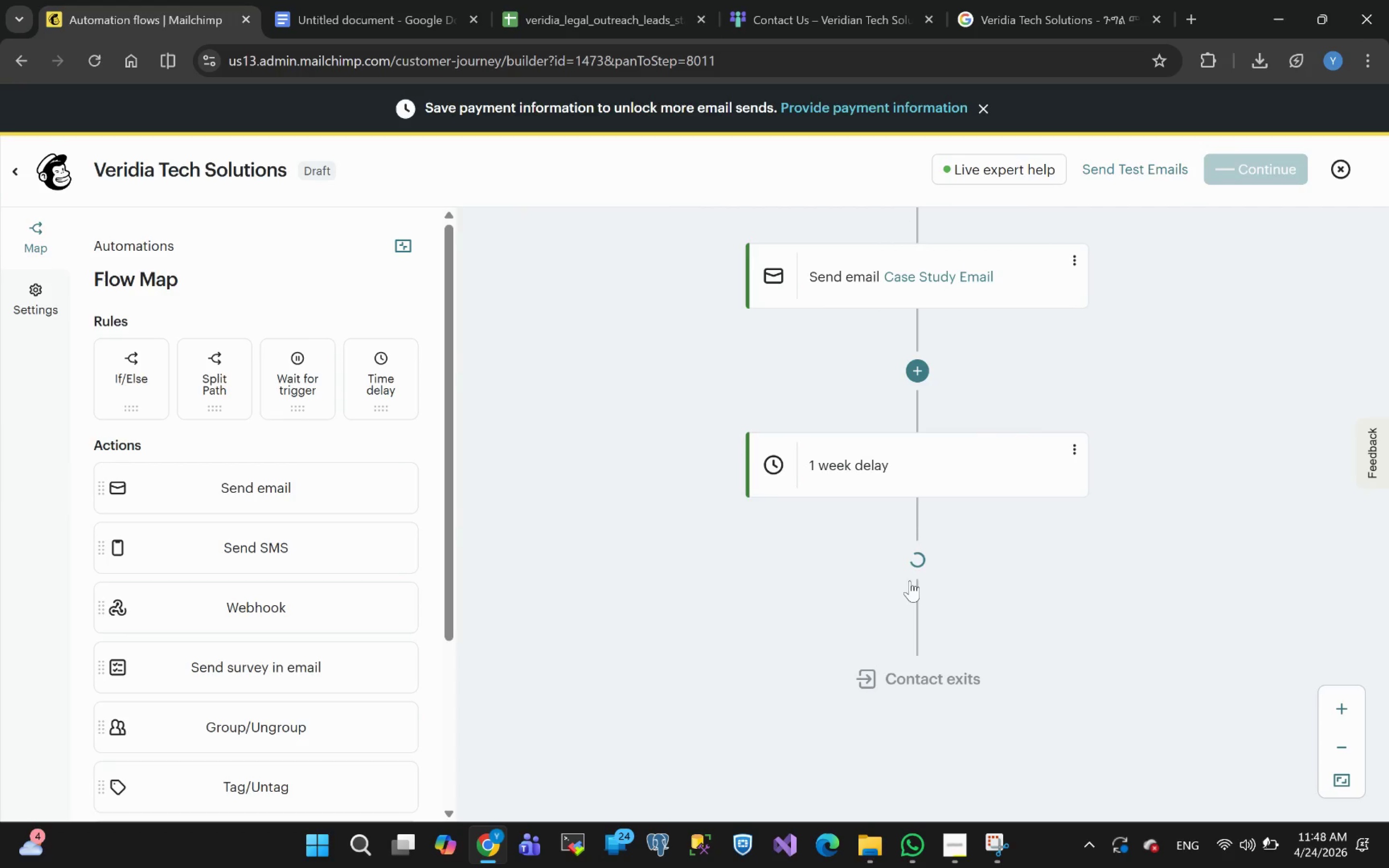 
wait(5.19)
 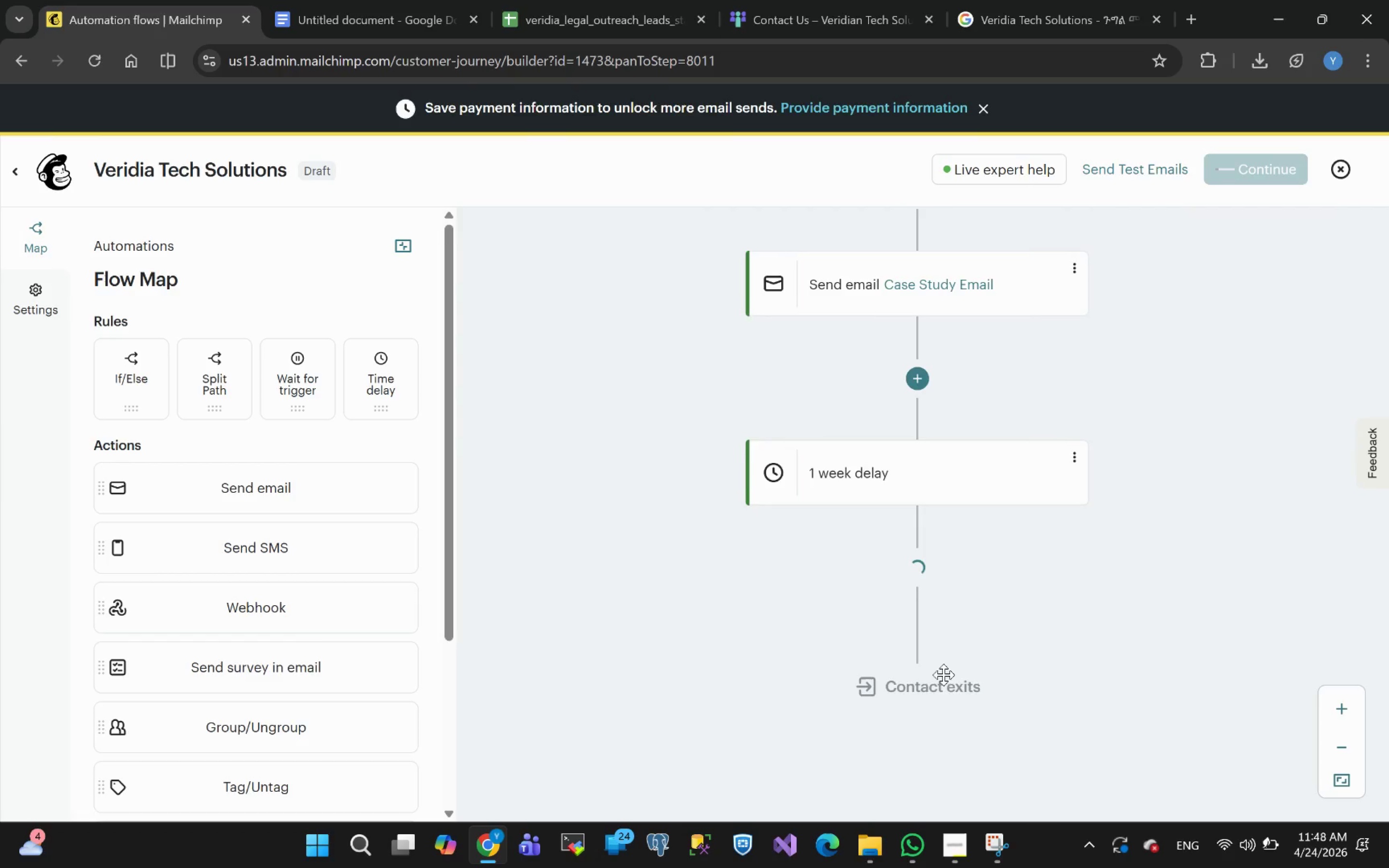 
mouse_move([1271, 841])
 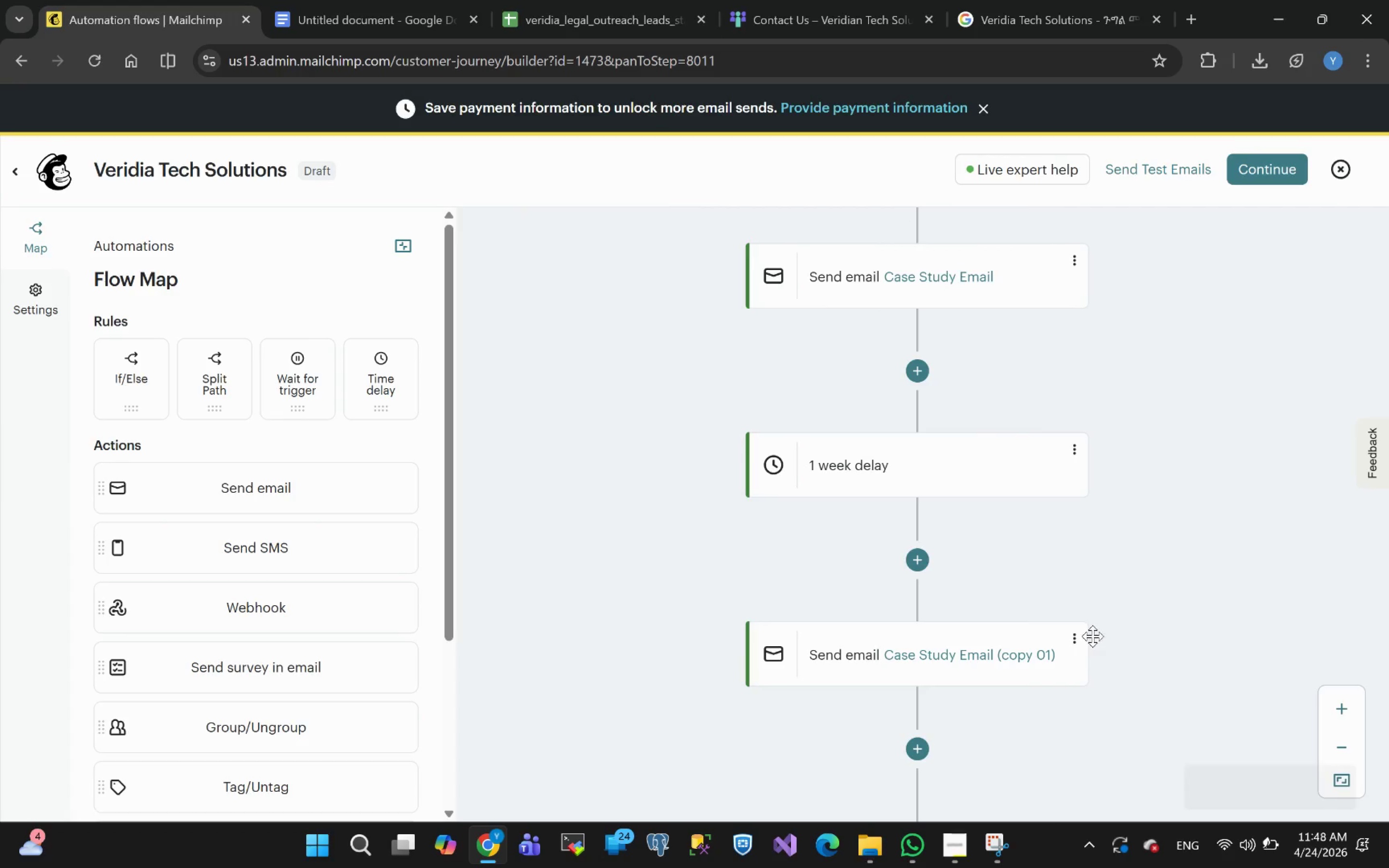 
left_click([1072, 636])
 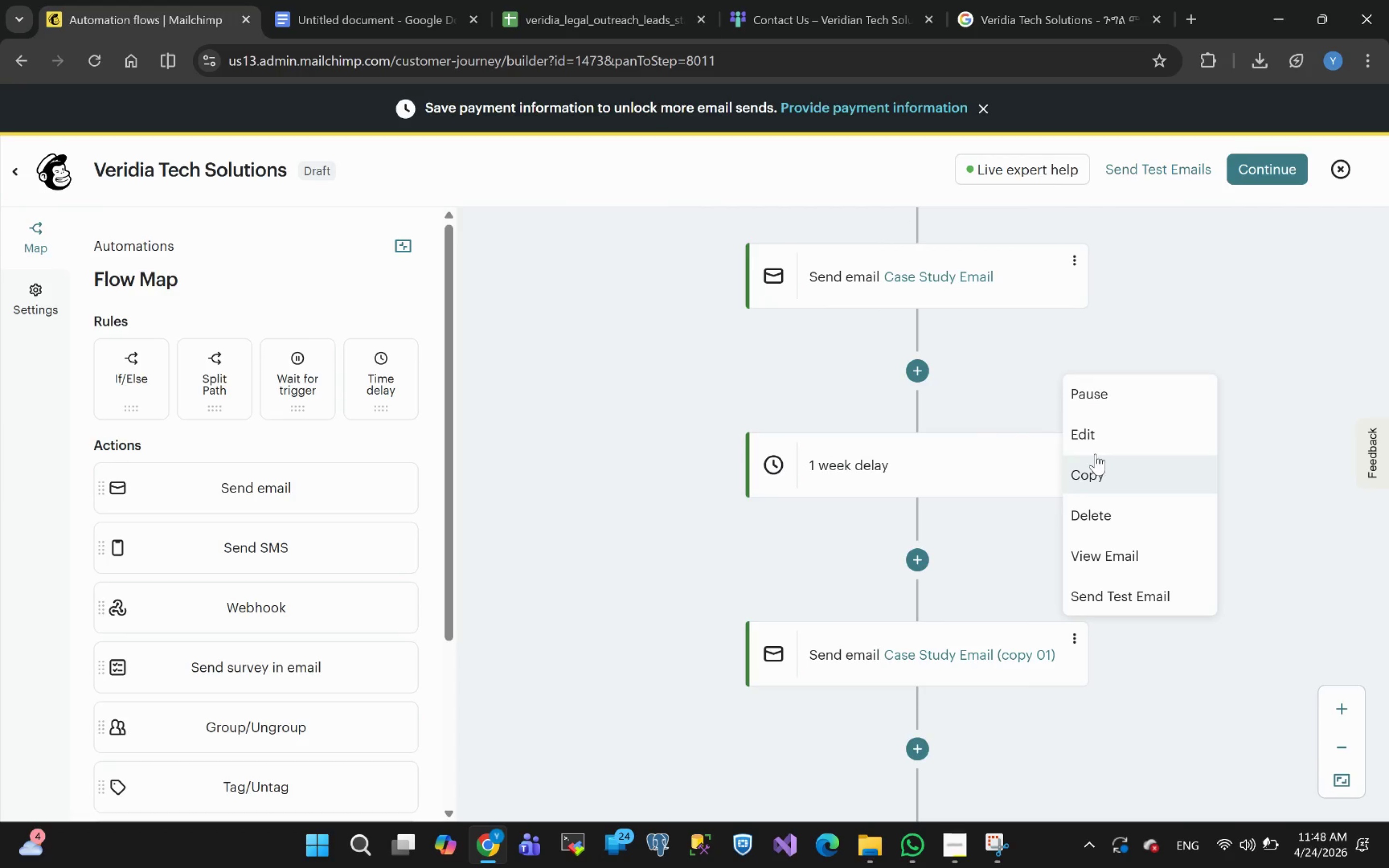 
left_click([1090, 426])
 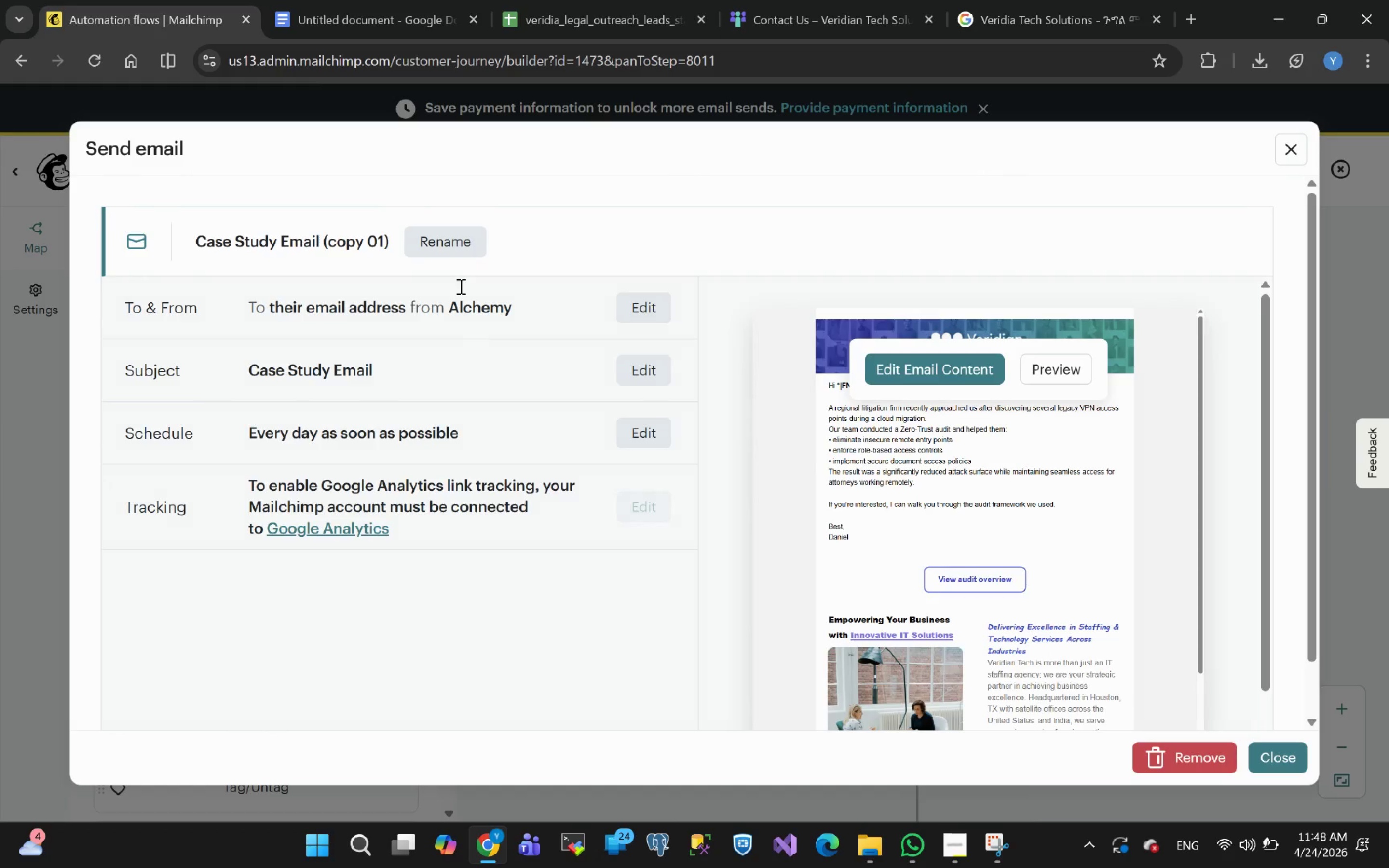 
left_click([449, 248])
 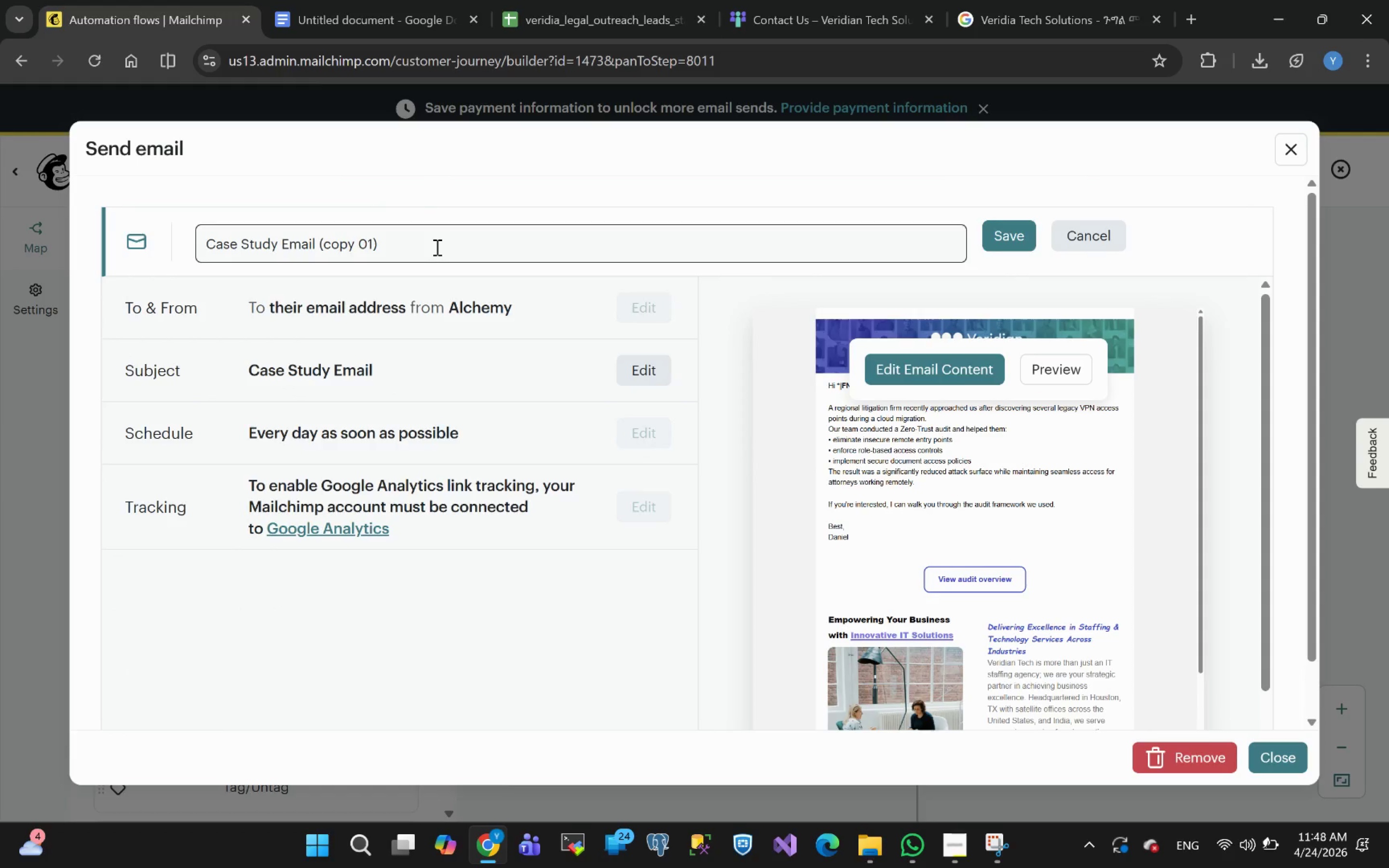 
left_click_drag(start_coordinate=[433, 246], to_coordinate=[104, 285])
 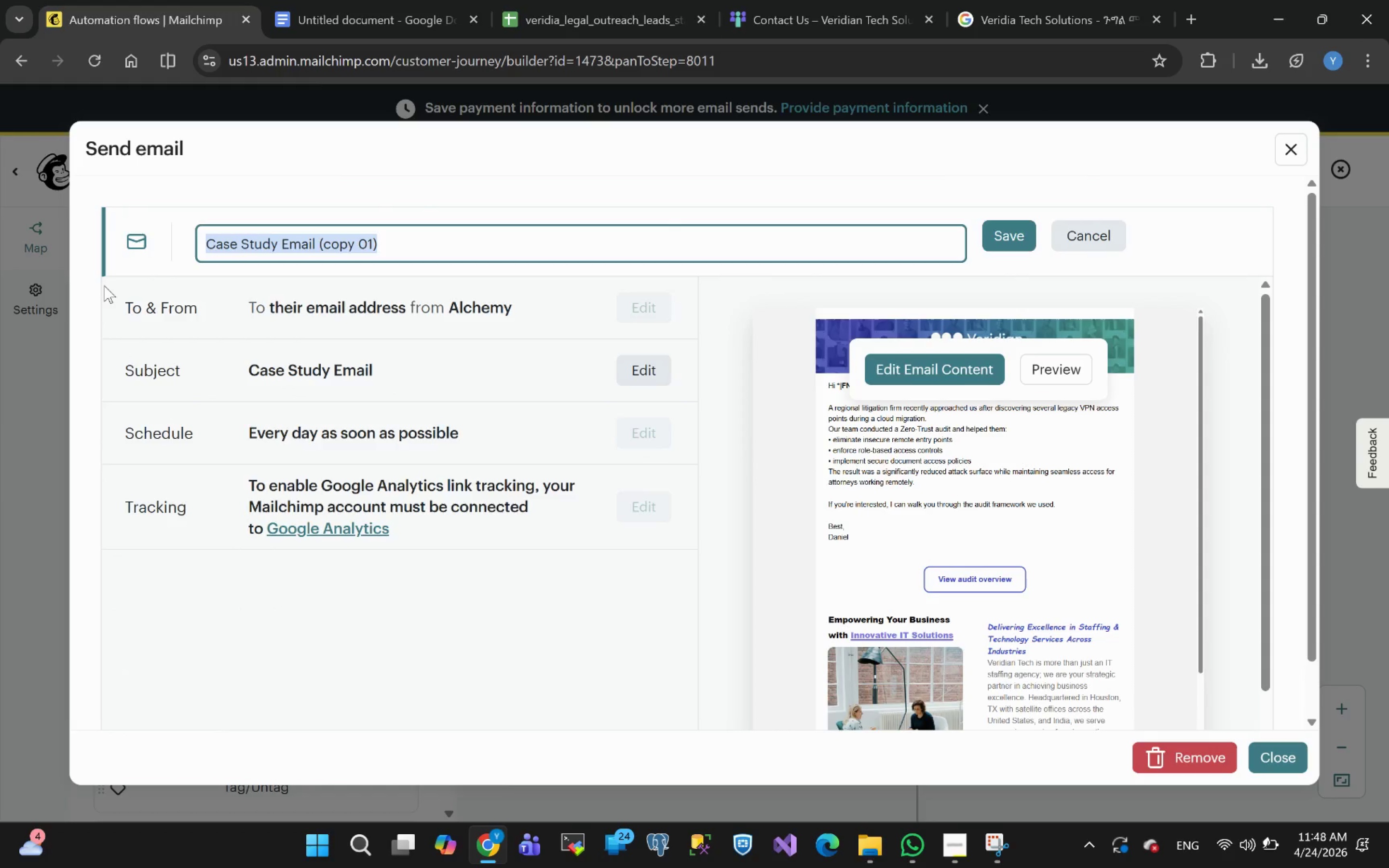 
key(Meta+V)
 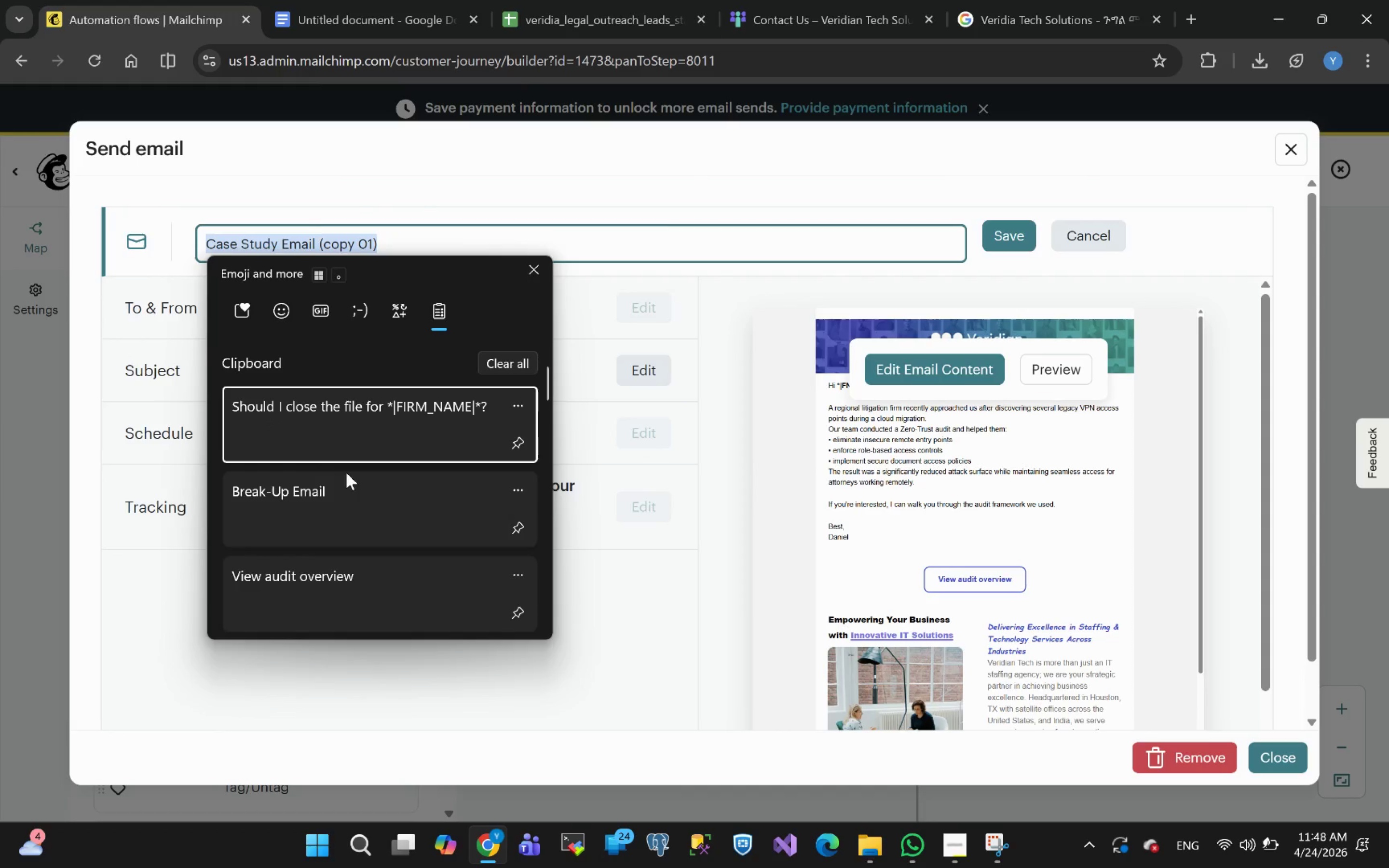 
left_click([321, 512])
 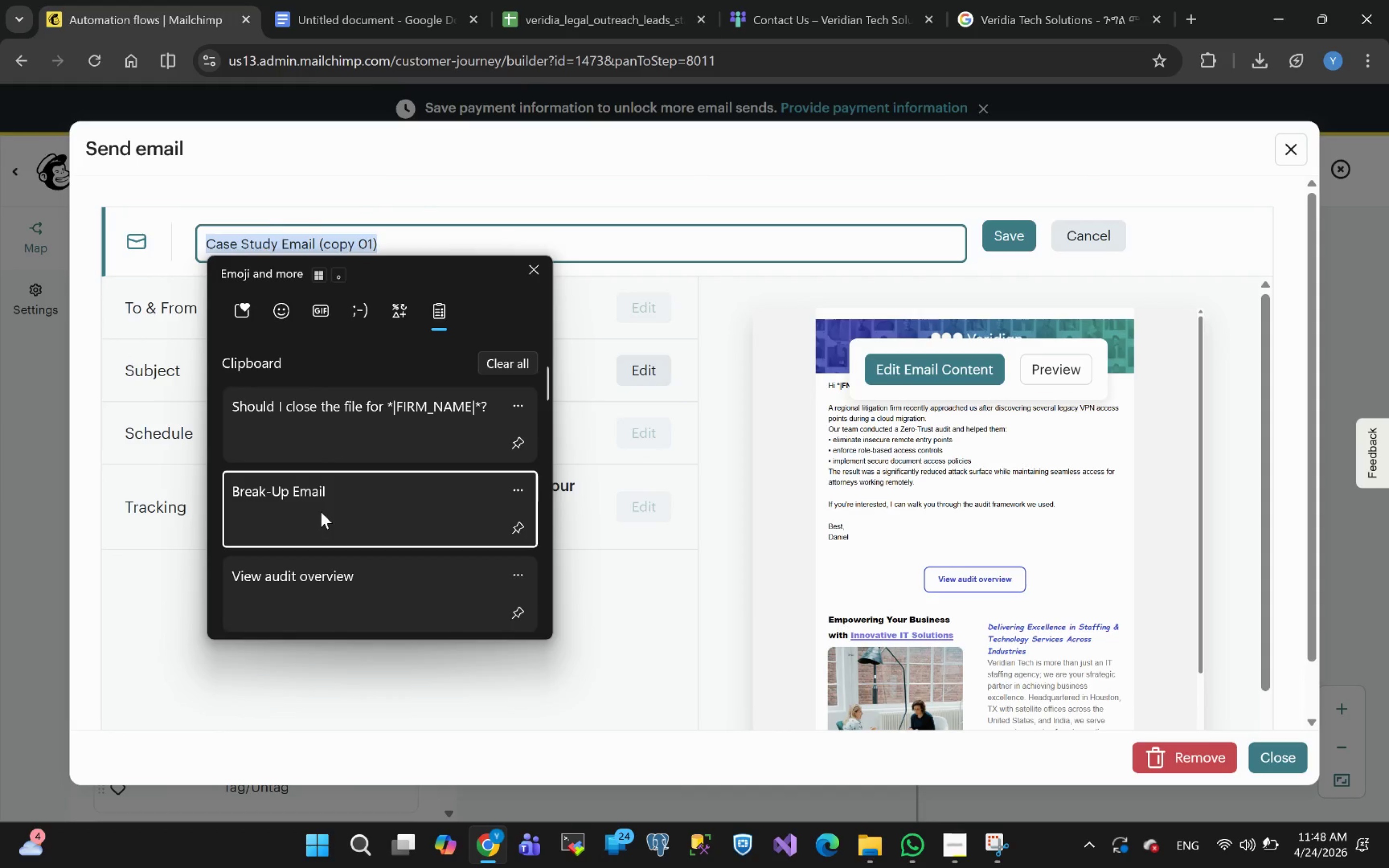 
key(Control+ControlLeft)
 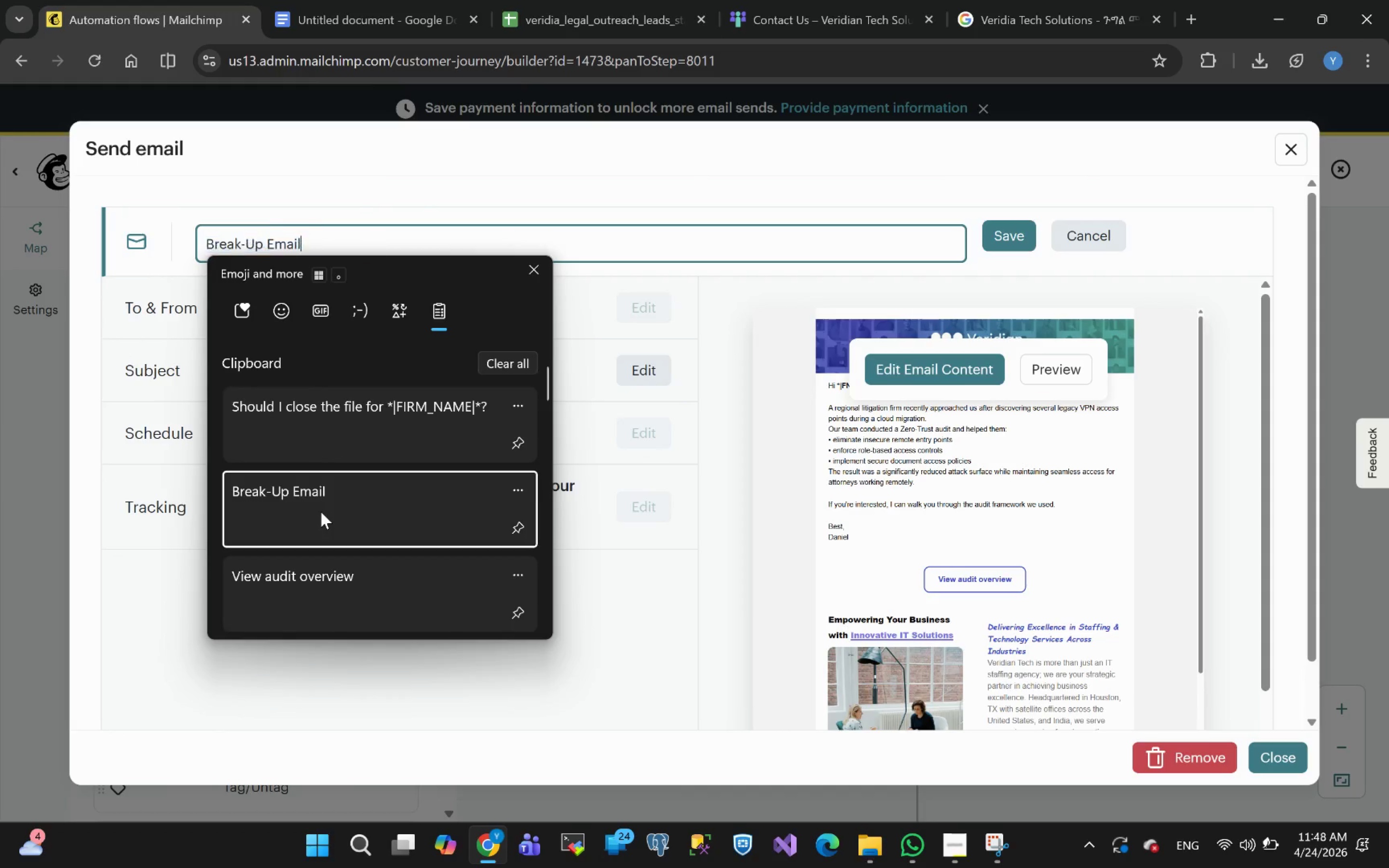 
key(Control+V)
 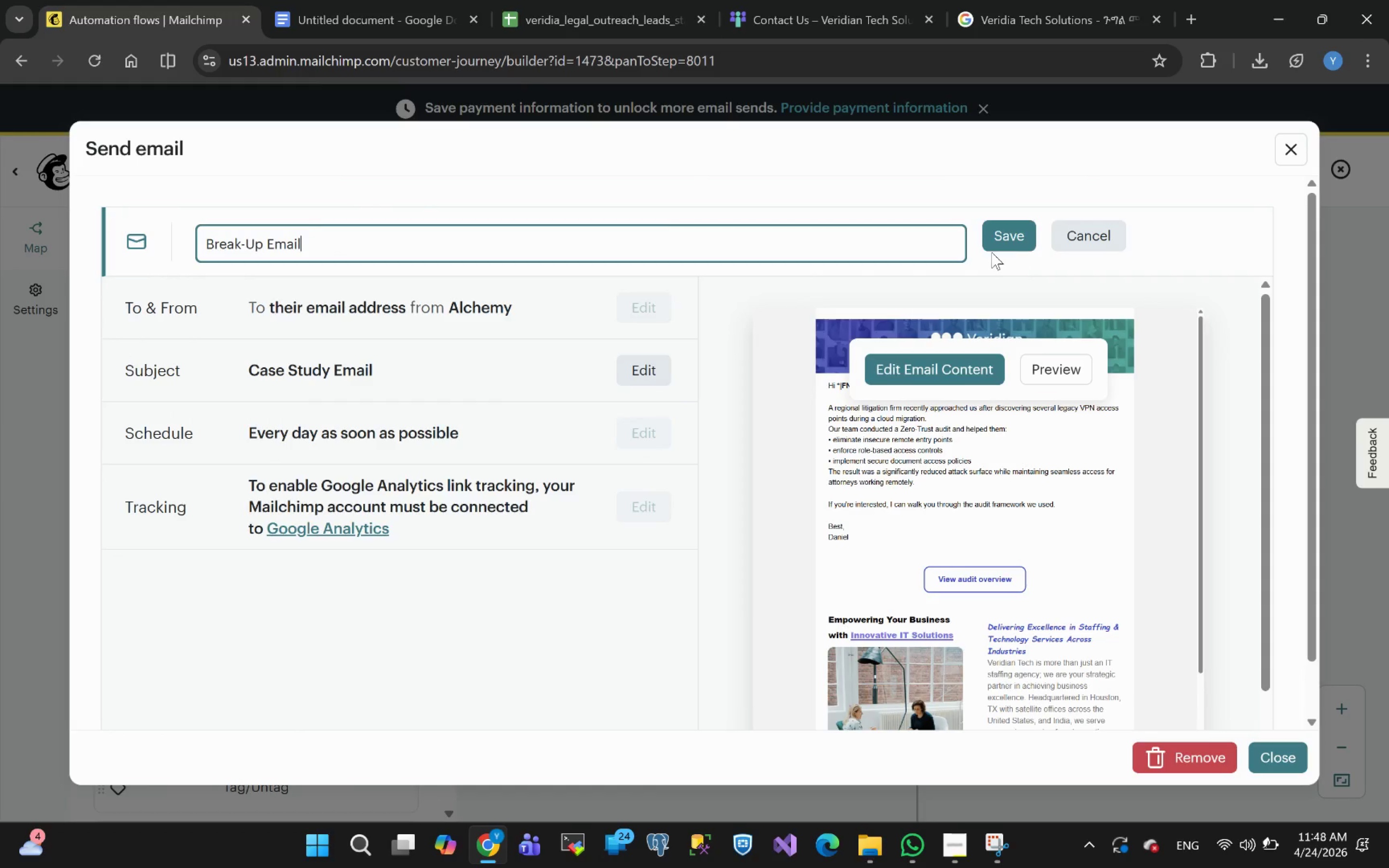 
left_click([1002, 238])
 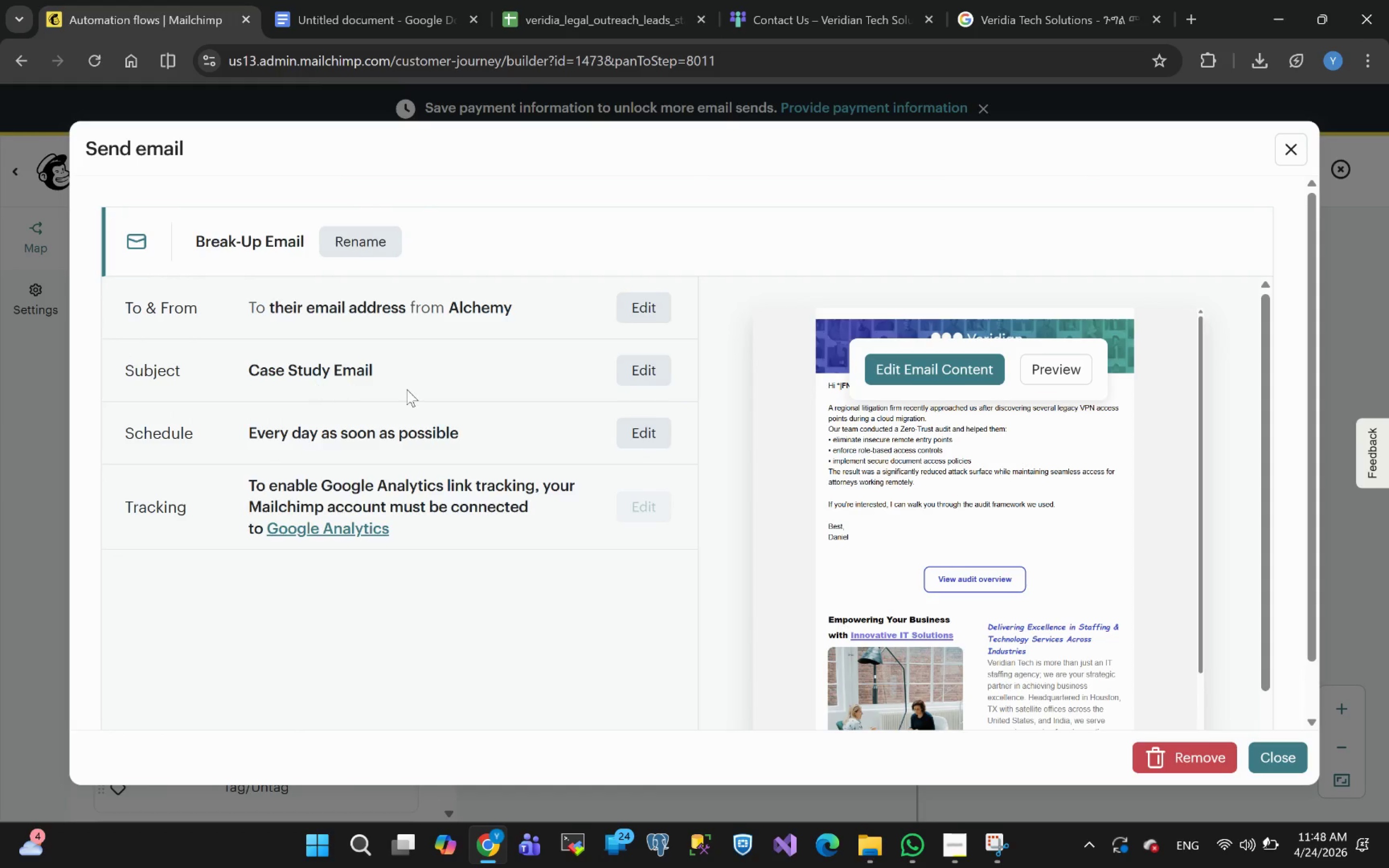 
wait(8.13)
 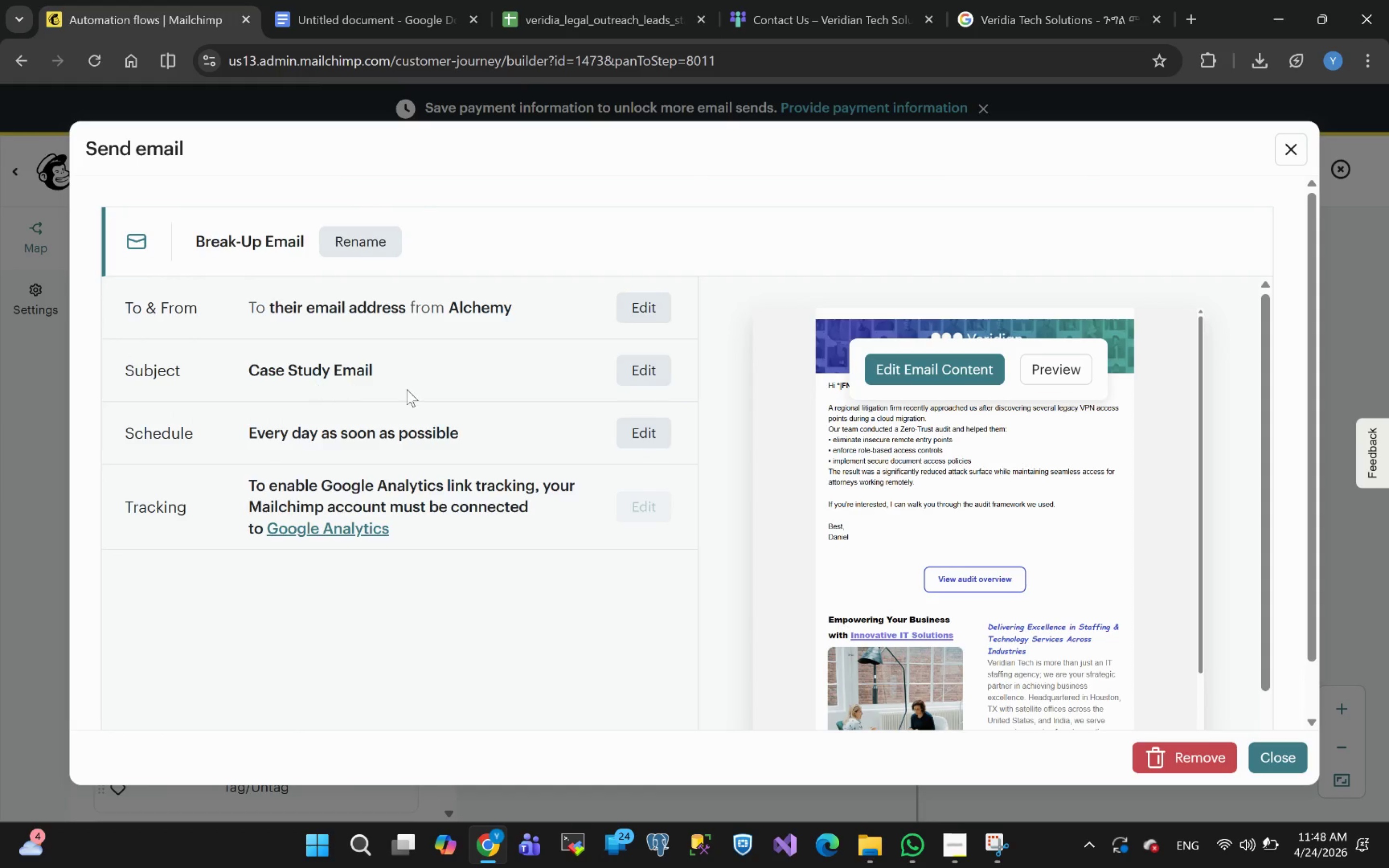 
left_click([653, 368])
 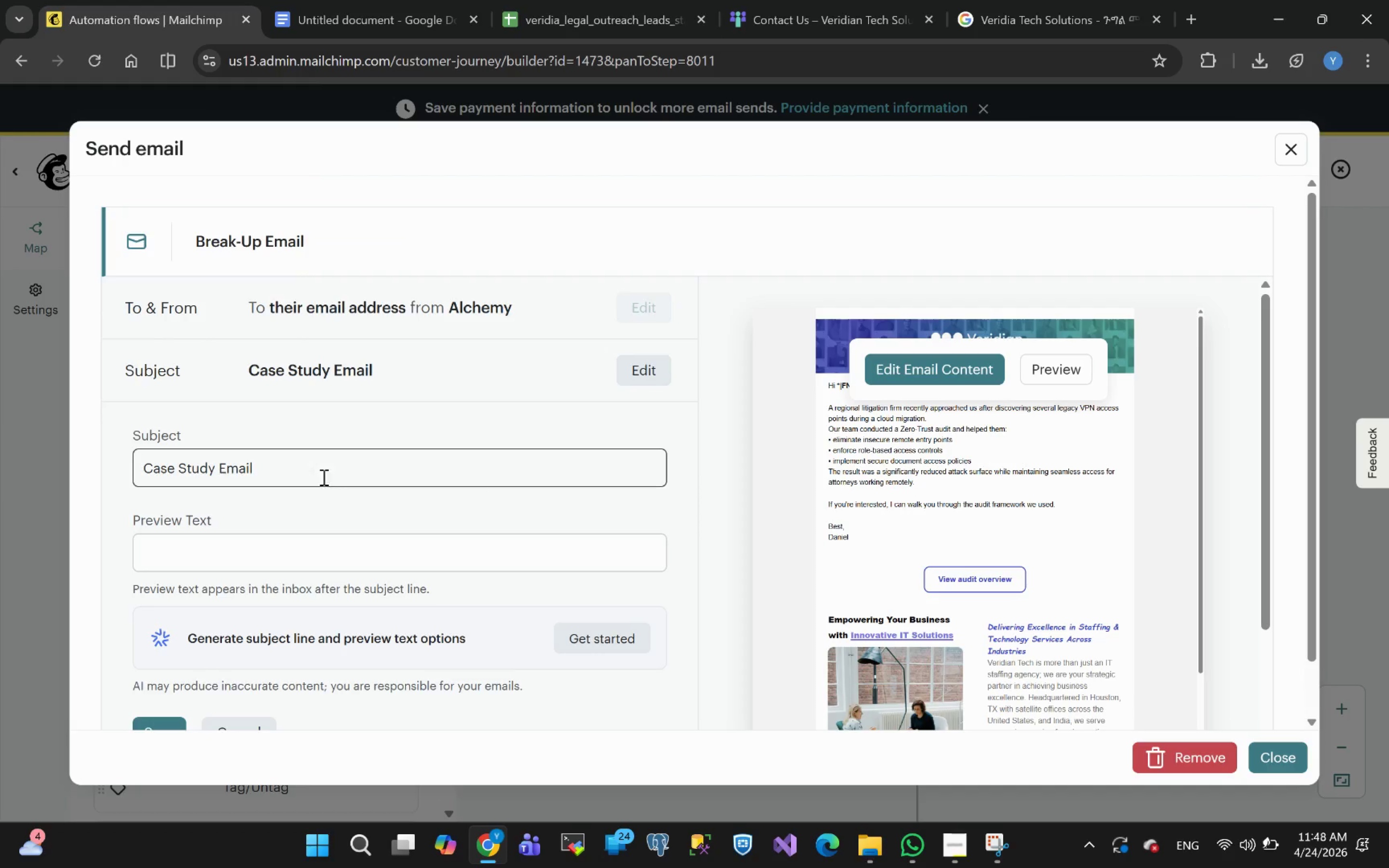 
left_click_drag(start_coordinate=[304, 466], to_coordinate=[0, 481])
 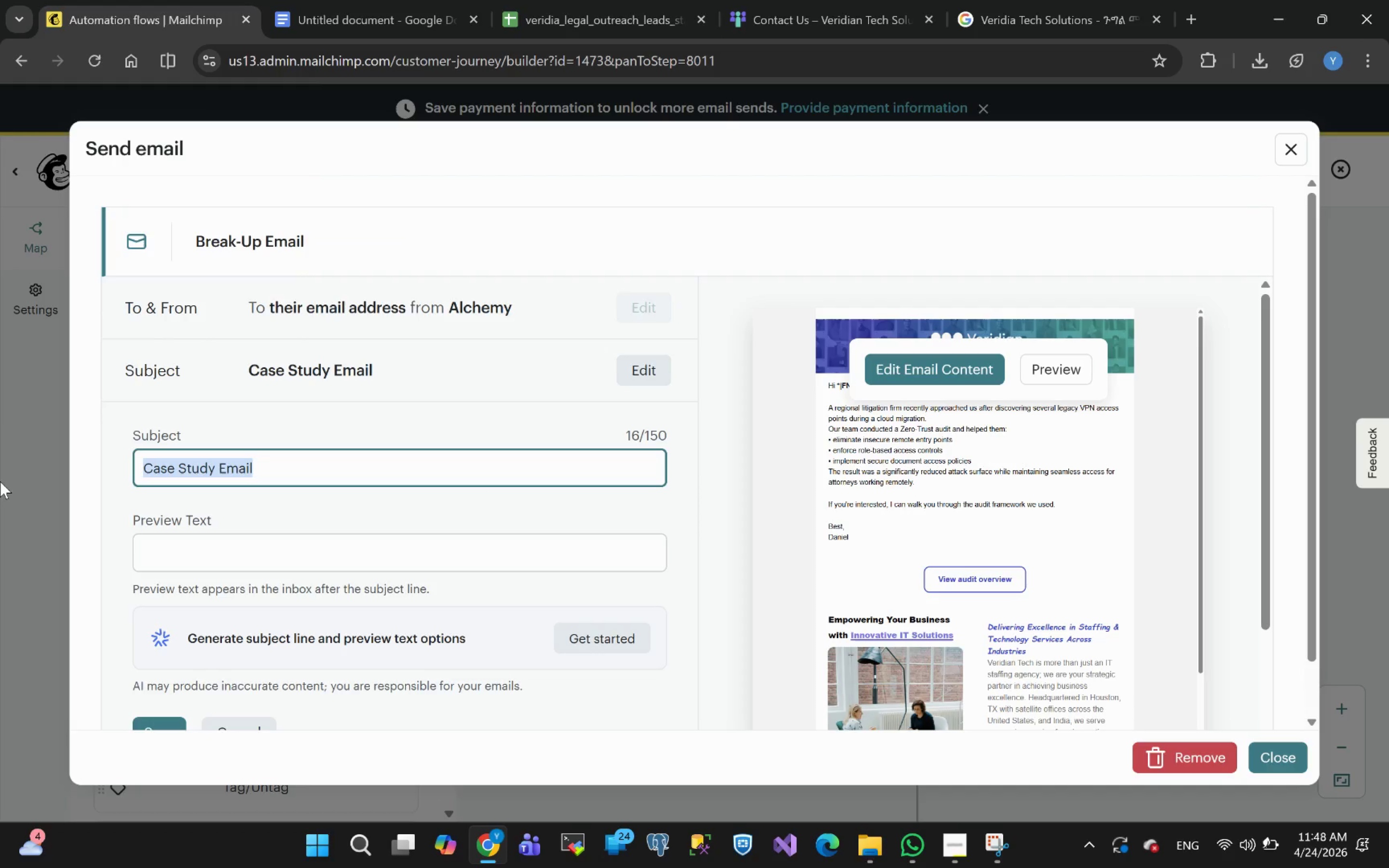 
key(Meta+MetaLeft)
 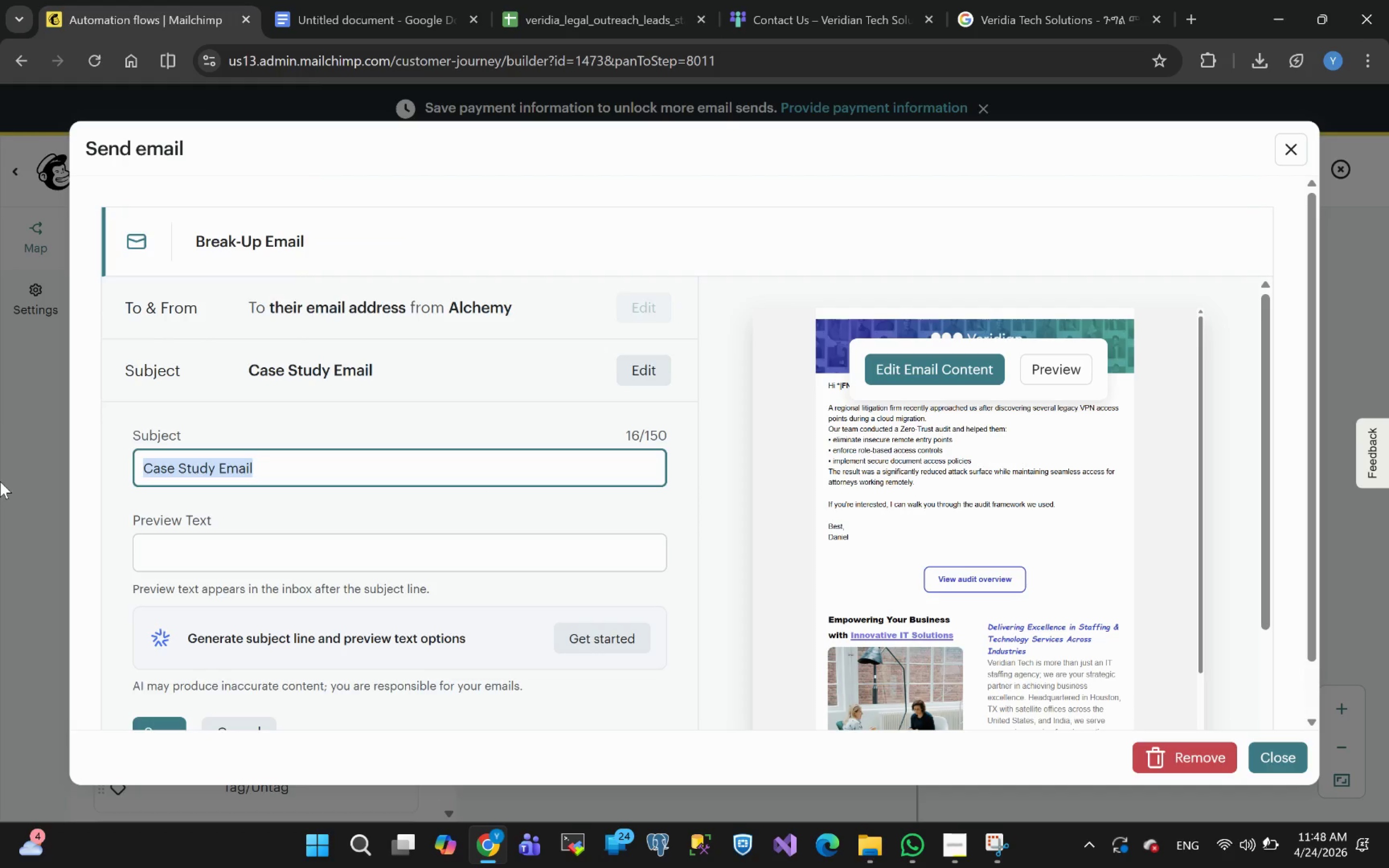 
key(Meta+V)
 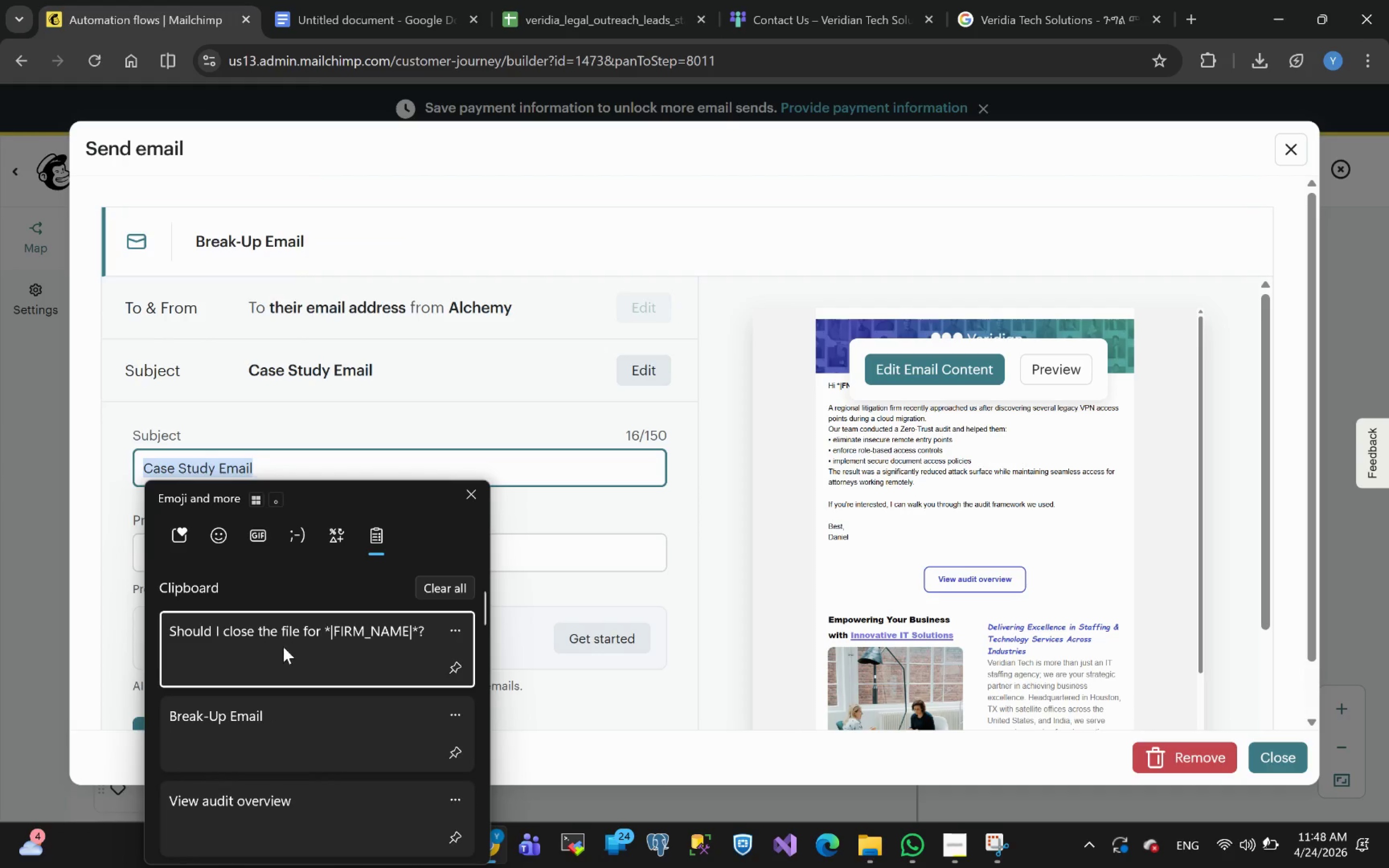 
left_click([291, 649])
 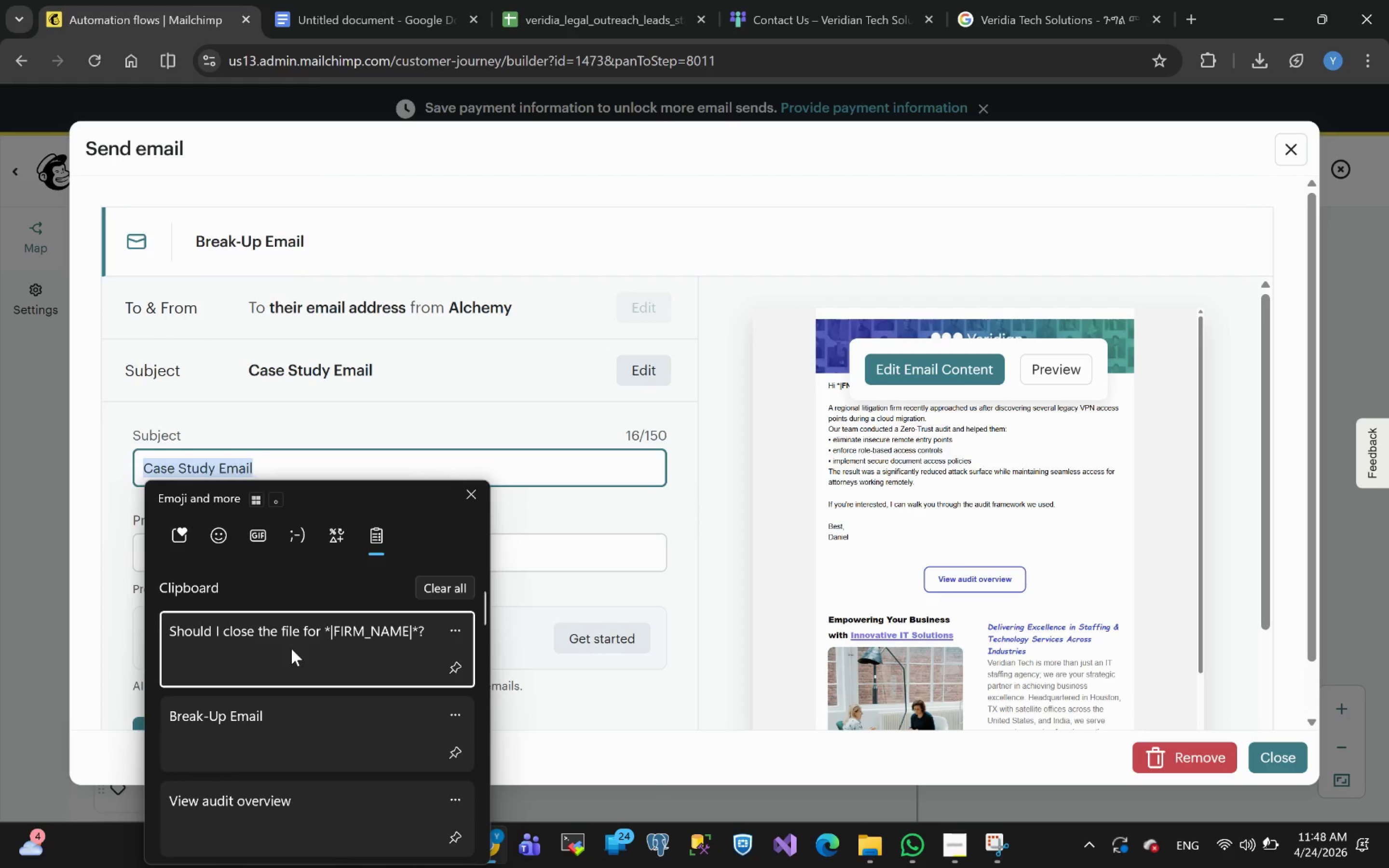 
key(Control+ControlLeft)
 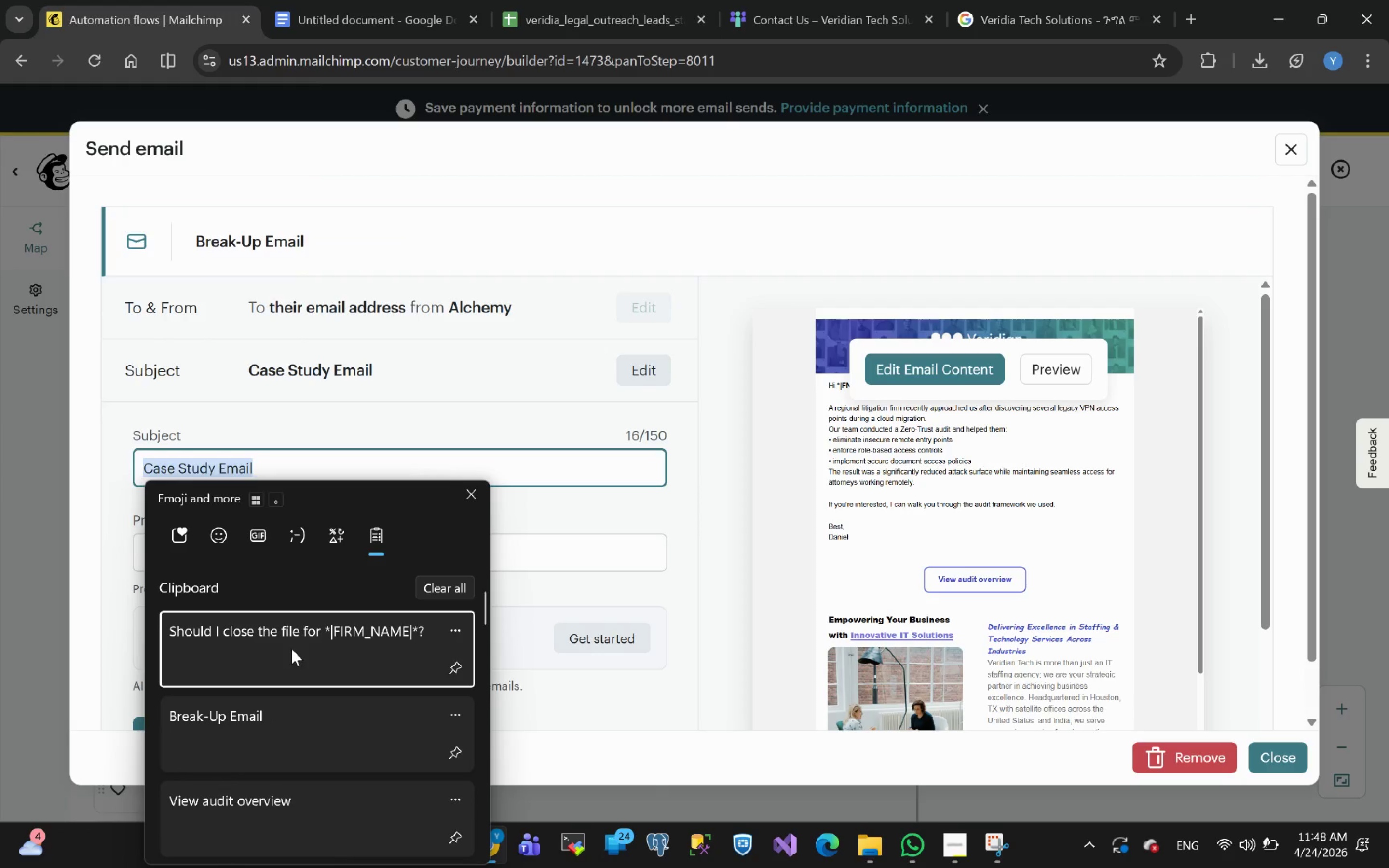 
key(Control+V)
 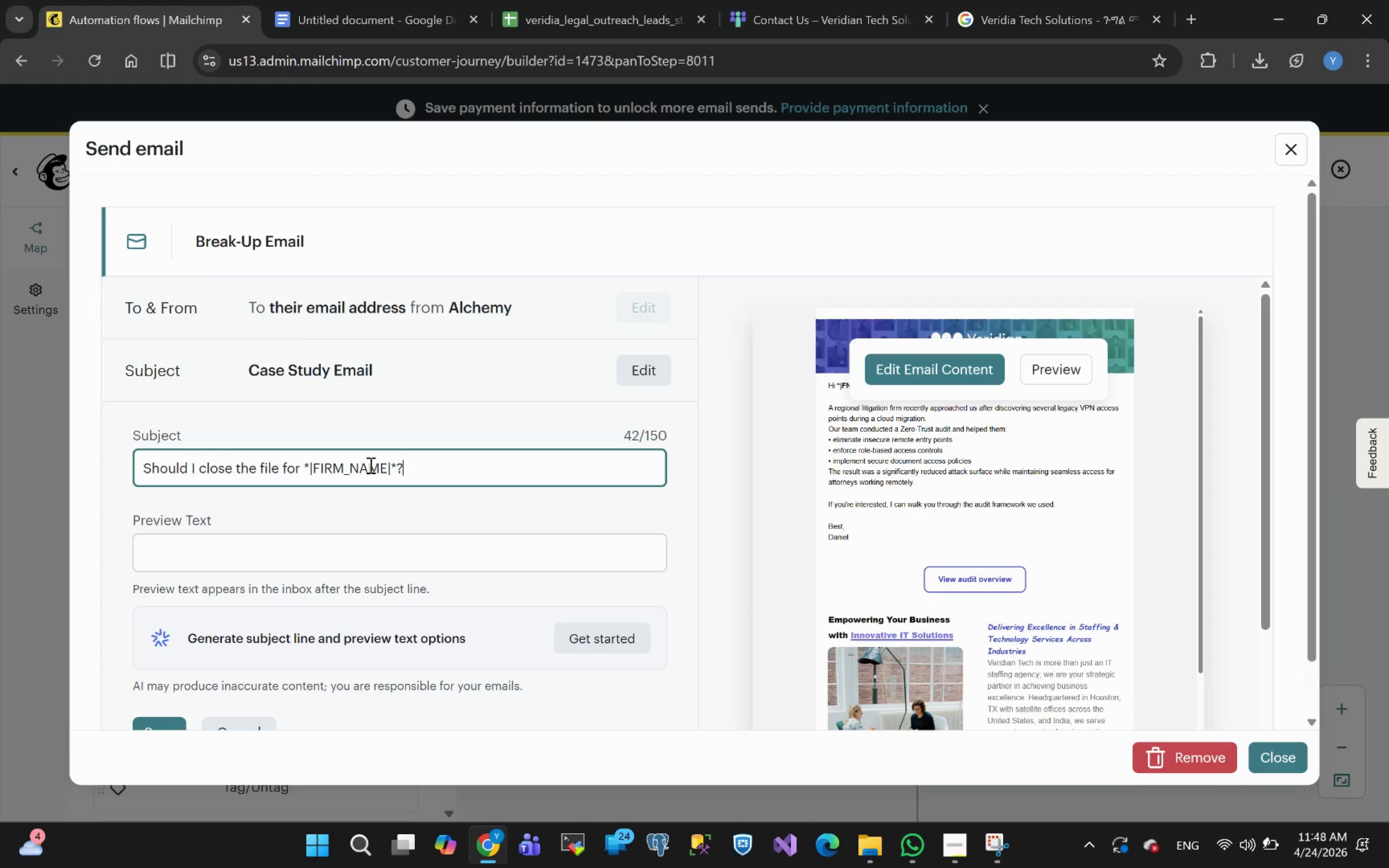 
left_click([386, 470])
 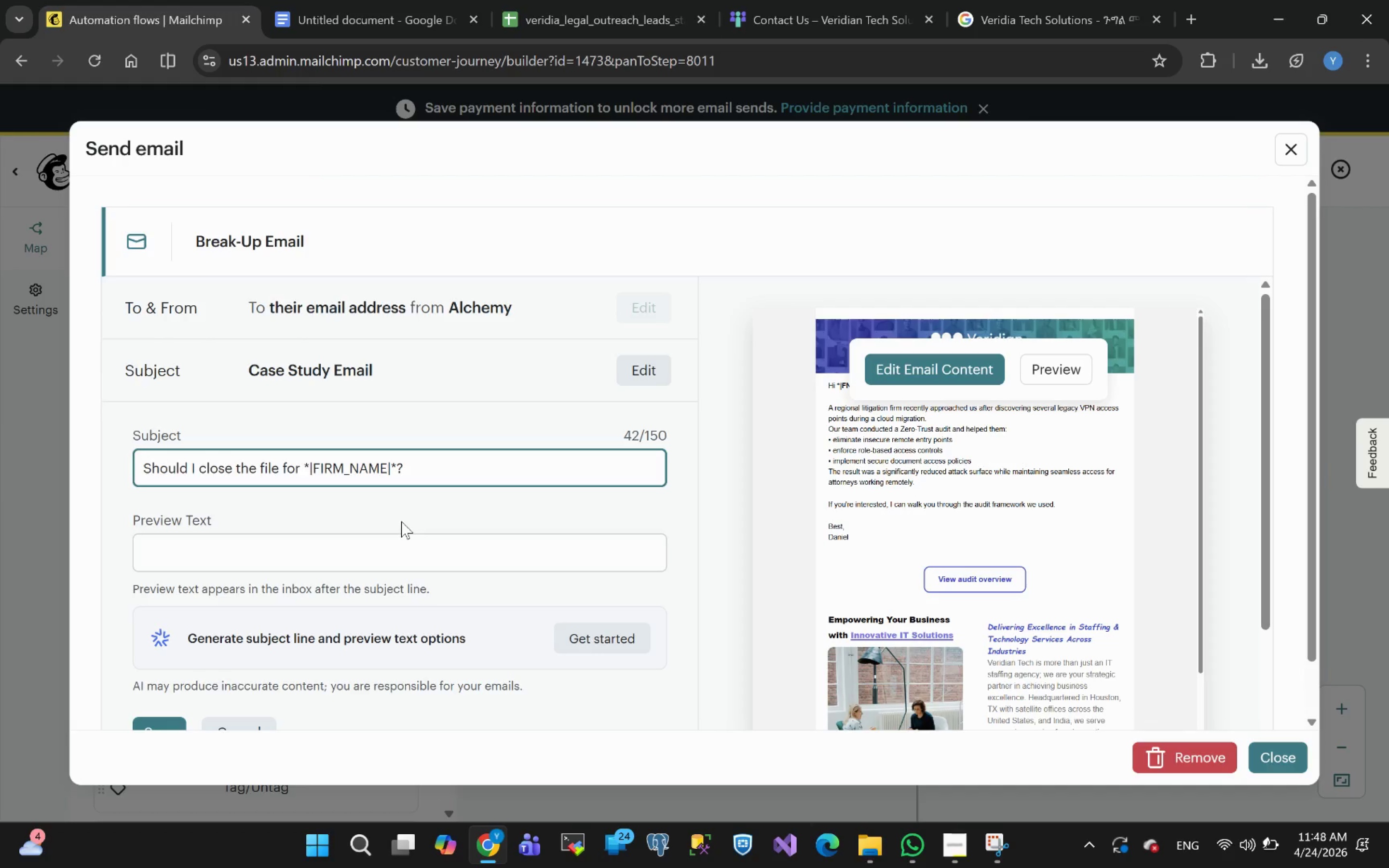 
key(Backspace)
 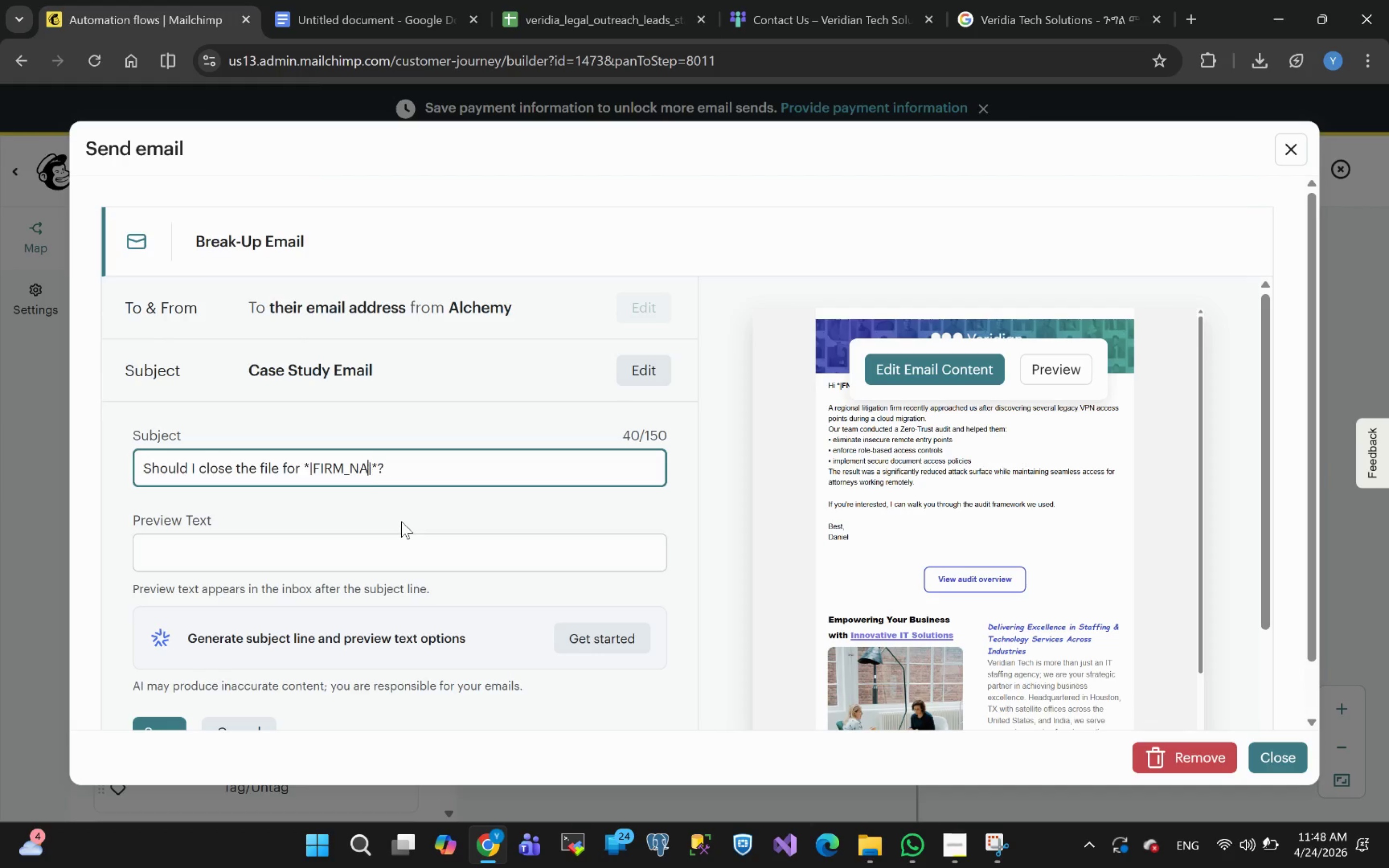 
key(Backspace)
 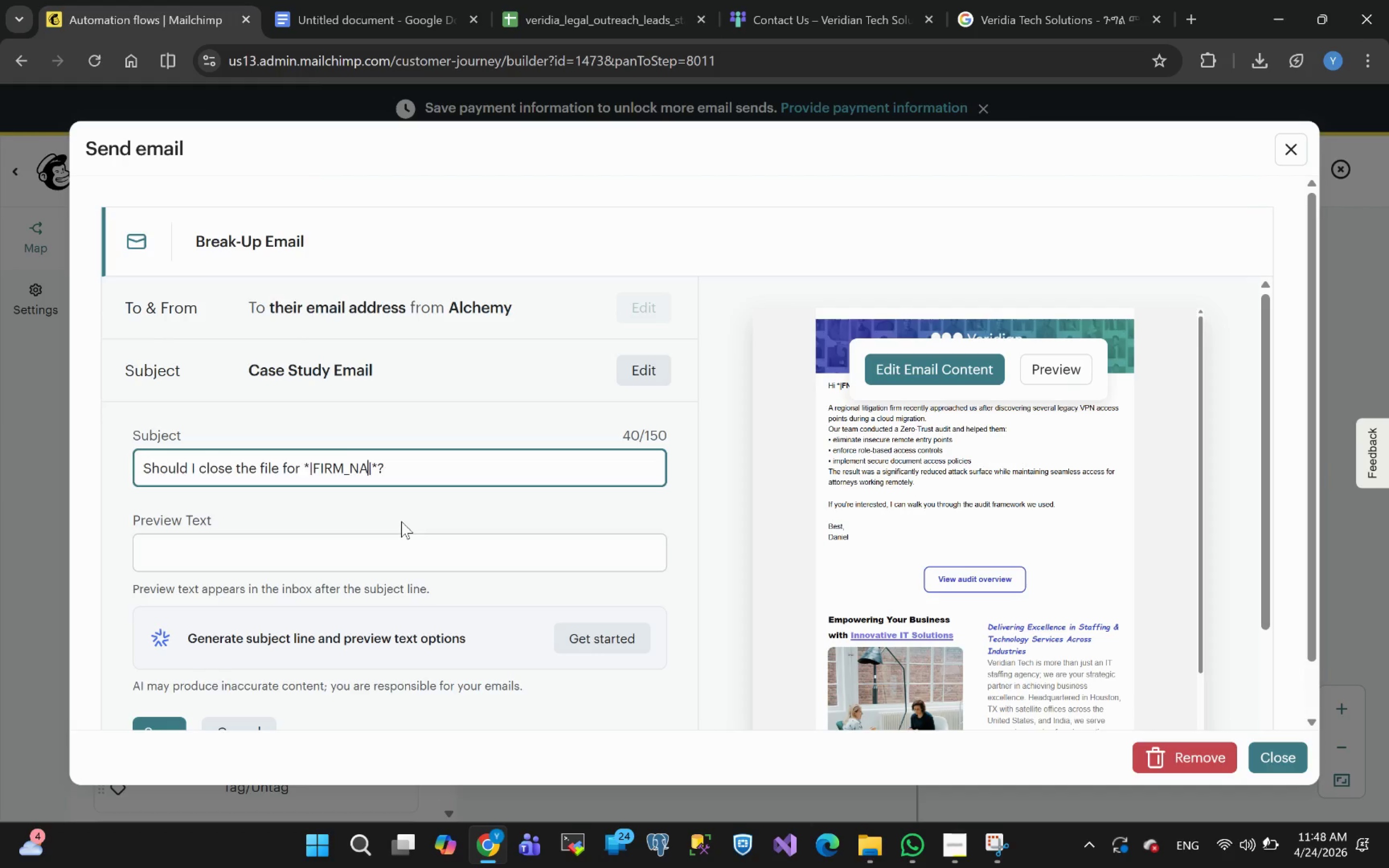 
key(Backspace)
 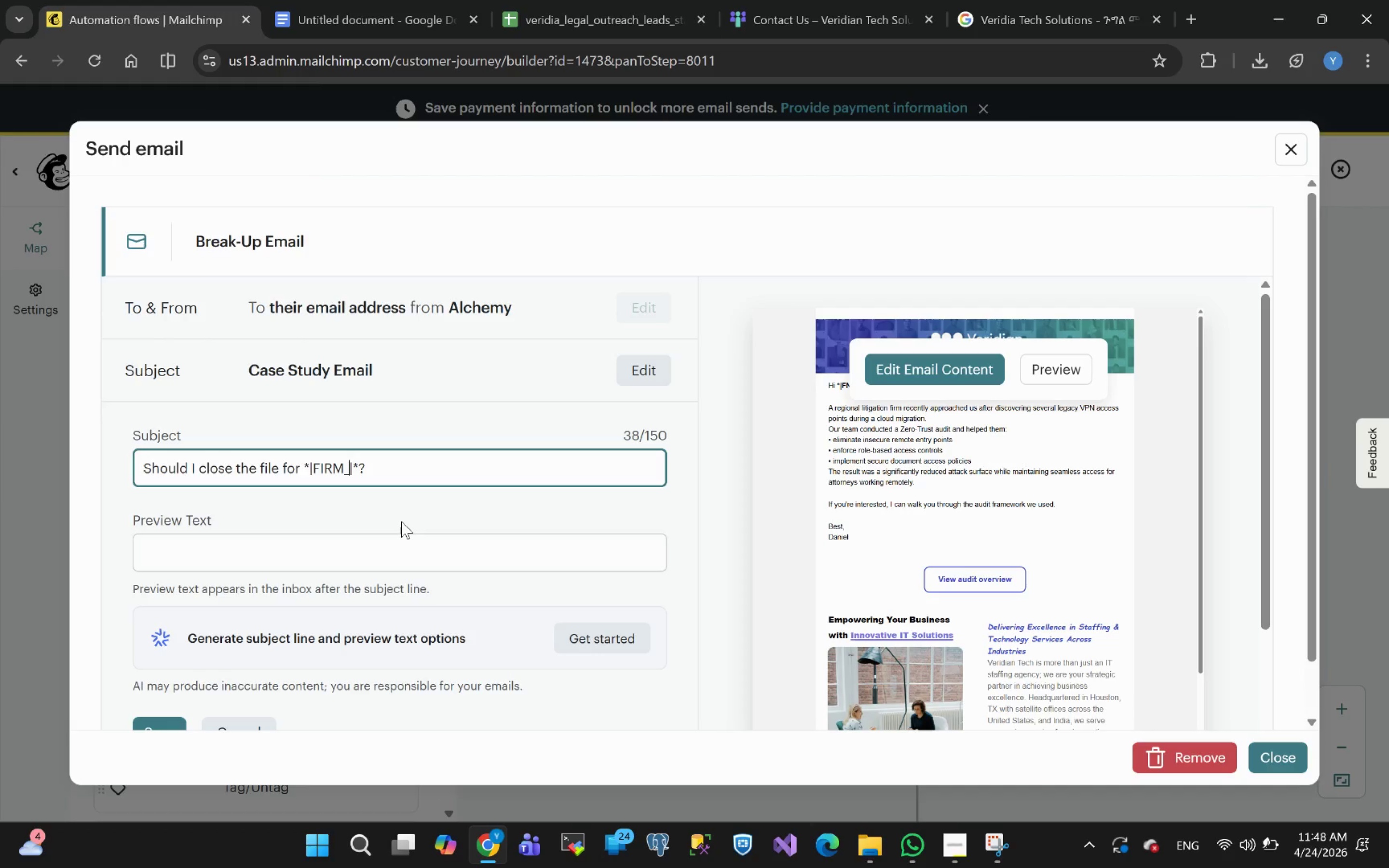 
key(Backspace)
 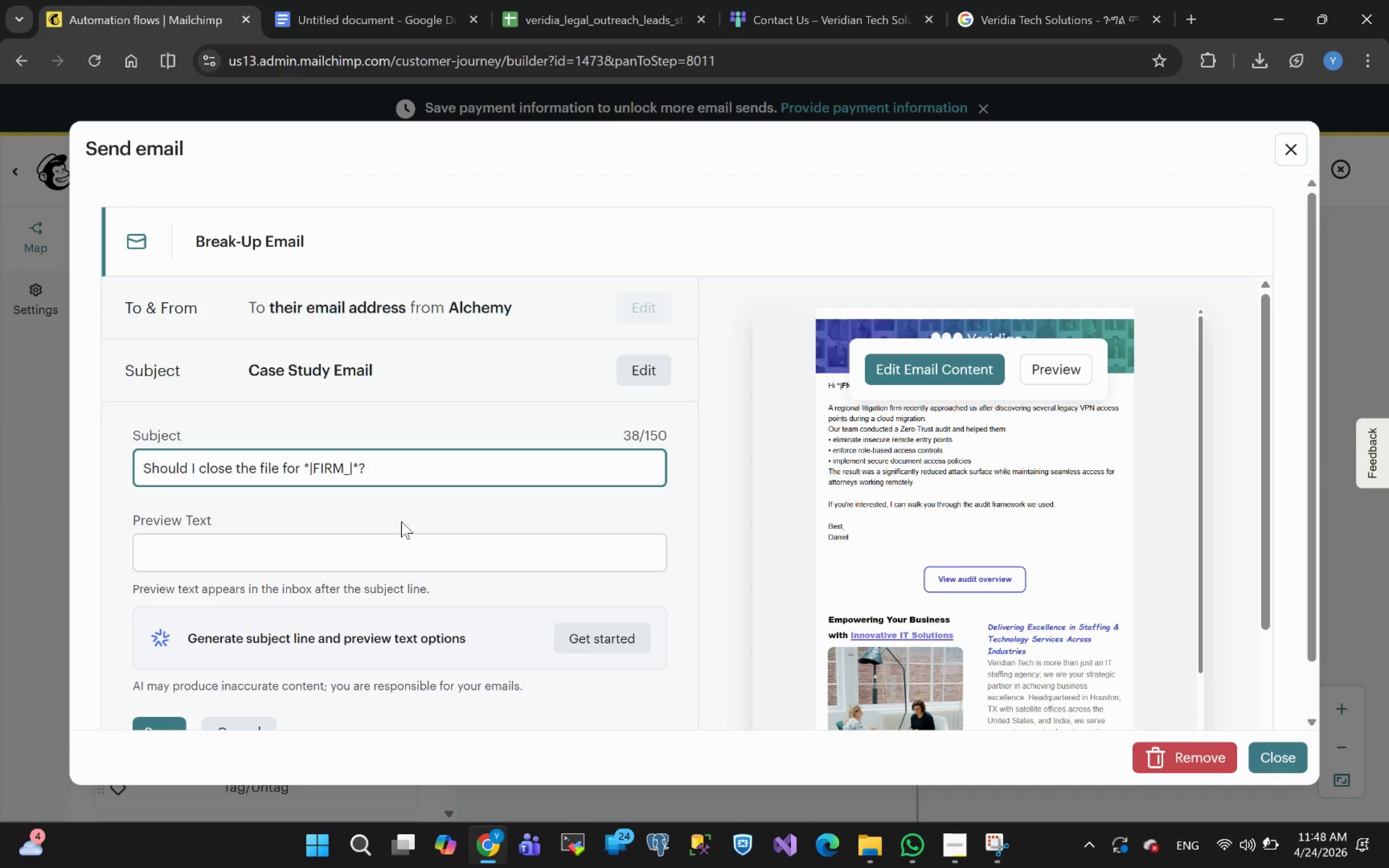 
key(Backspace)
 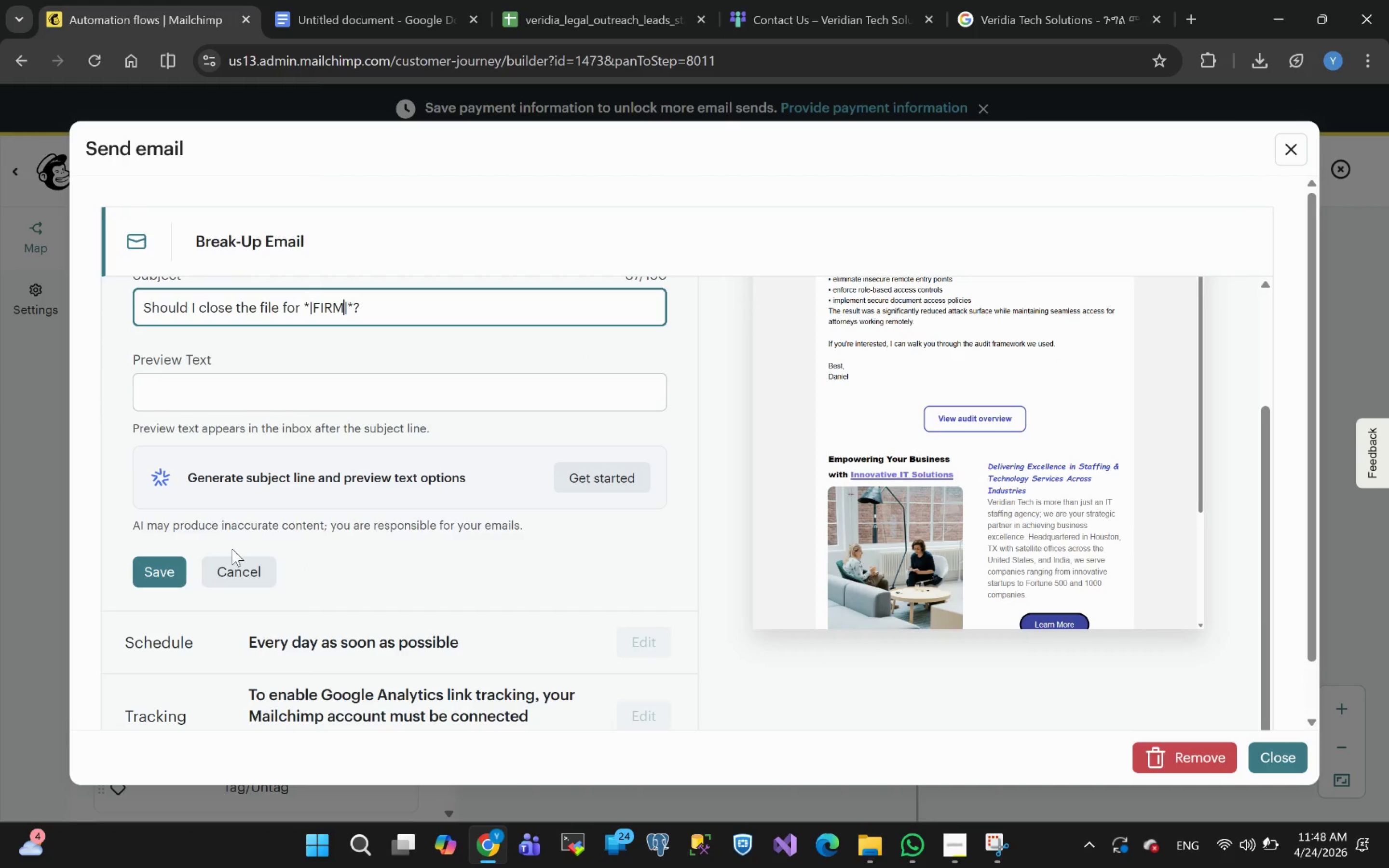 
left_click([166, 570])
 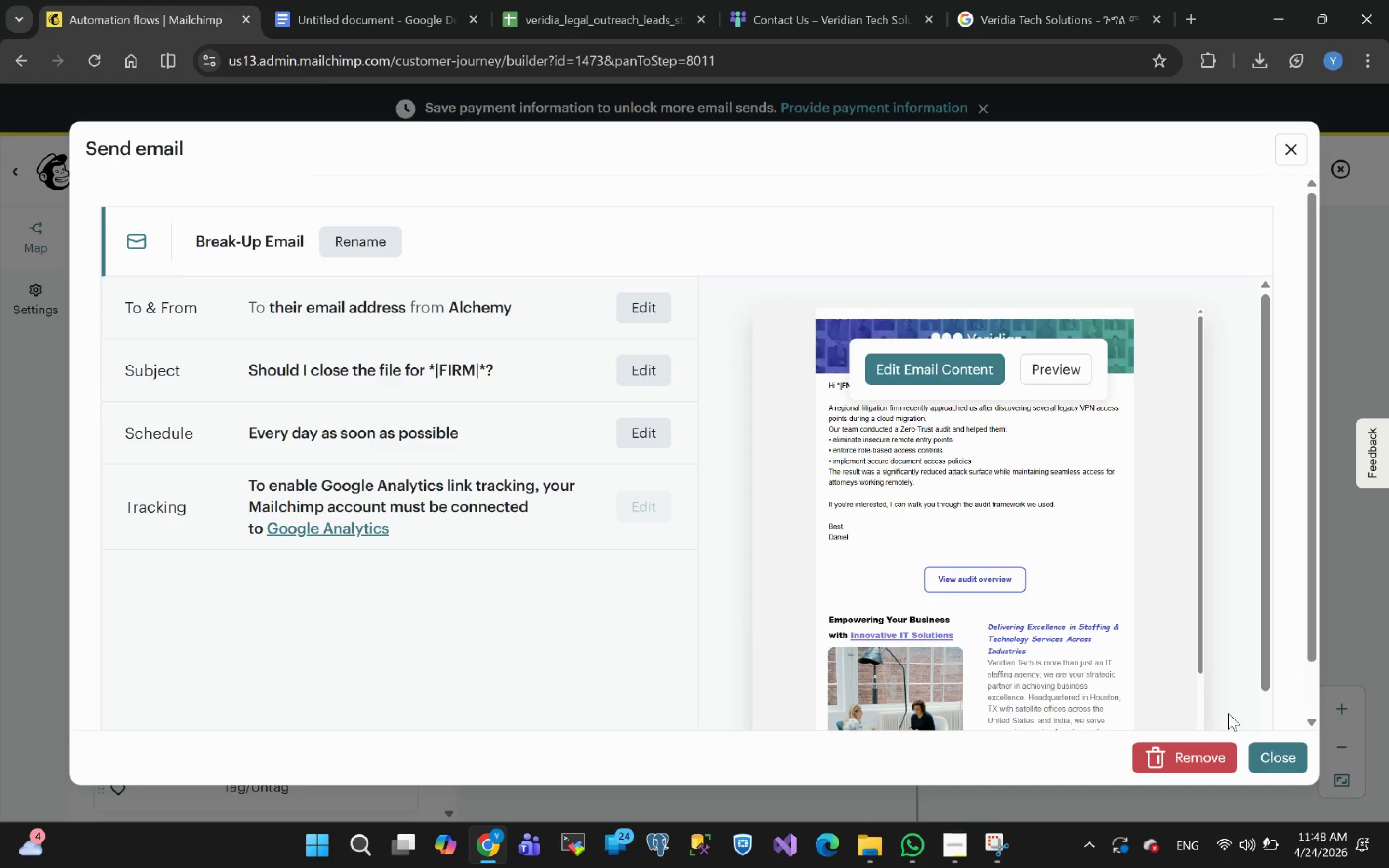 
left_click([911, 367])
 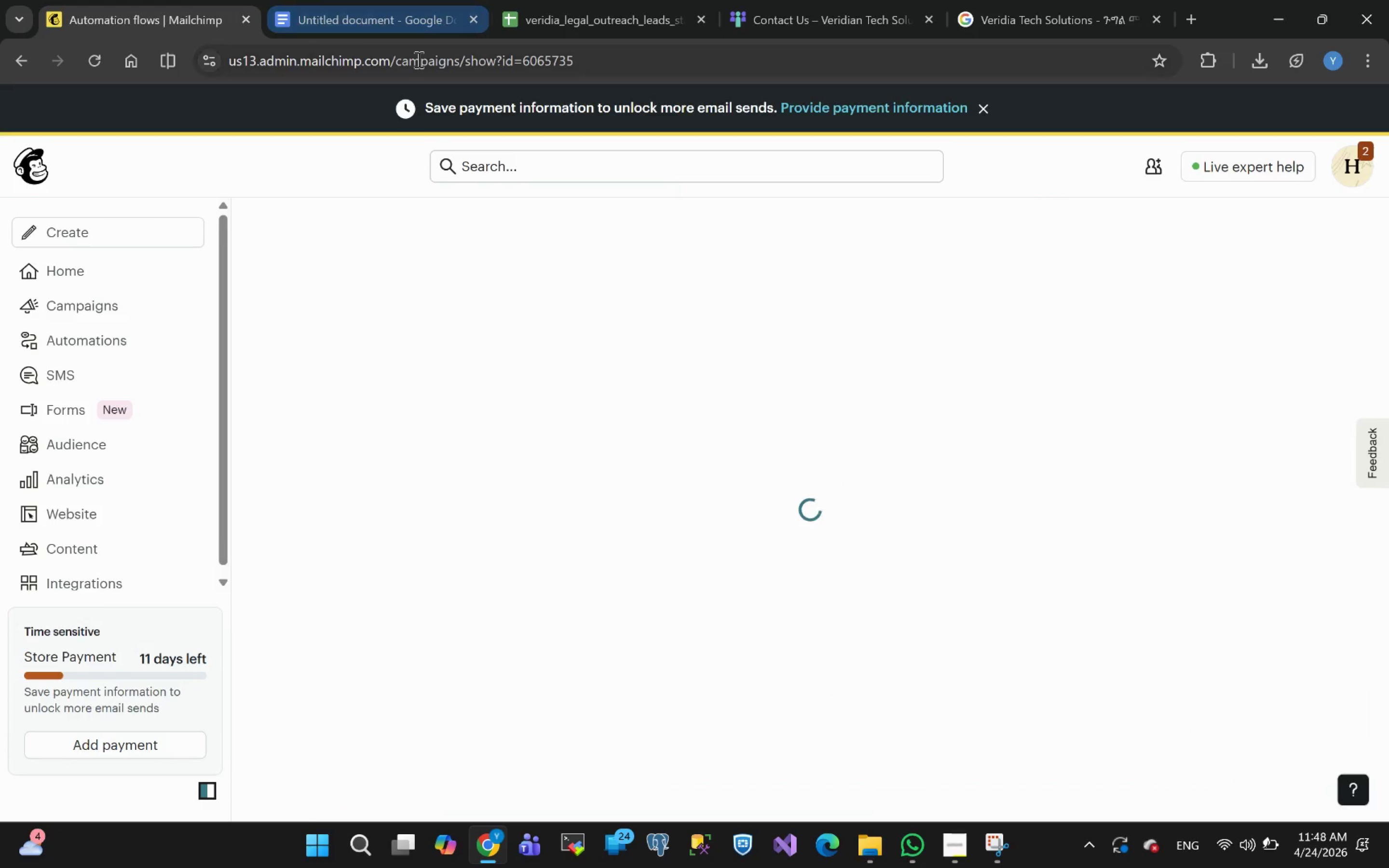 
left_click([352, 34])
 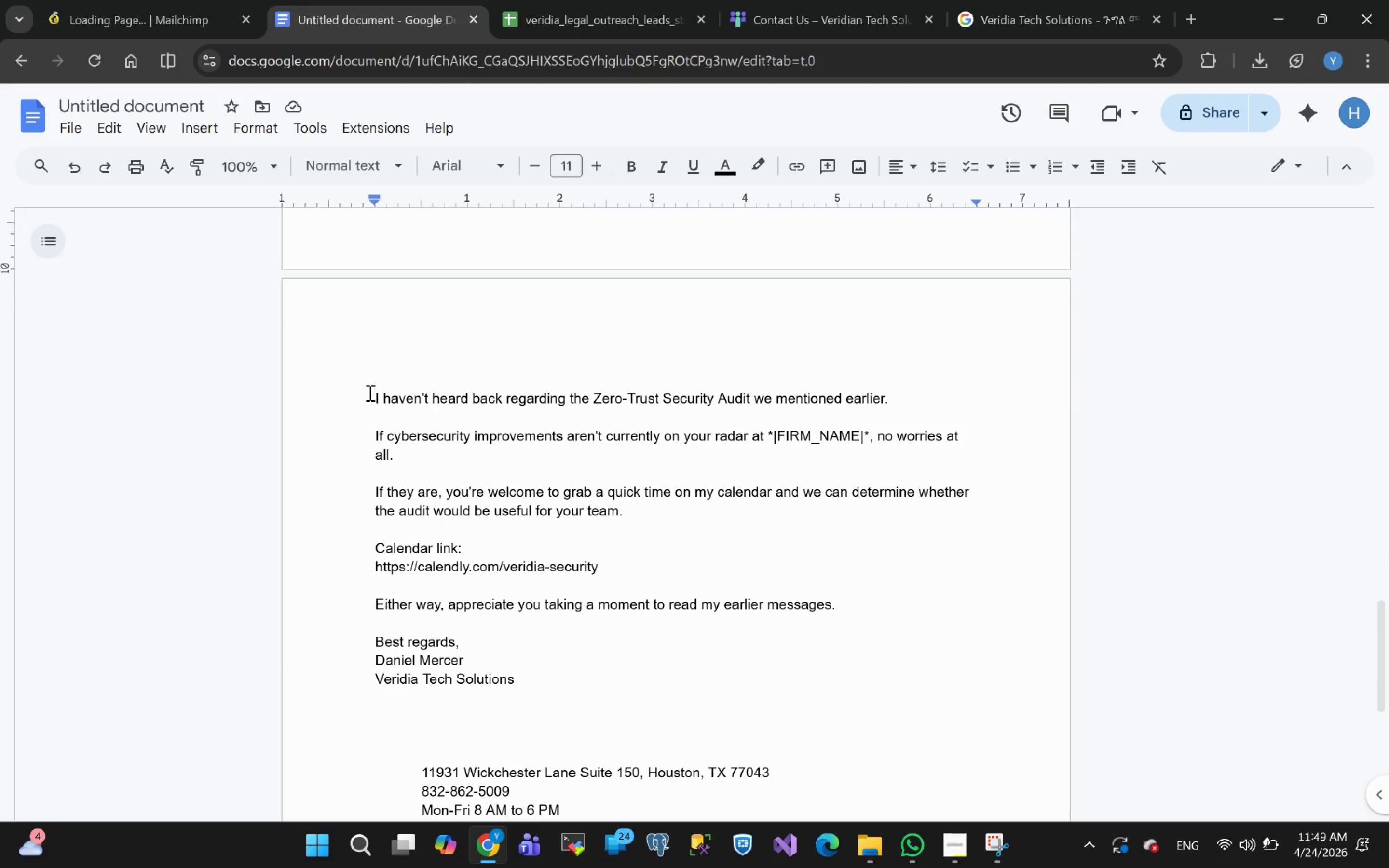 
wait(6.89)
 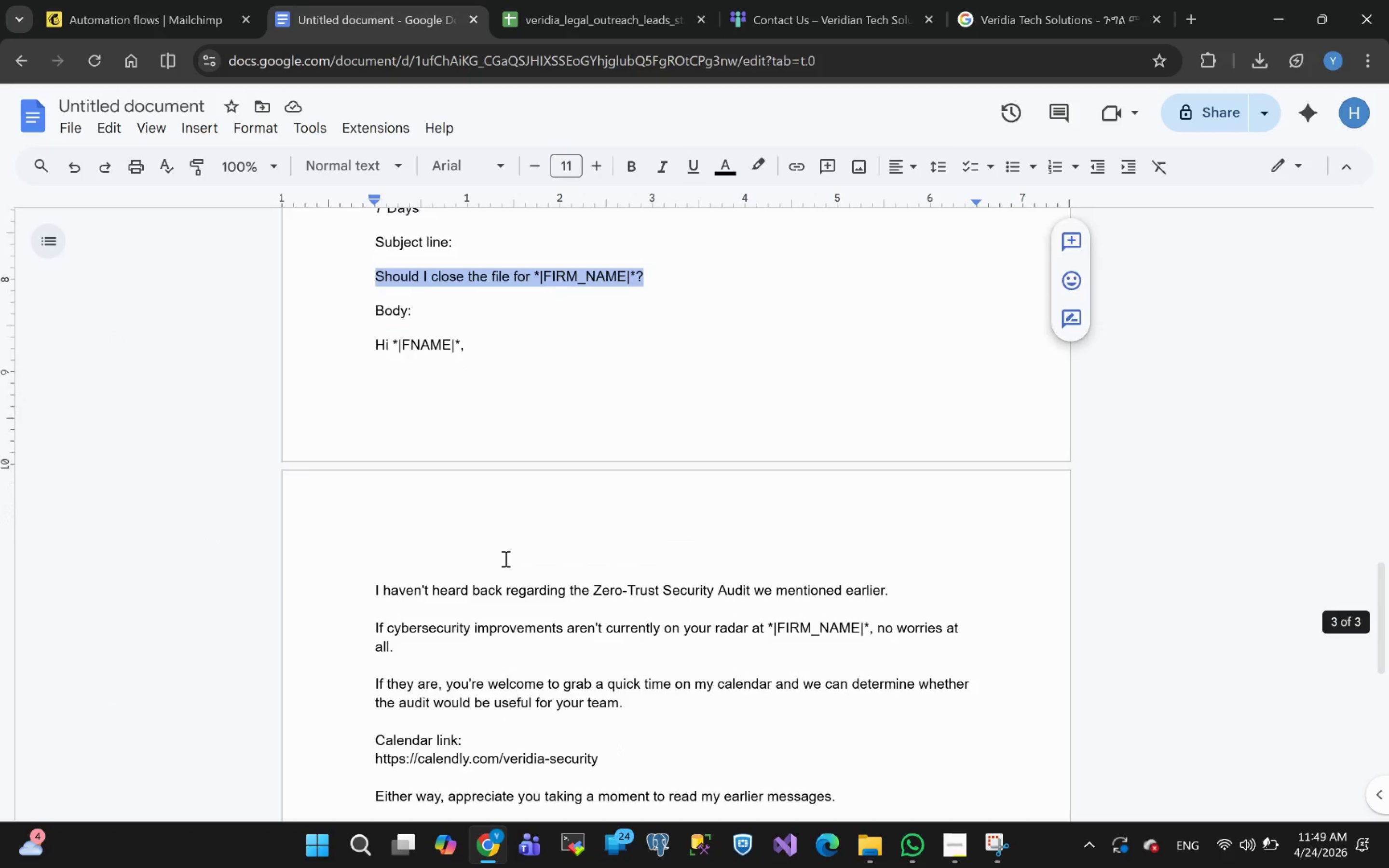 
left_click_drag(start_coordinate=[373, 394], to_coordinate=[554, 672])
 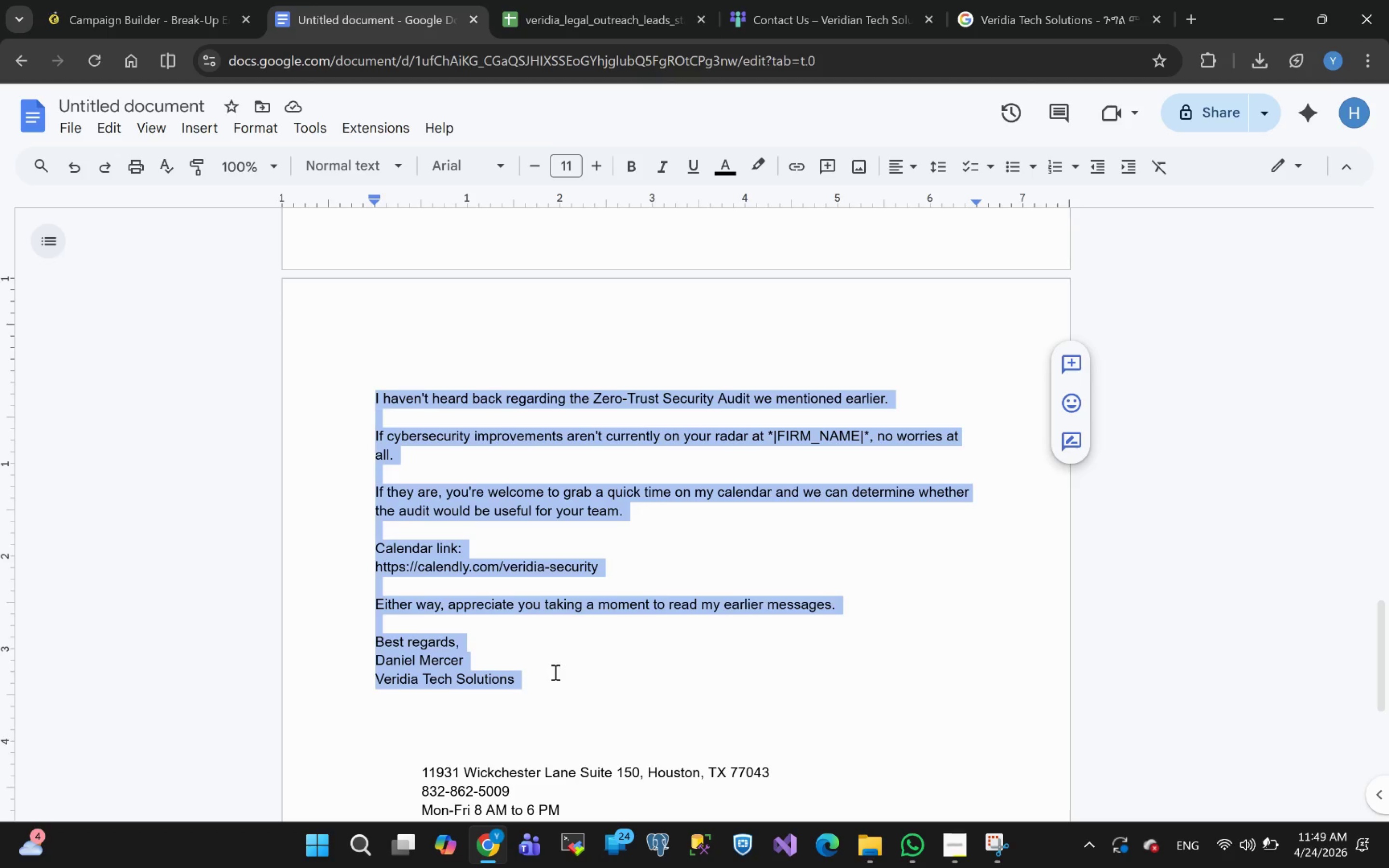 
key(Control+C)
 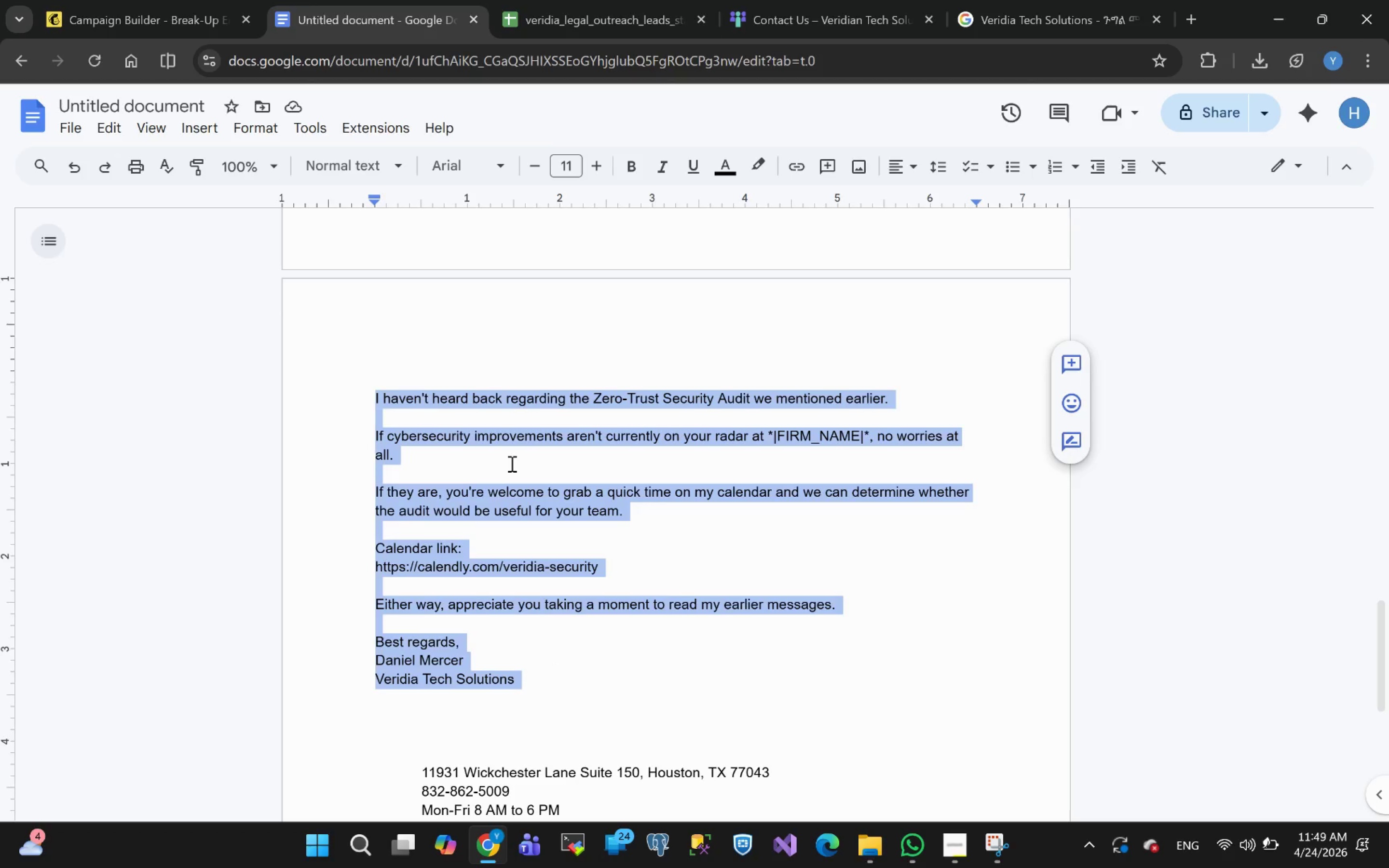 
wait(5.57)
 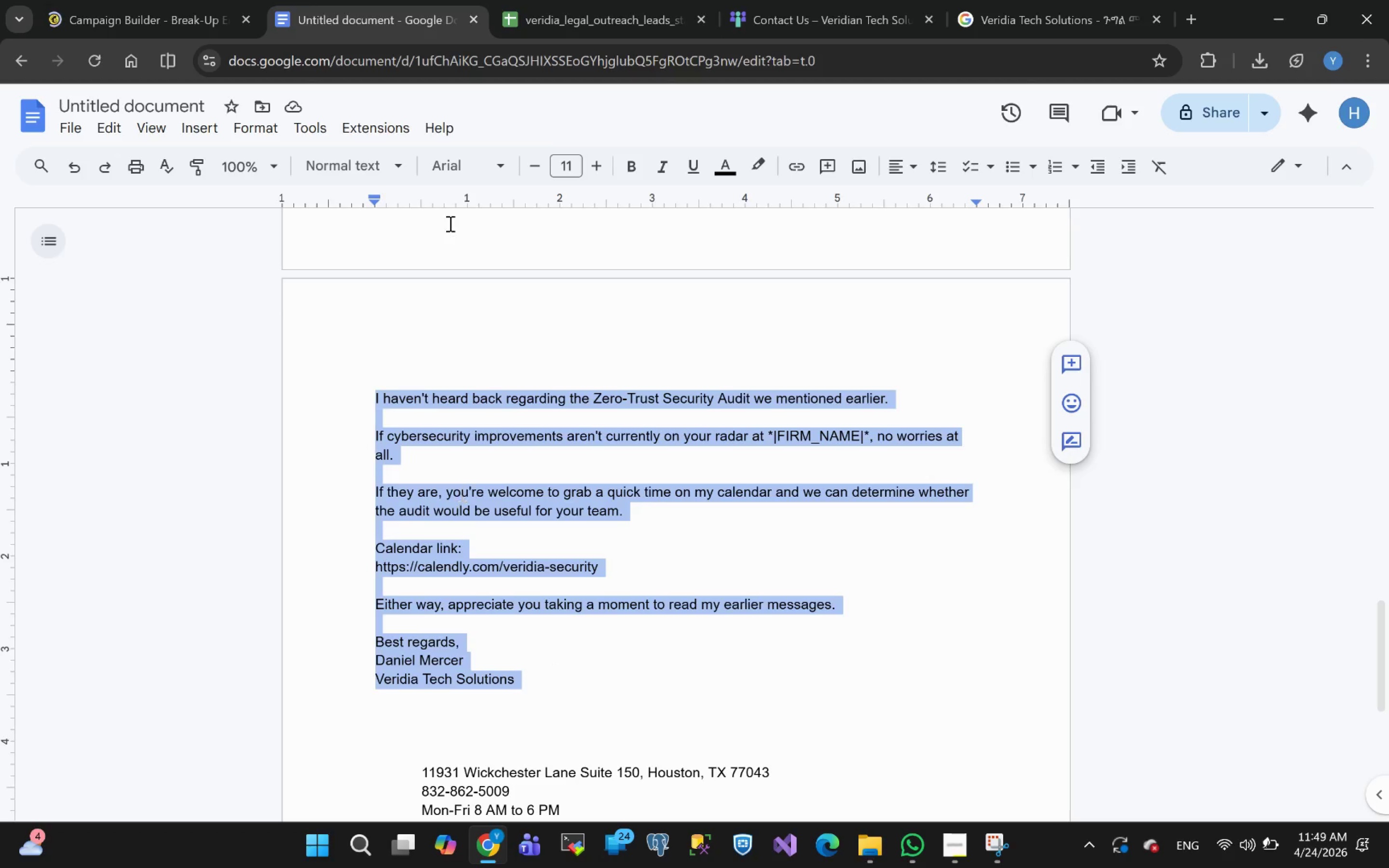 
mouse_move([149, 18])
 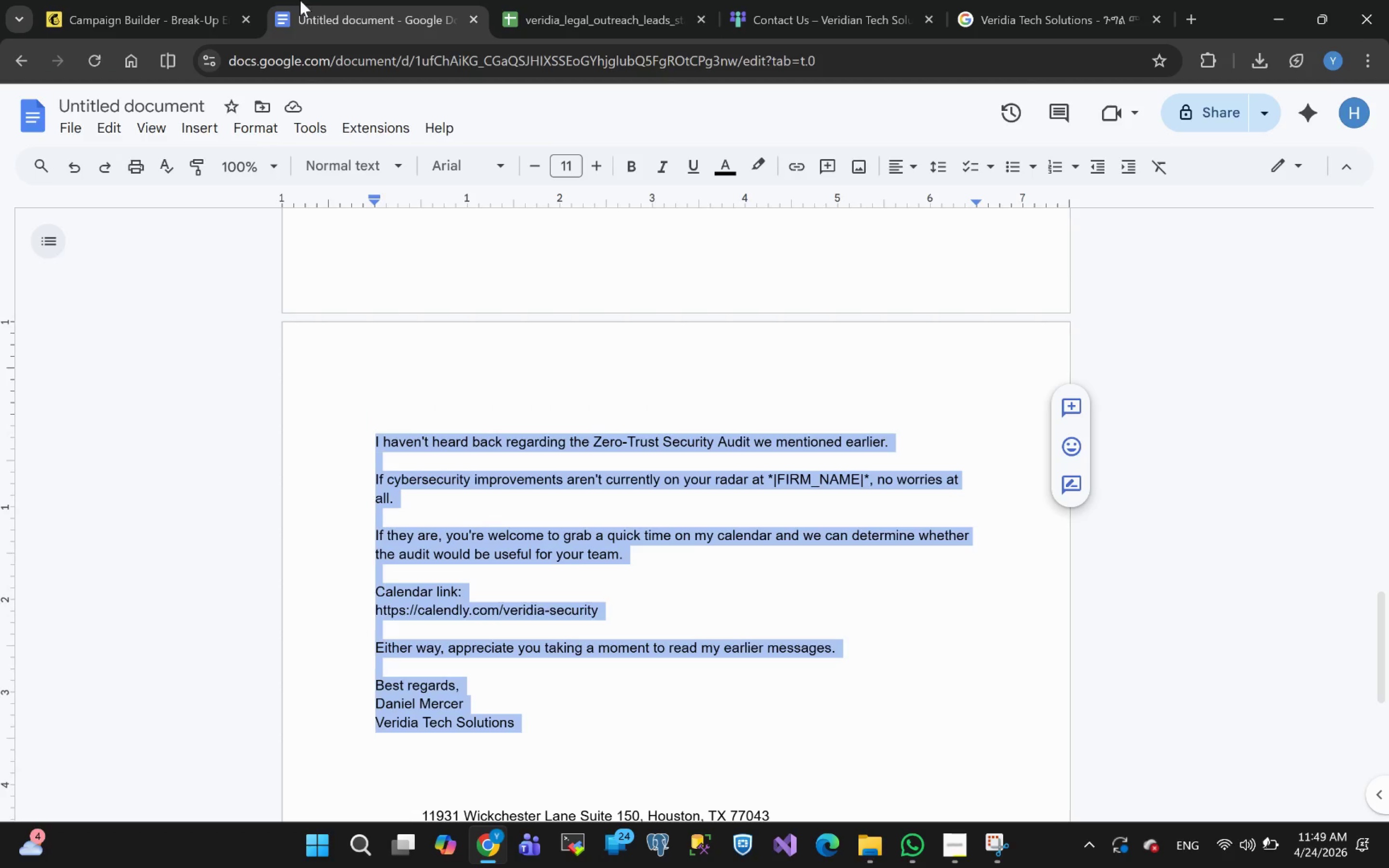 
left_click([151, 14])
 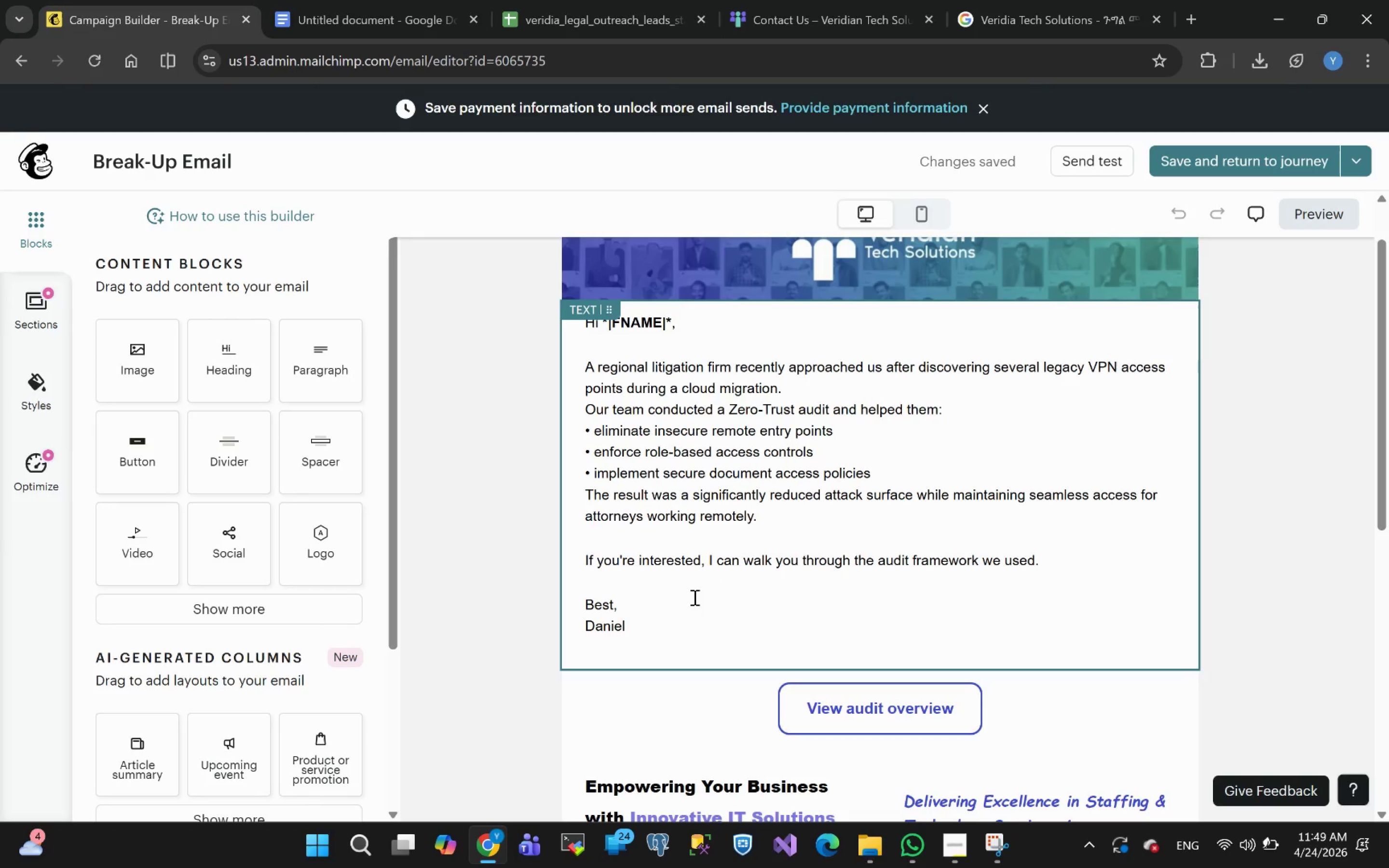 
left_click([652, 629])
 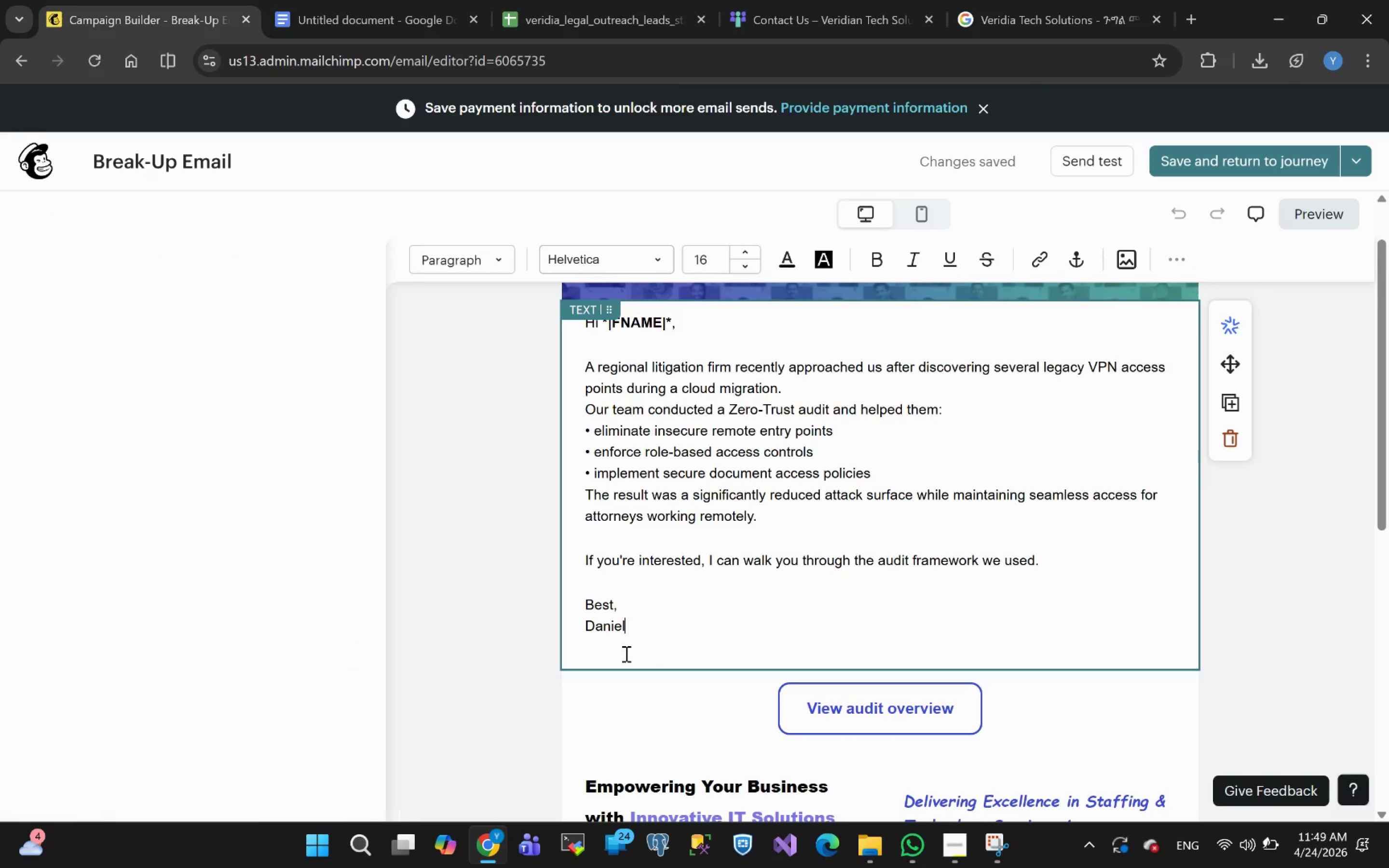 
left_click([619, 651])
 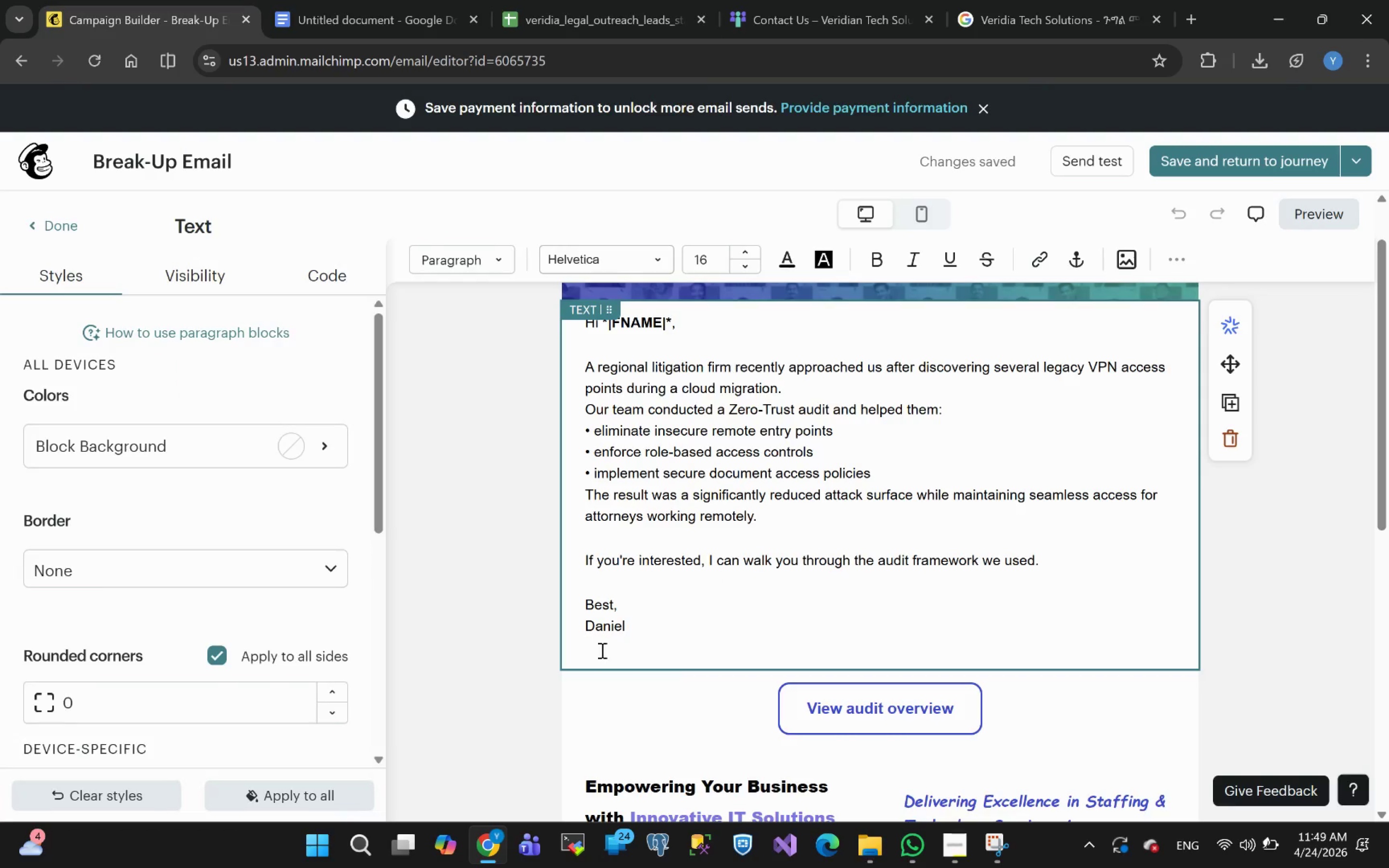 
left_click_drag(start_coordinate=[595, 648], to_coordinate=[576, 336])
 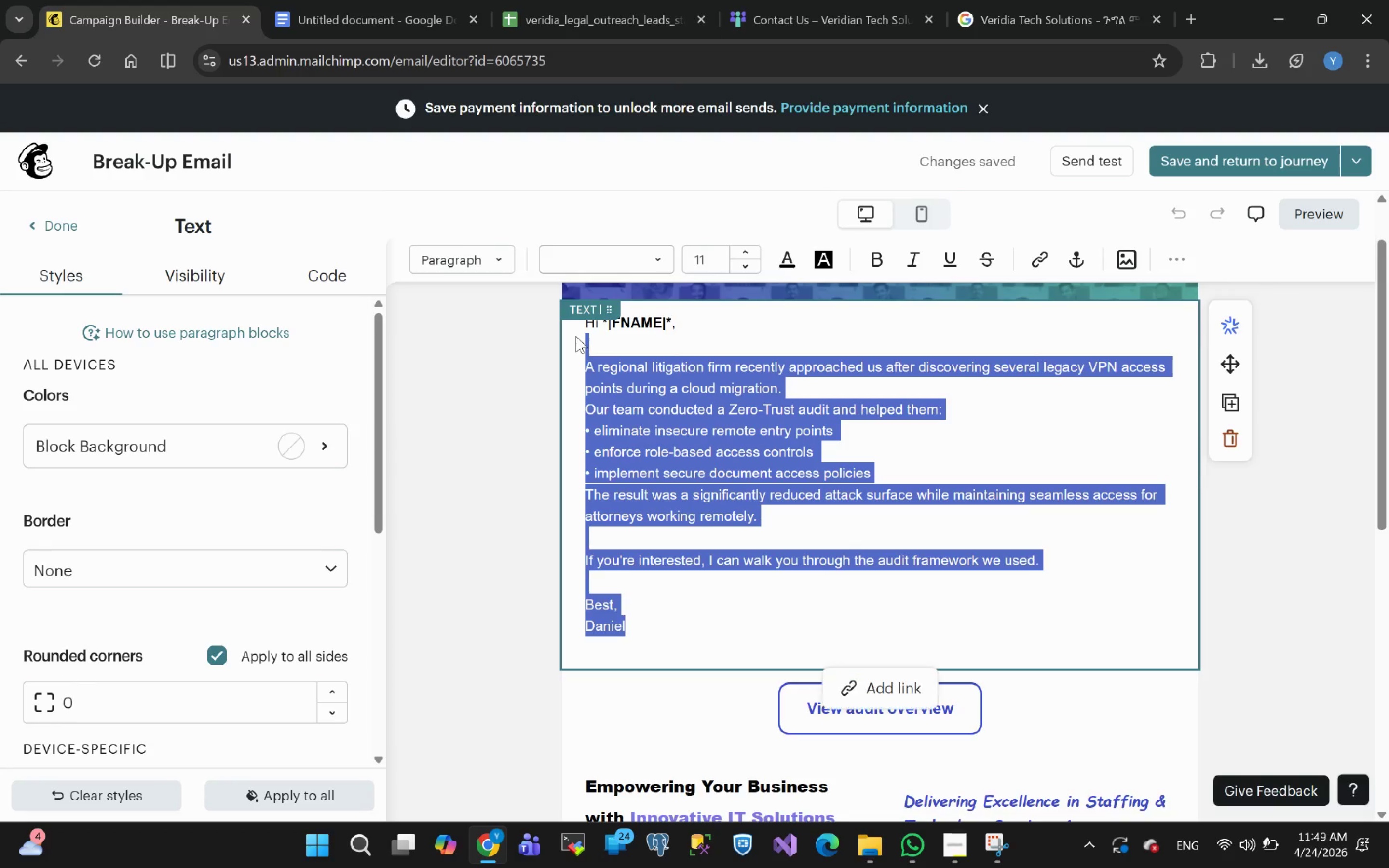 
key(Control+V)
 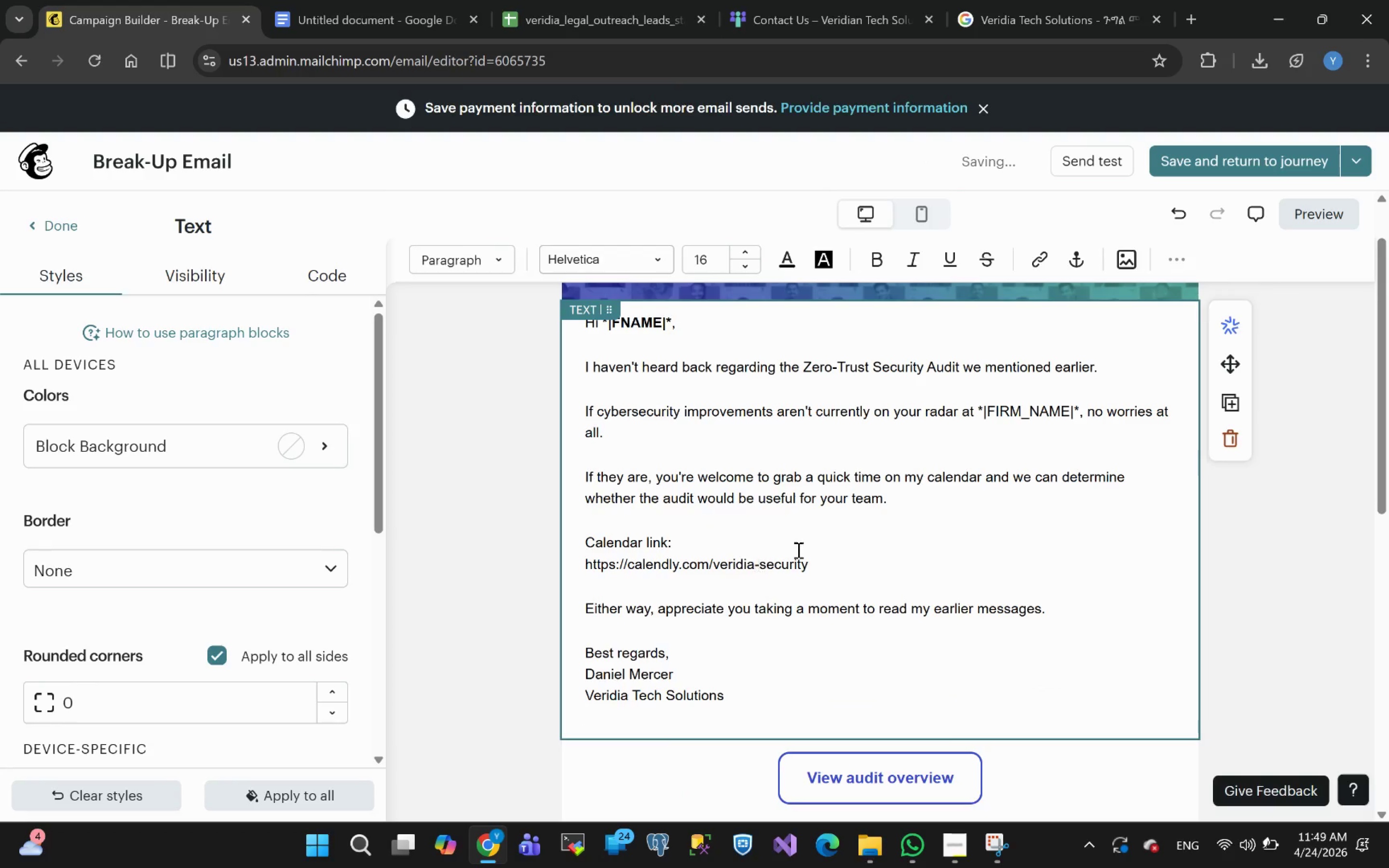 
left_click_drag(start_coordinate=[813, 564], to_coordinate=[581, 570])
 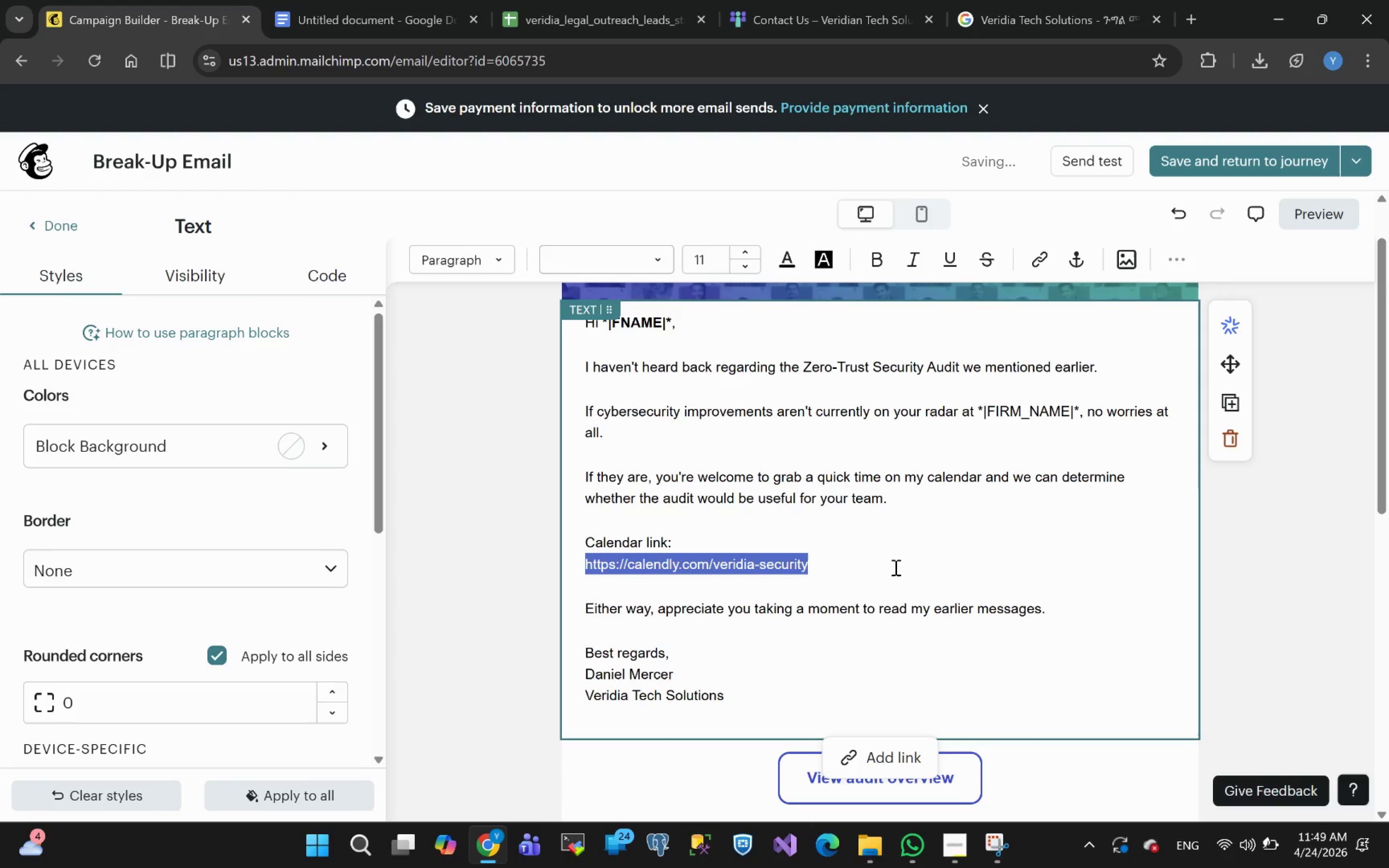 
wait(10.78)
 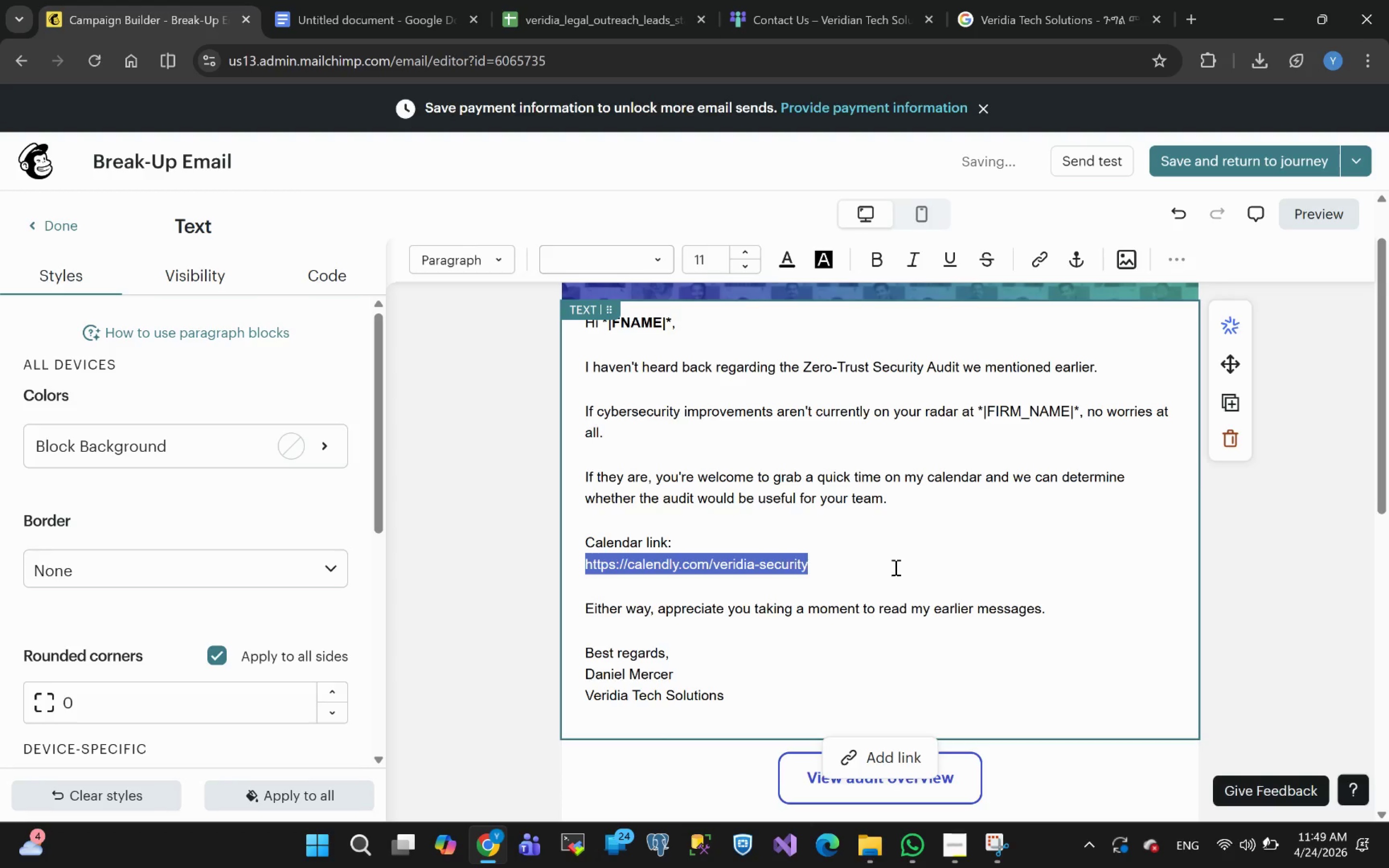 
key(Control+C)
 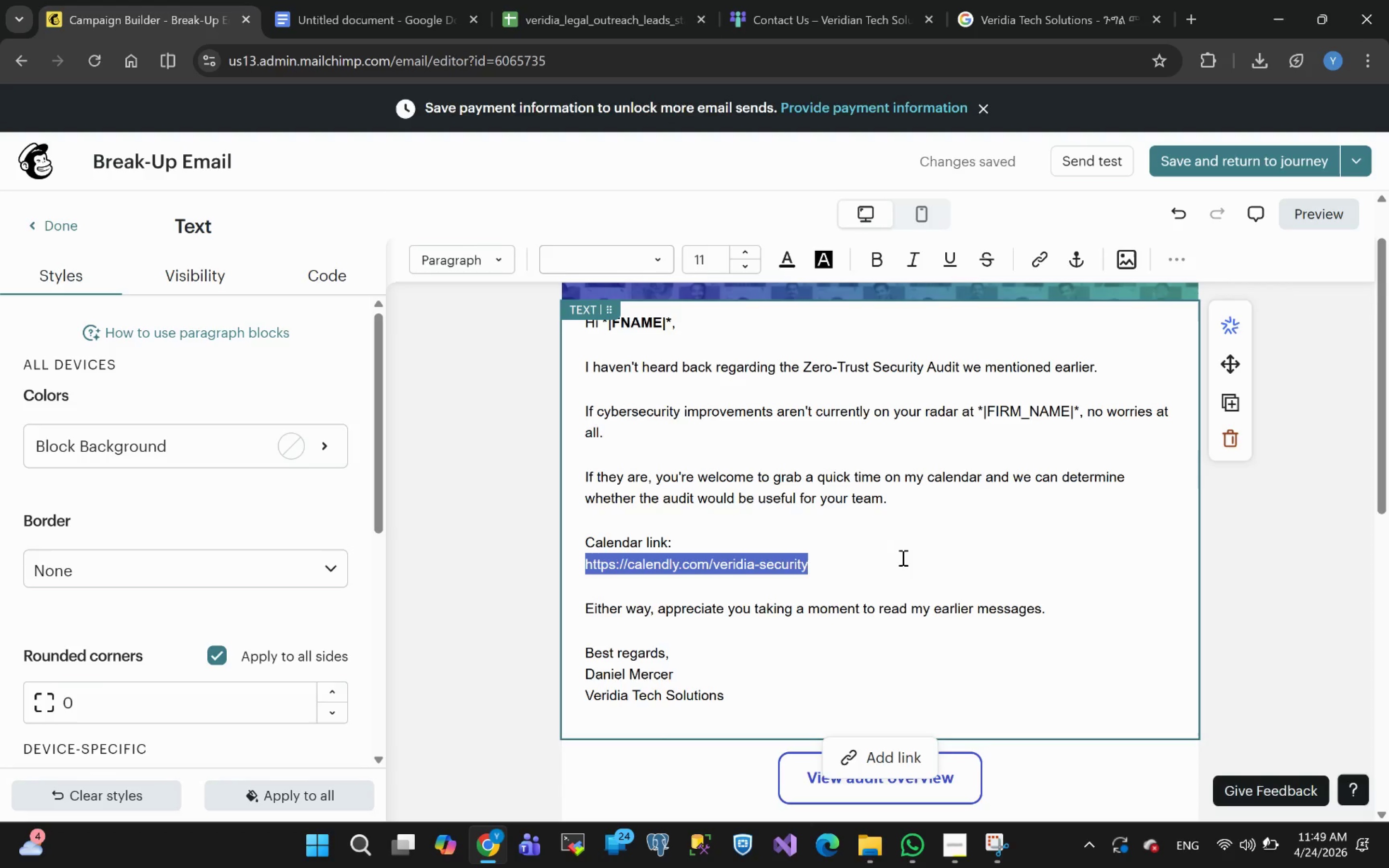 
key(Control+X)
 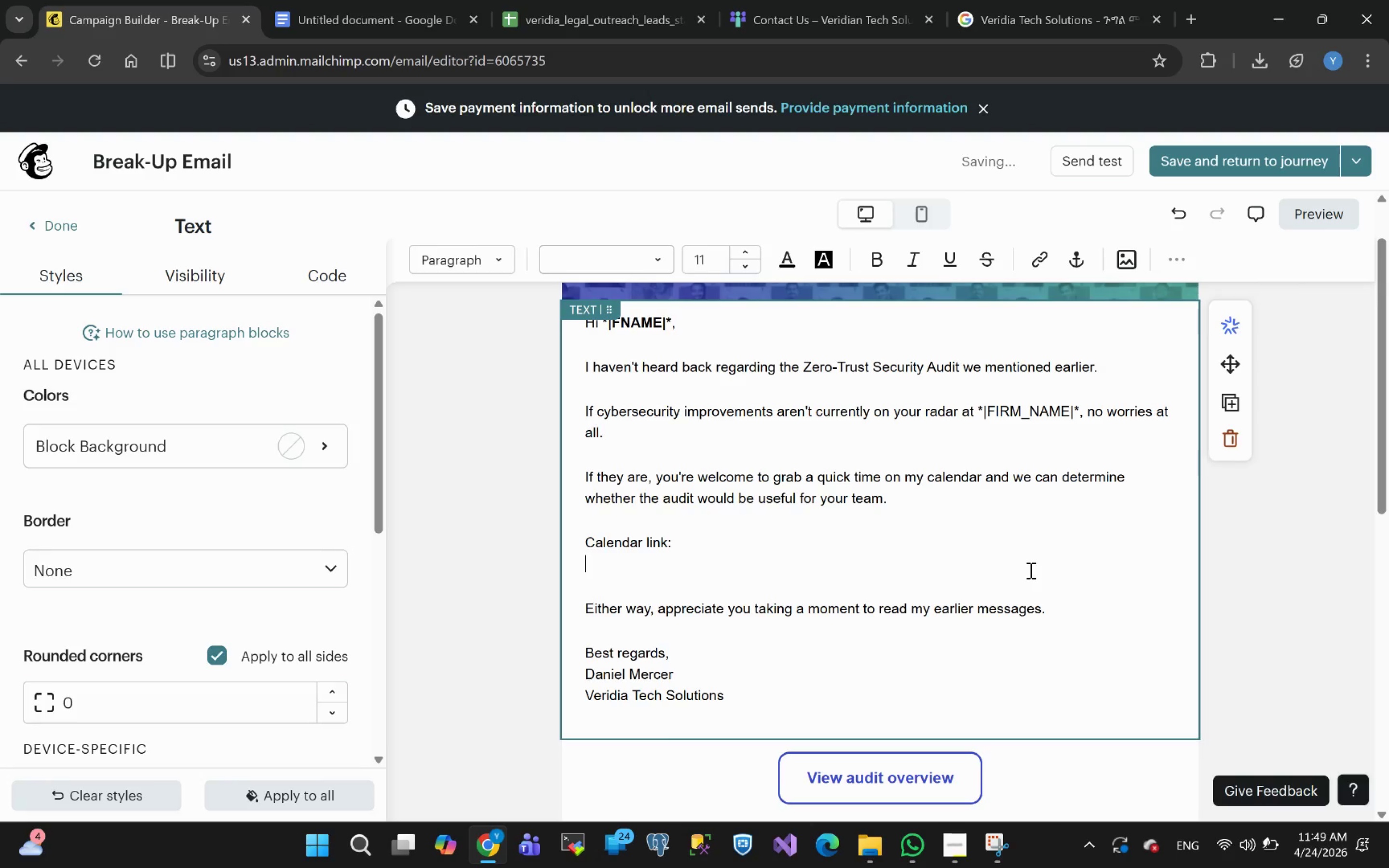 
type(Click here)
 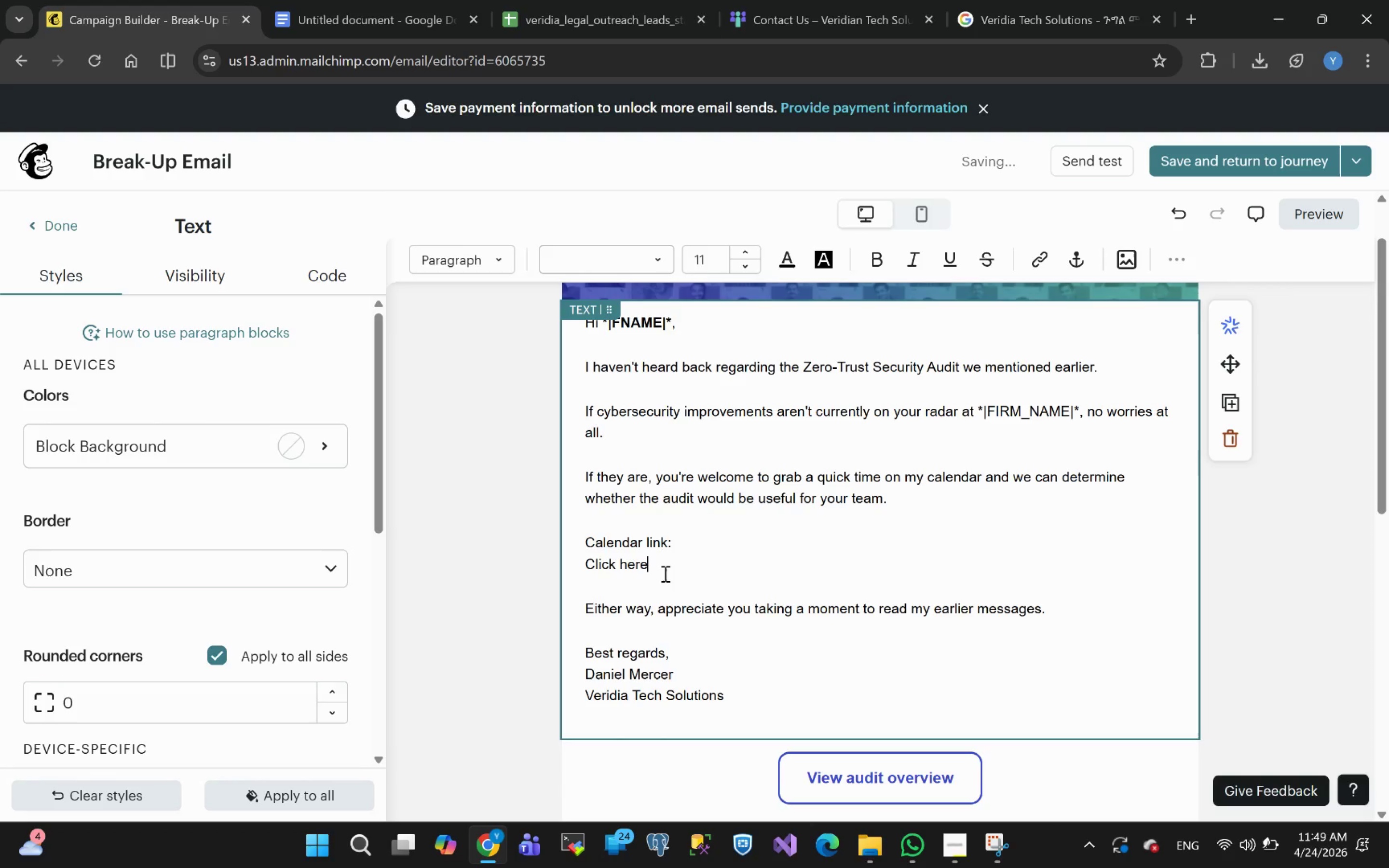 
left_click_drag(start_coordinate=[654, 567], to_coordinate=[582, 565])
 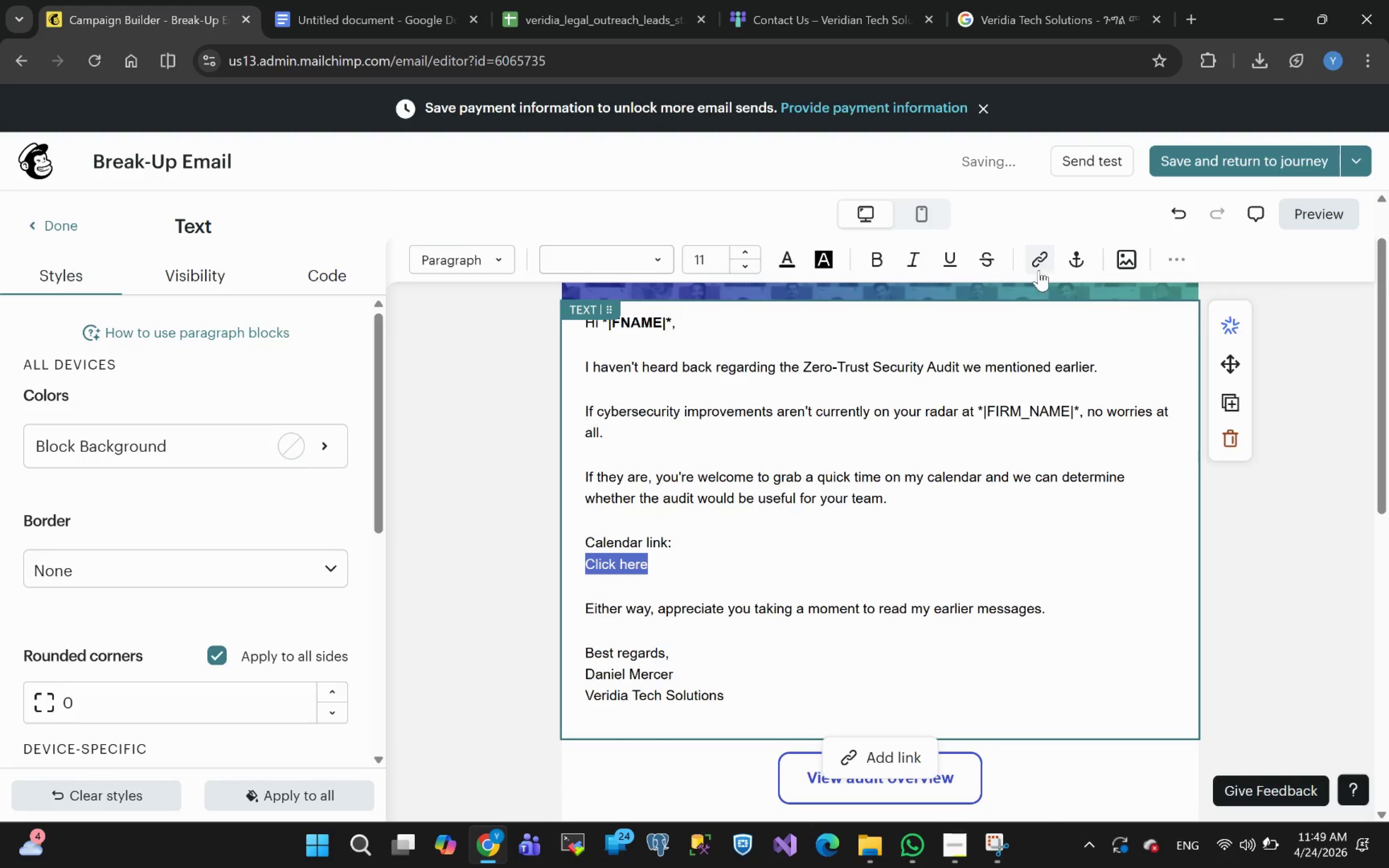 
left_click([1037, 262])
 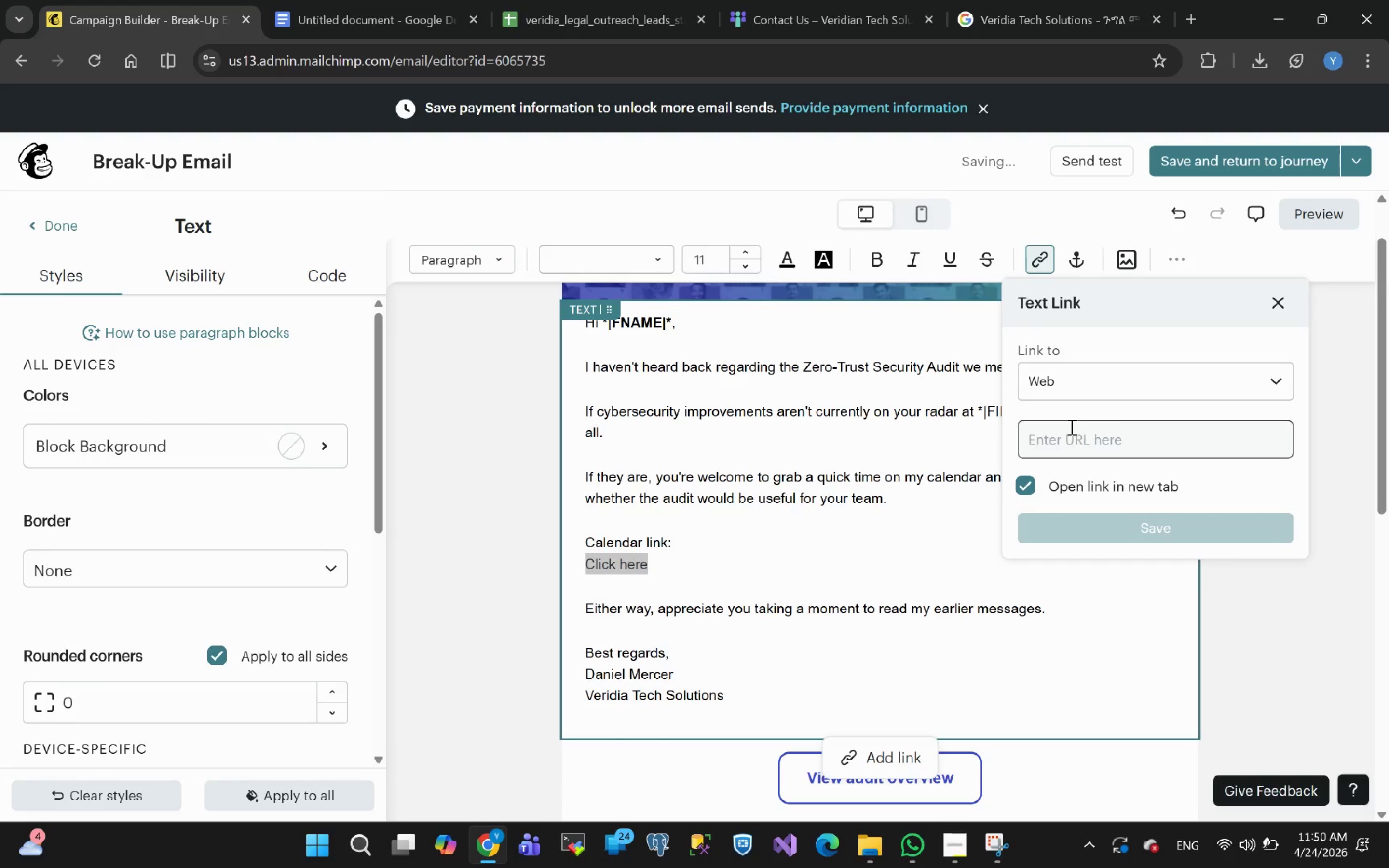 
left_click([1066, 433])
 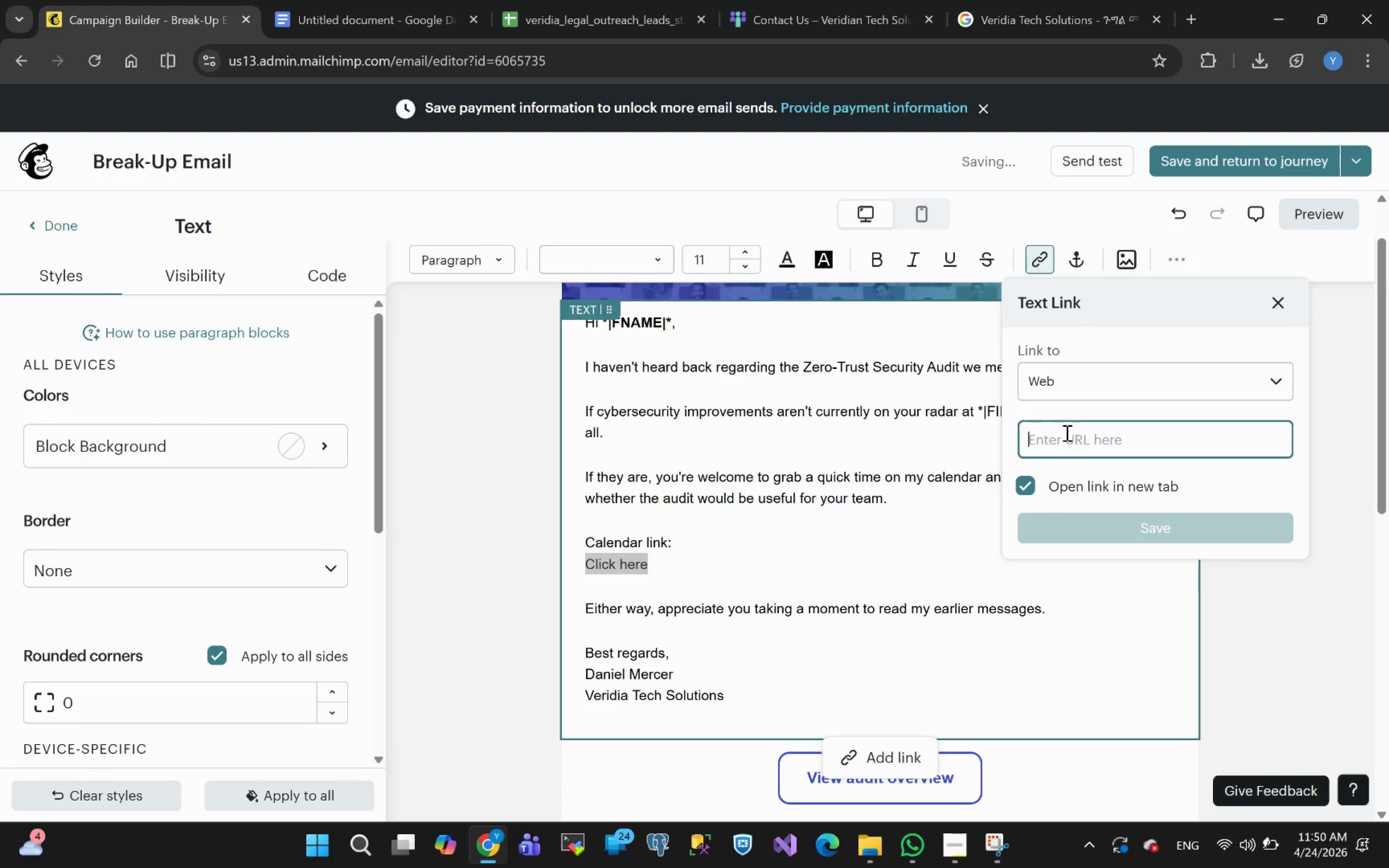 
key(Control+ControlLeft)
 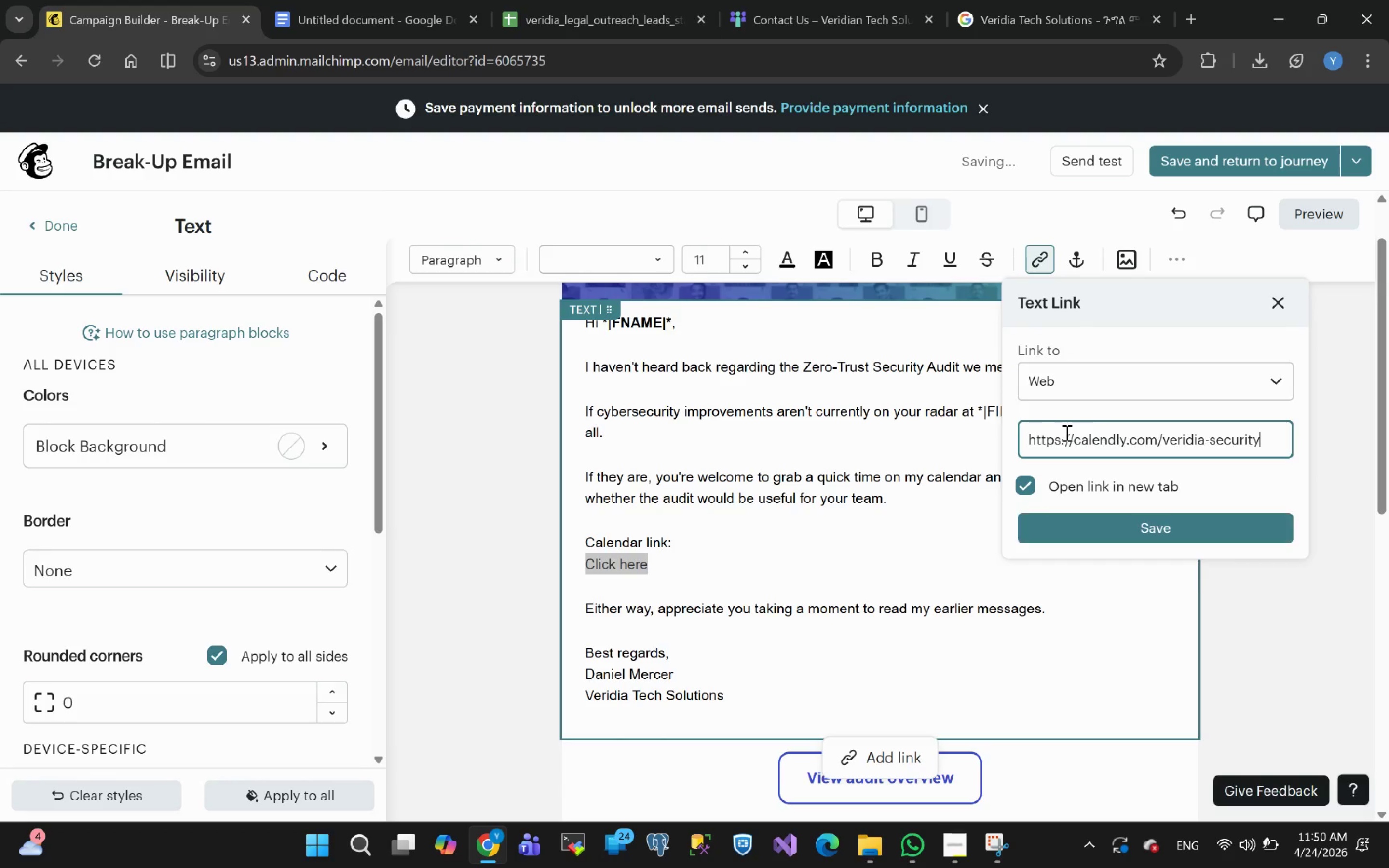 
key(Control+V)
 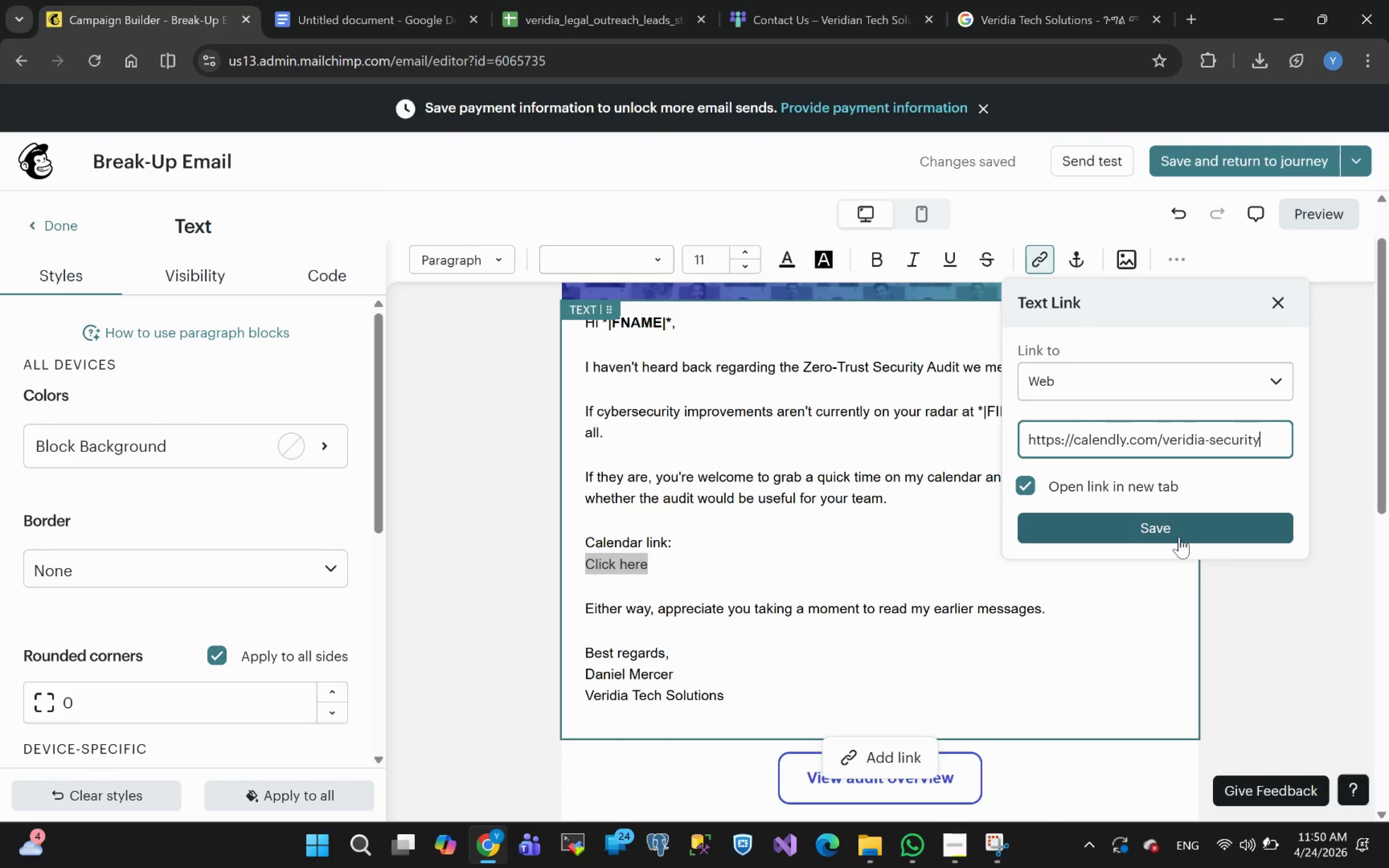 
left_click([1179, 537])
 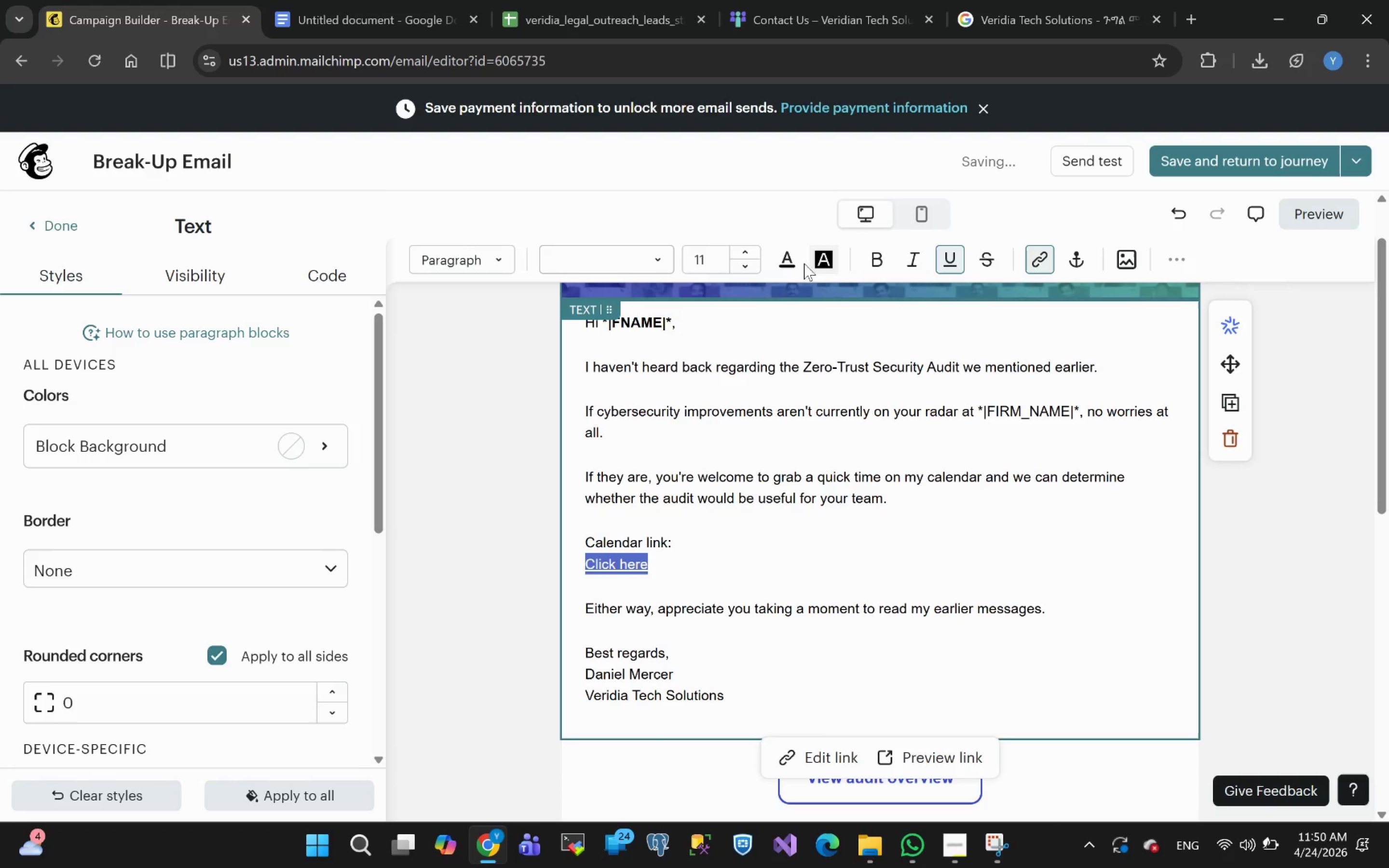 
left_click([791, 262])
 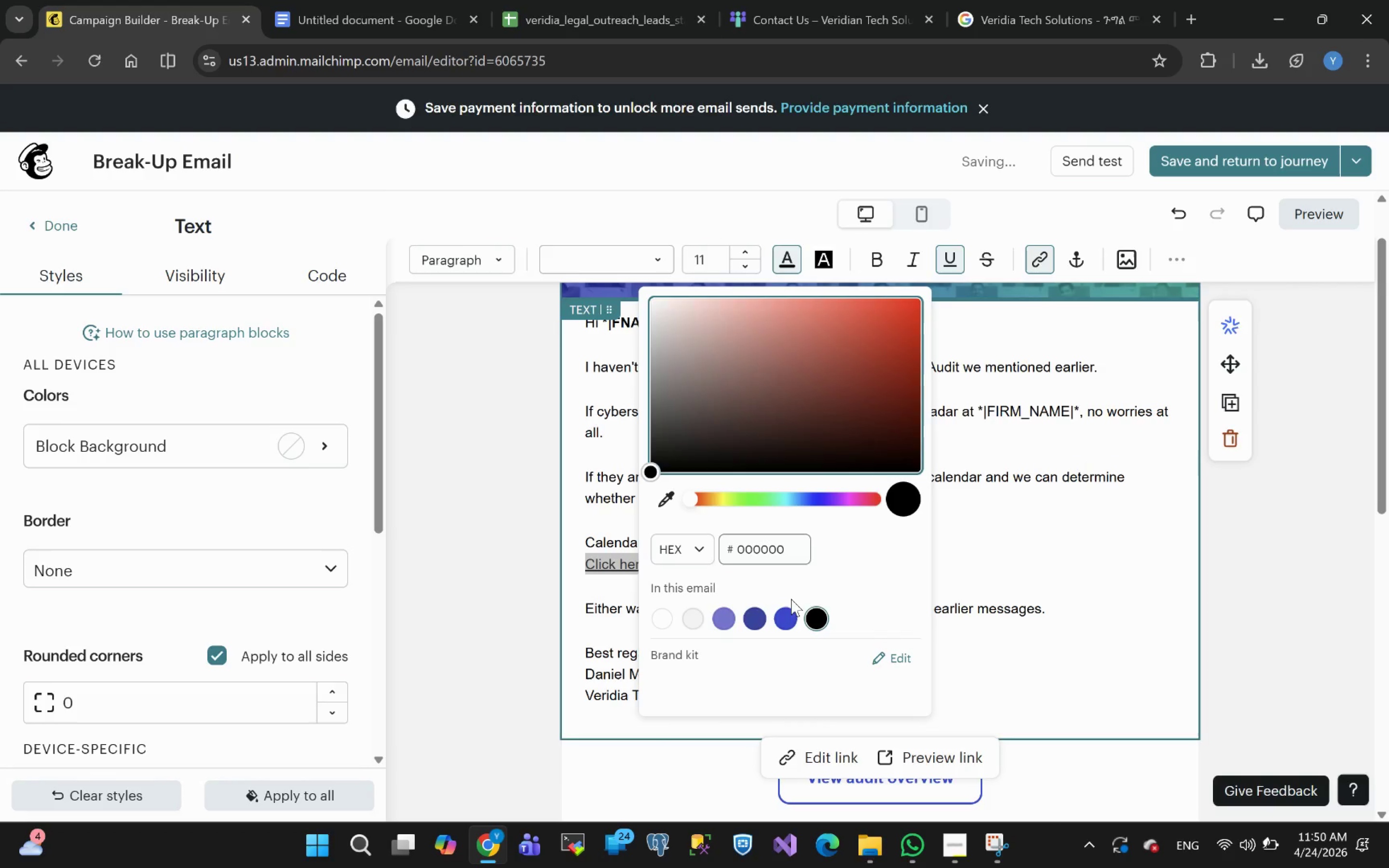 
left_click([783, 618])
 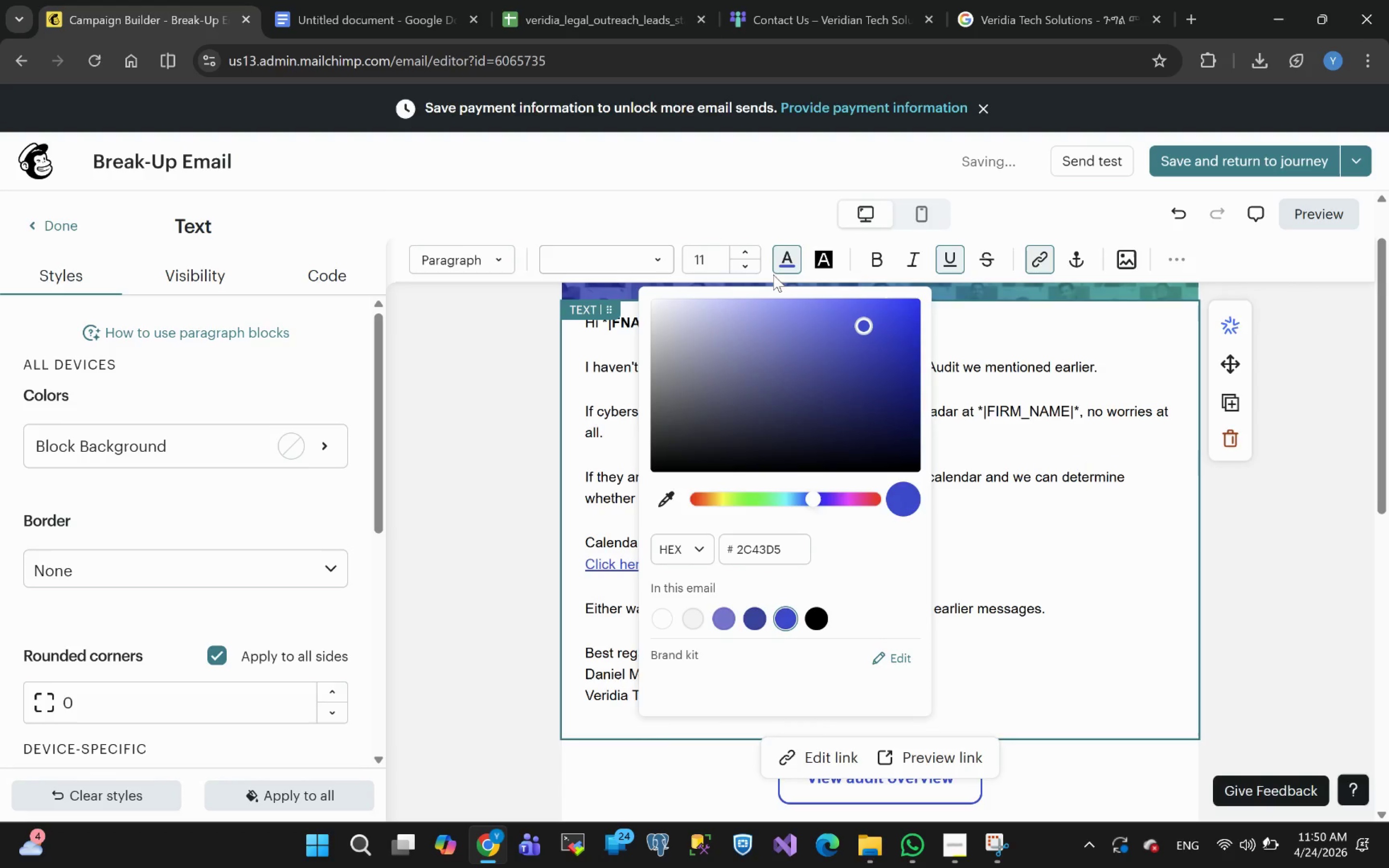 
left_click([879, 256])
 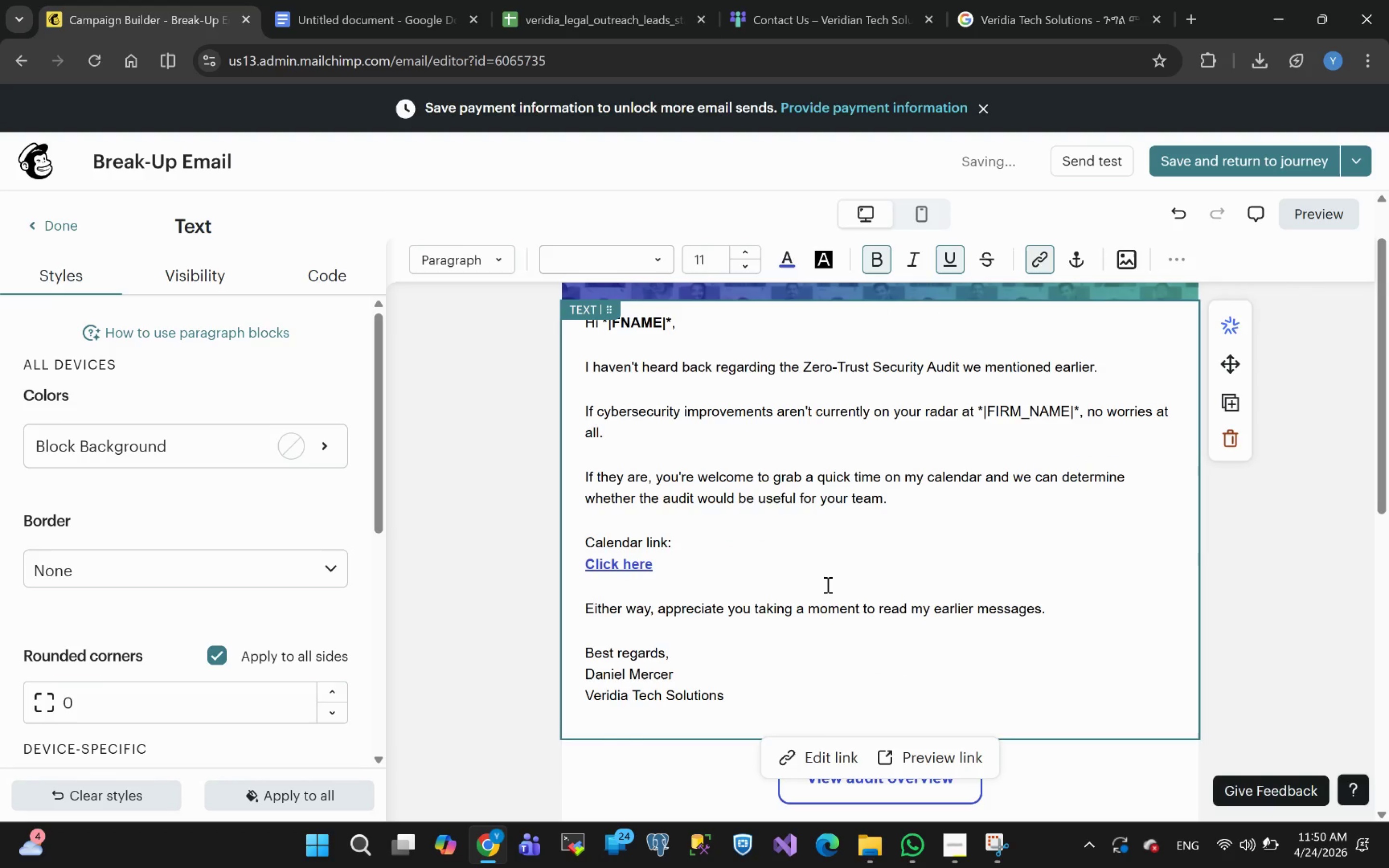 
mouse_move([814, 654])
 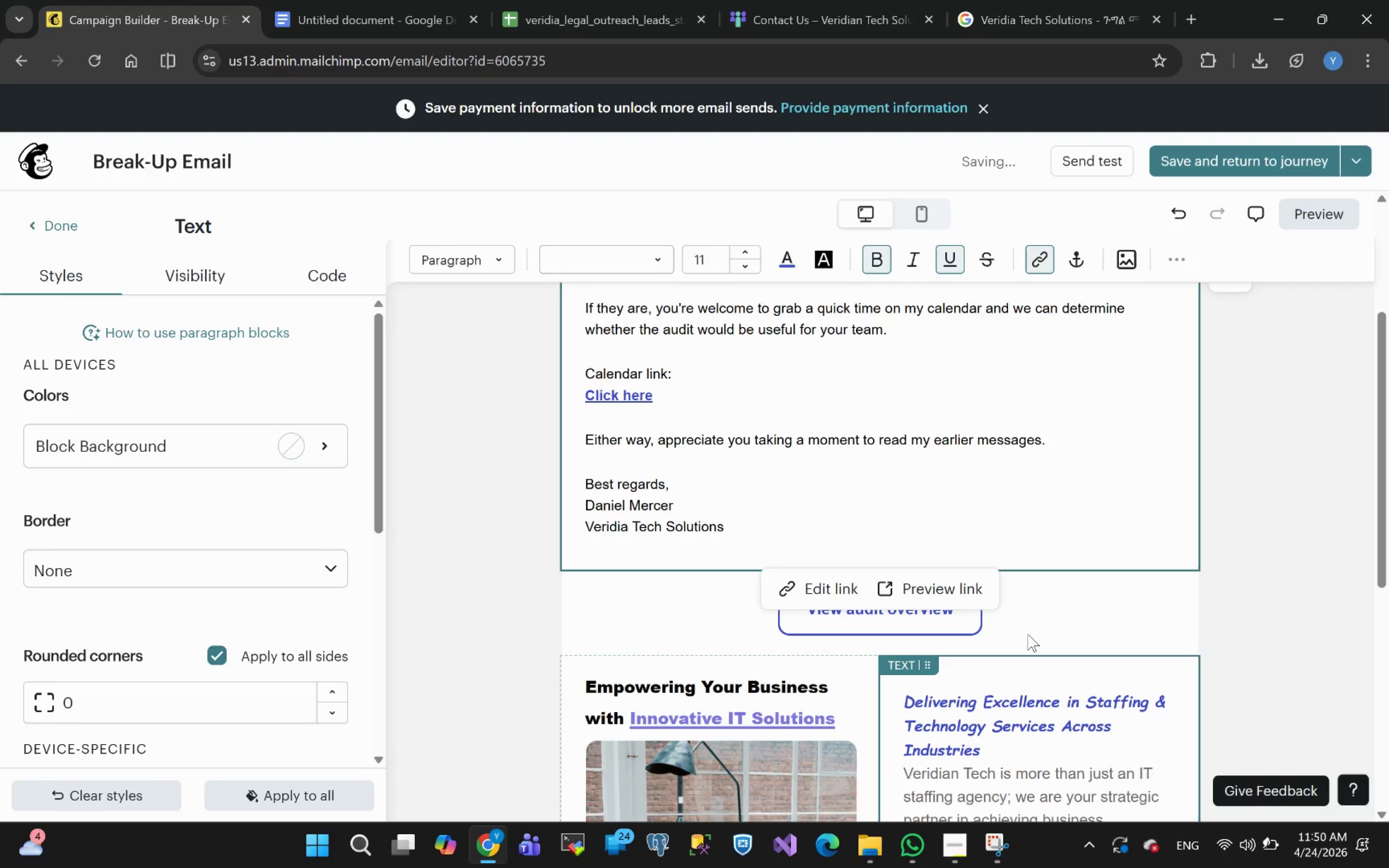 
left_click([1028, 634])
 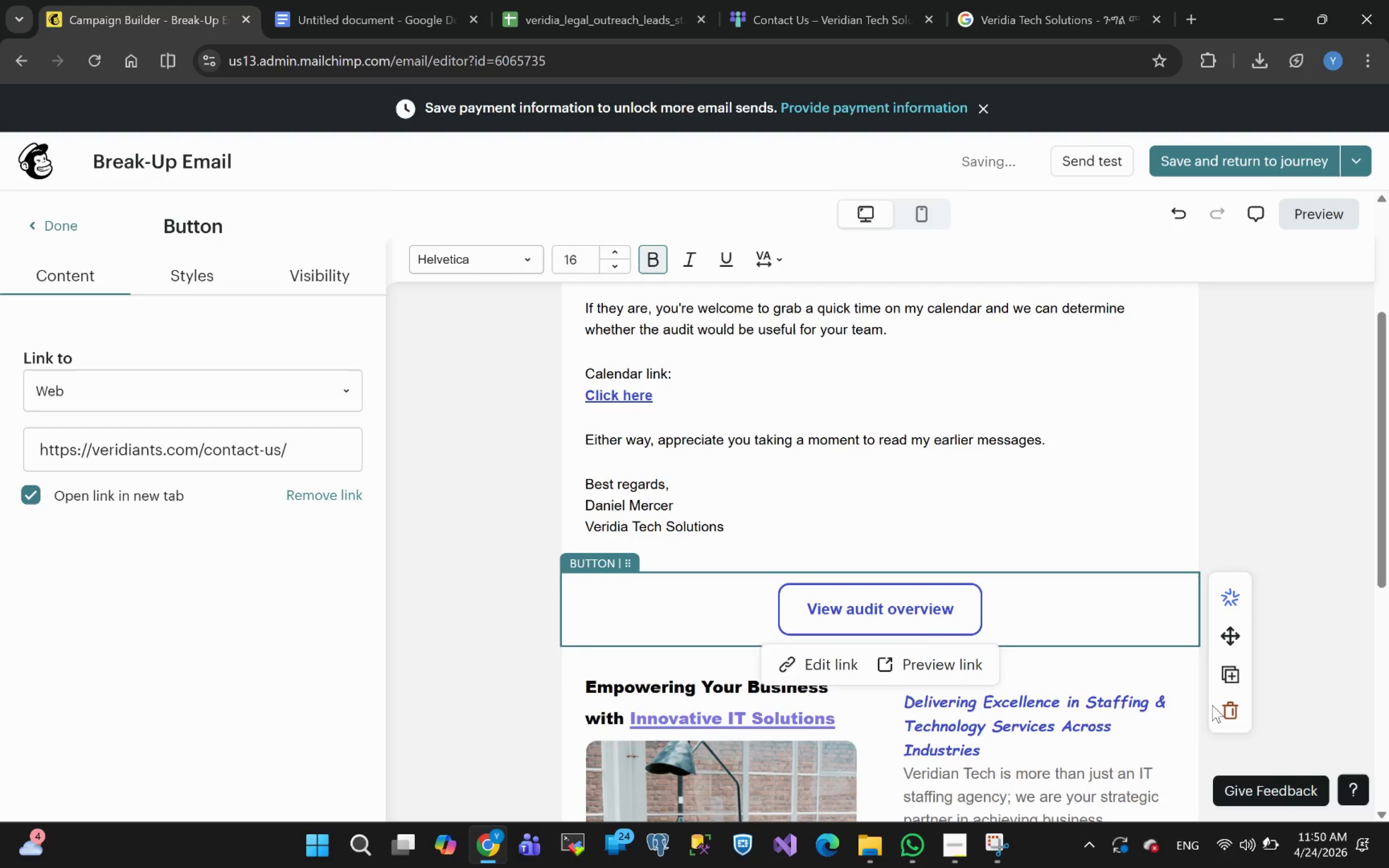 
left_click([969, 605])
 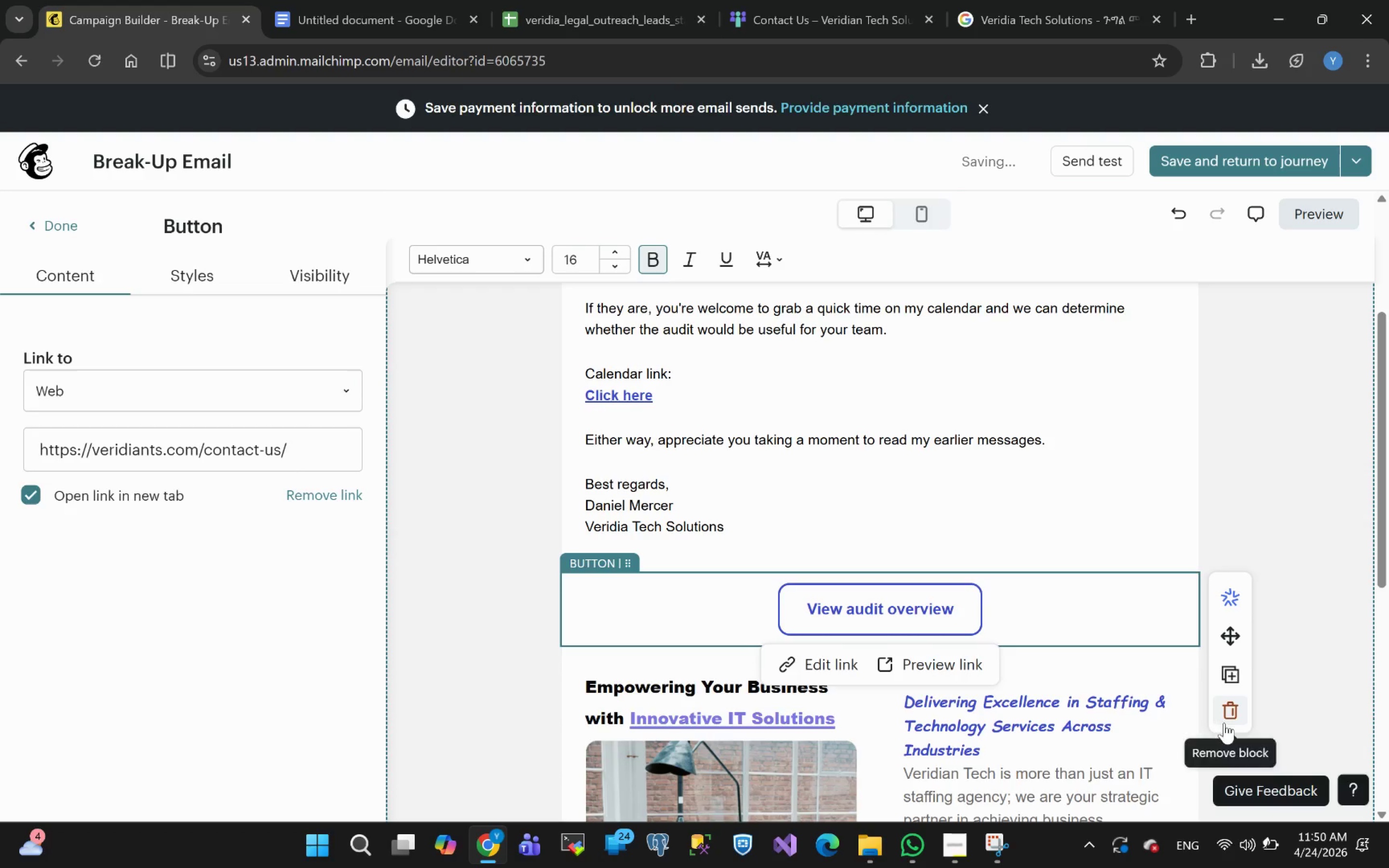 
left_click([1226, 720])
 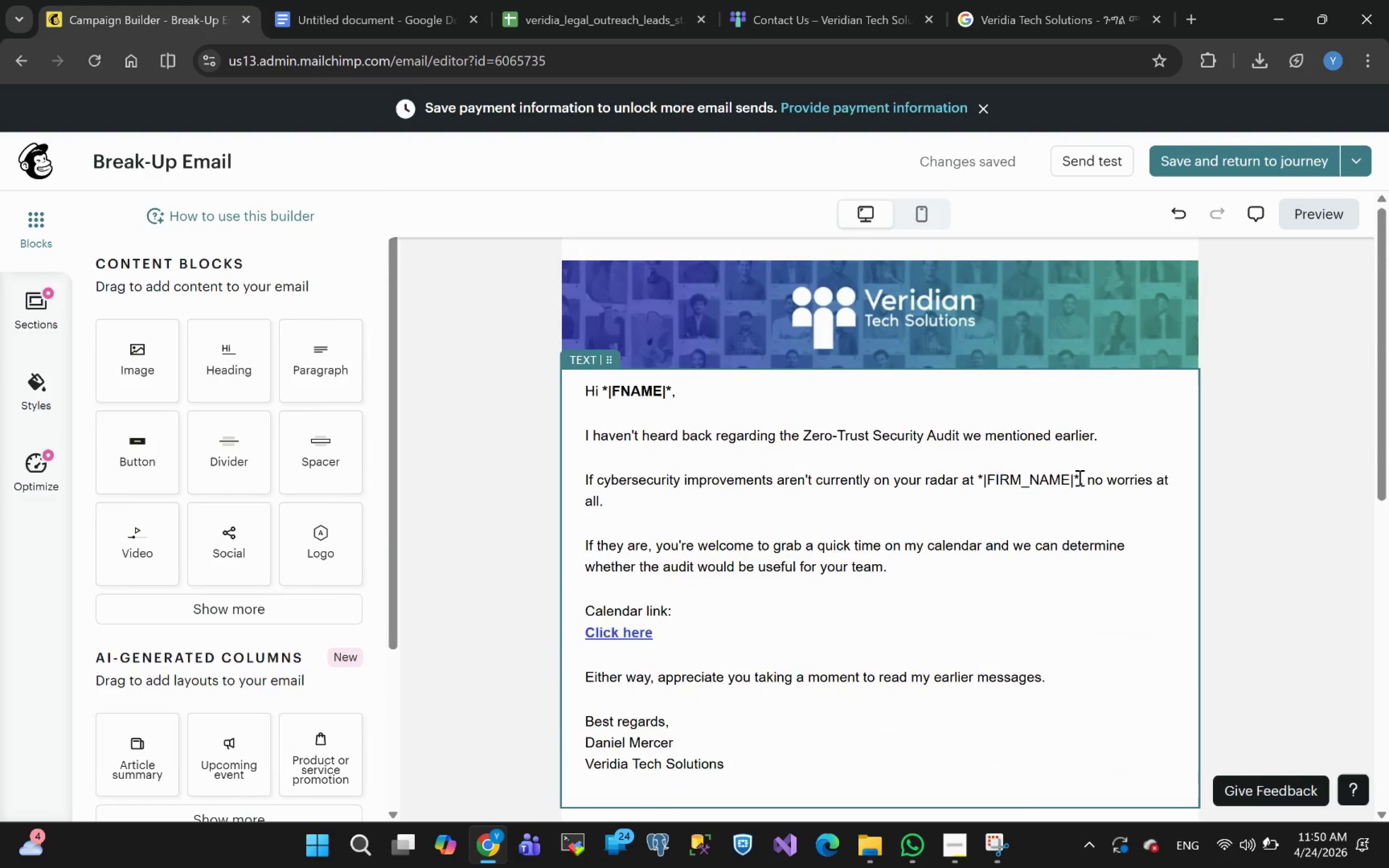 
wait(7.63)
 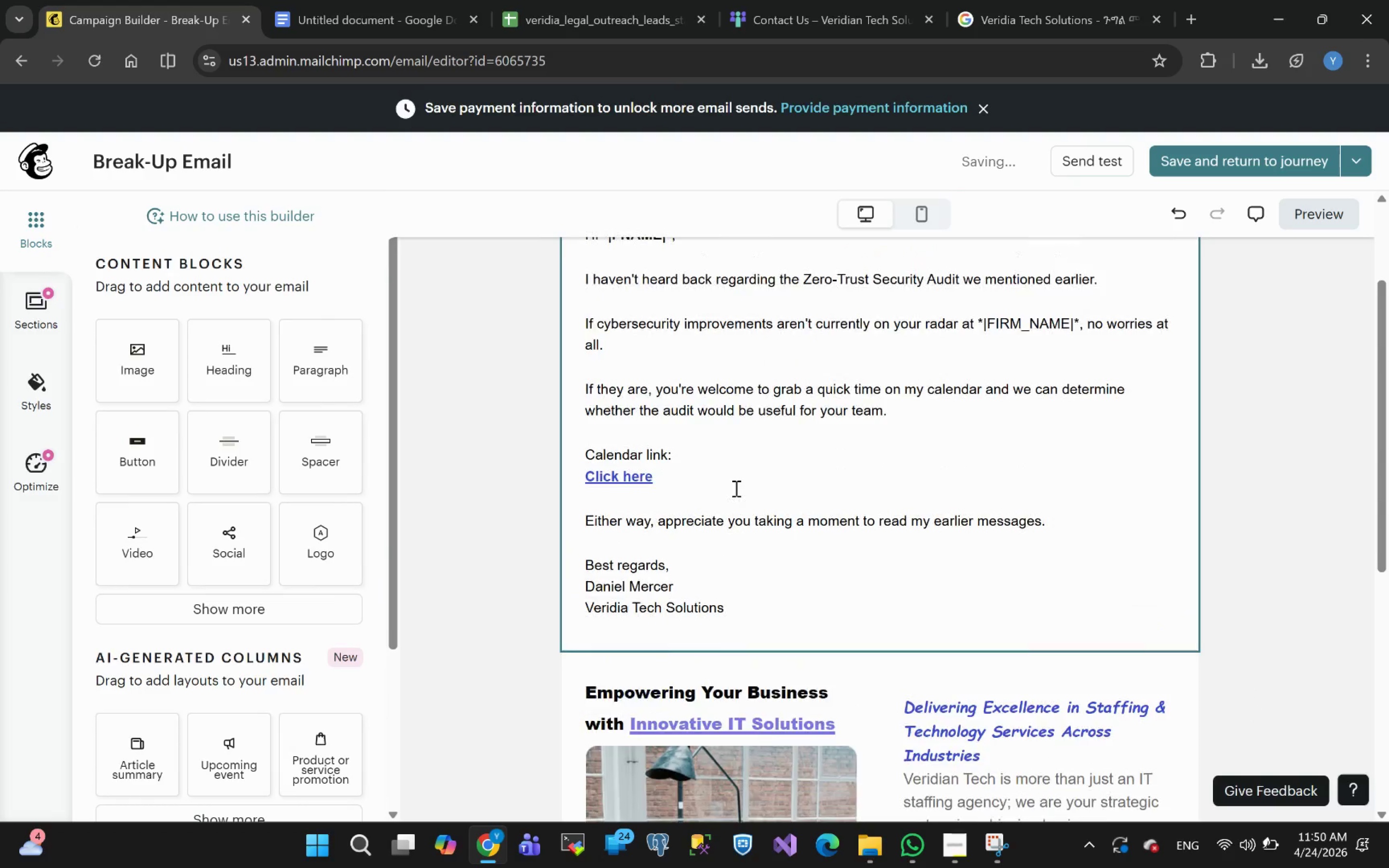 
left_click([1073, 485])
 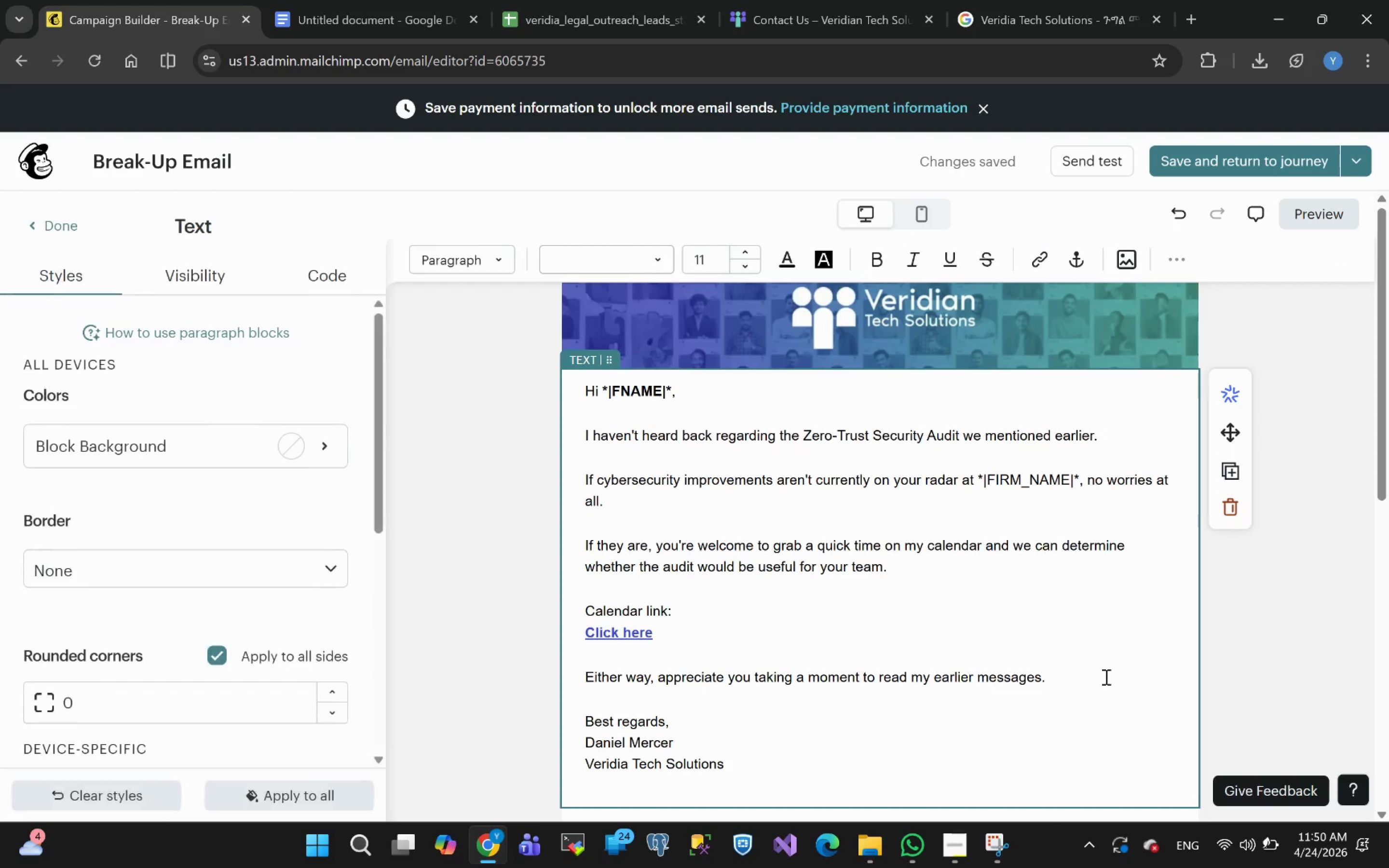 
key(Control+Backspace)
 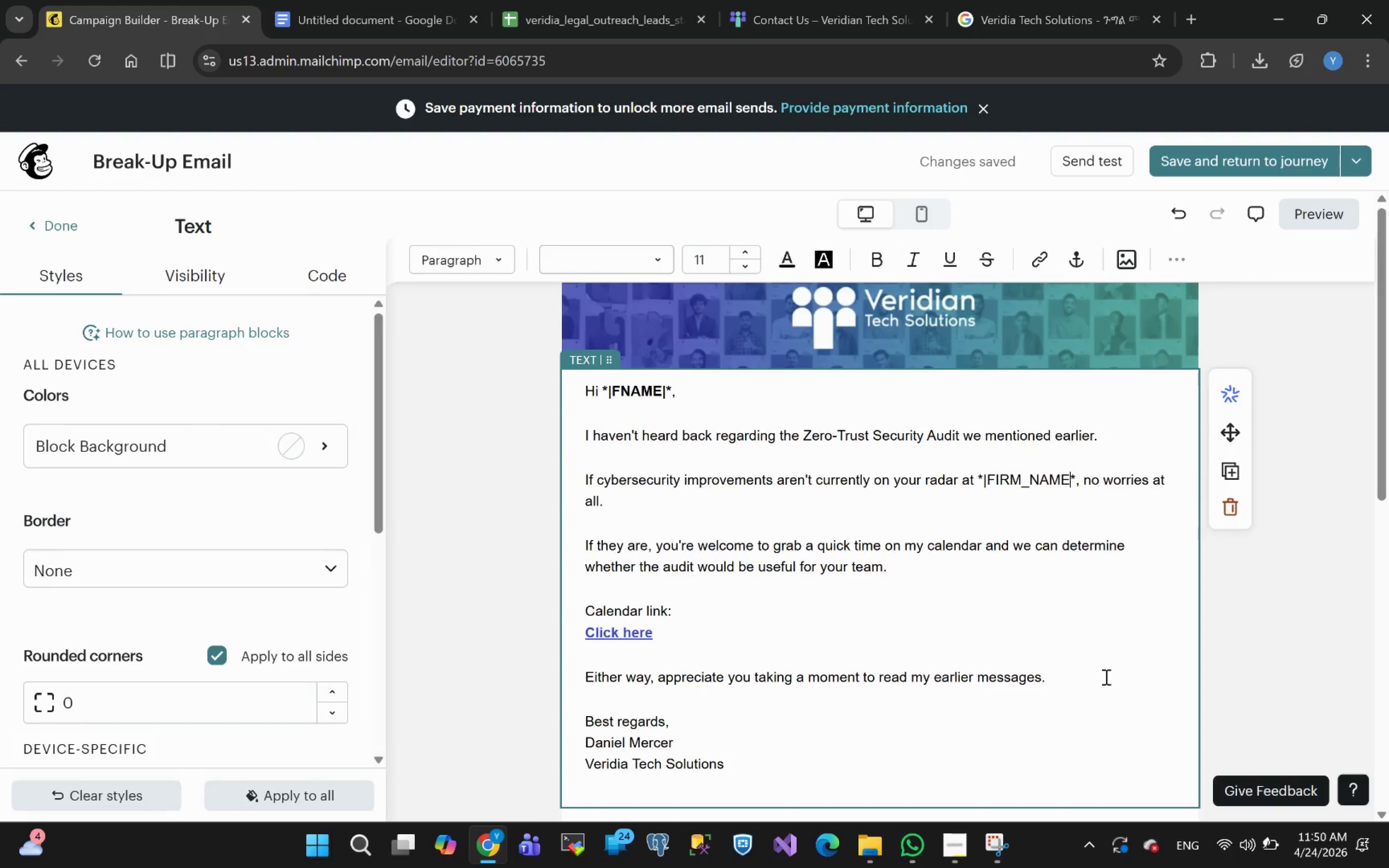 
key(Backspace)
 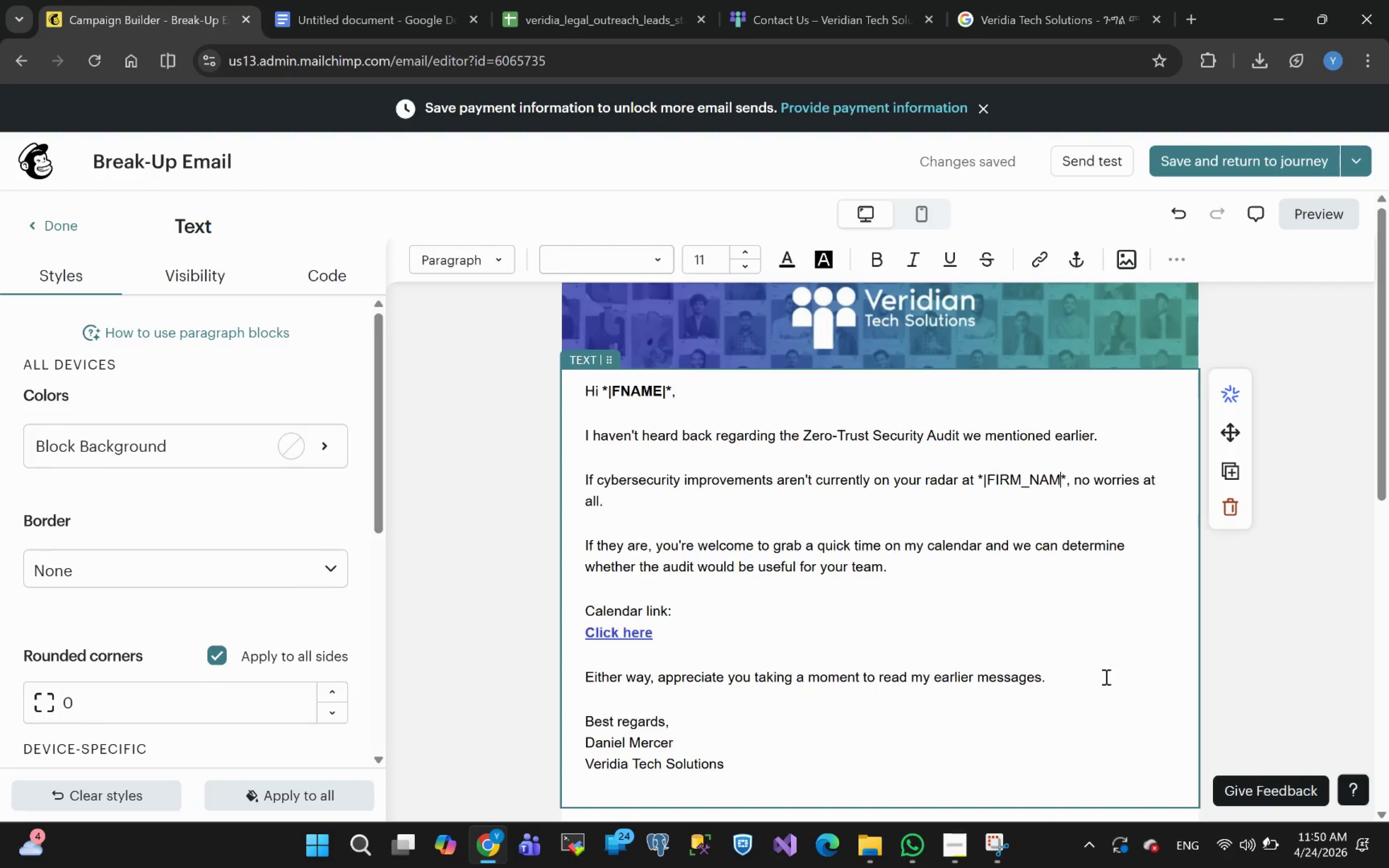 
key(Backspace)
 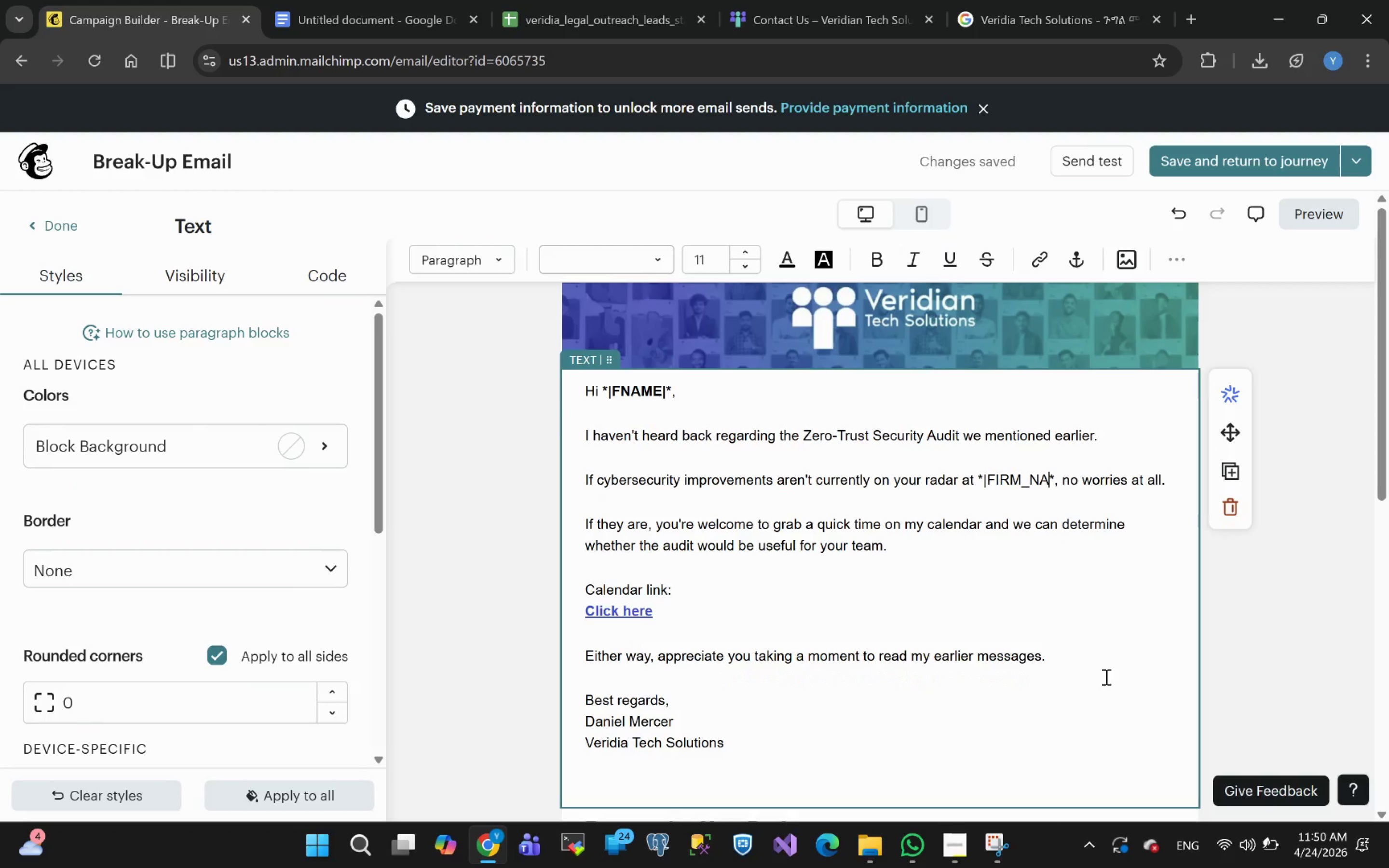 
key(Backspace)
 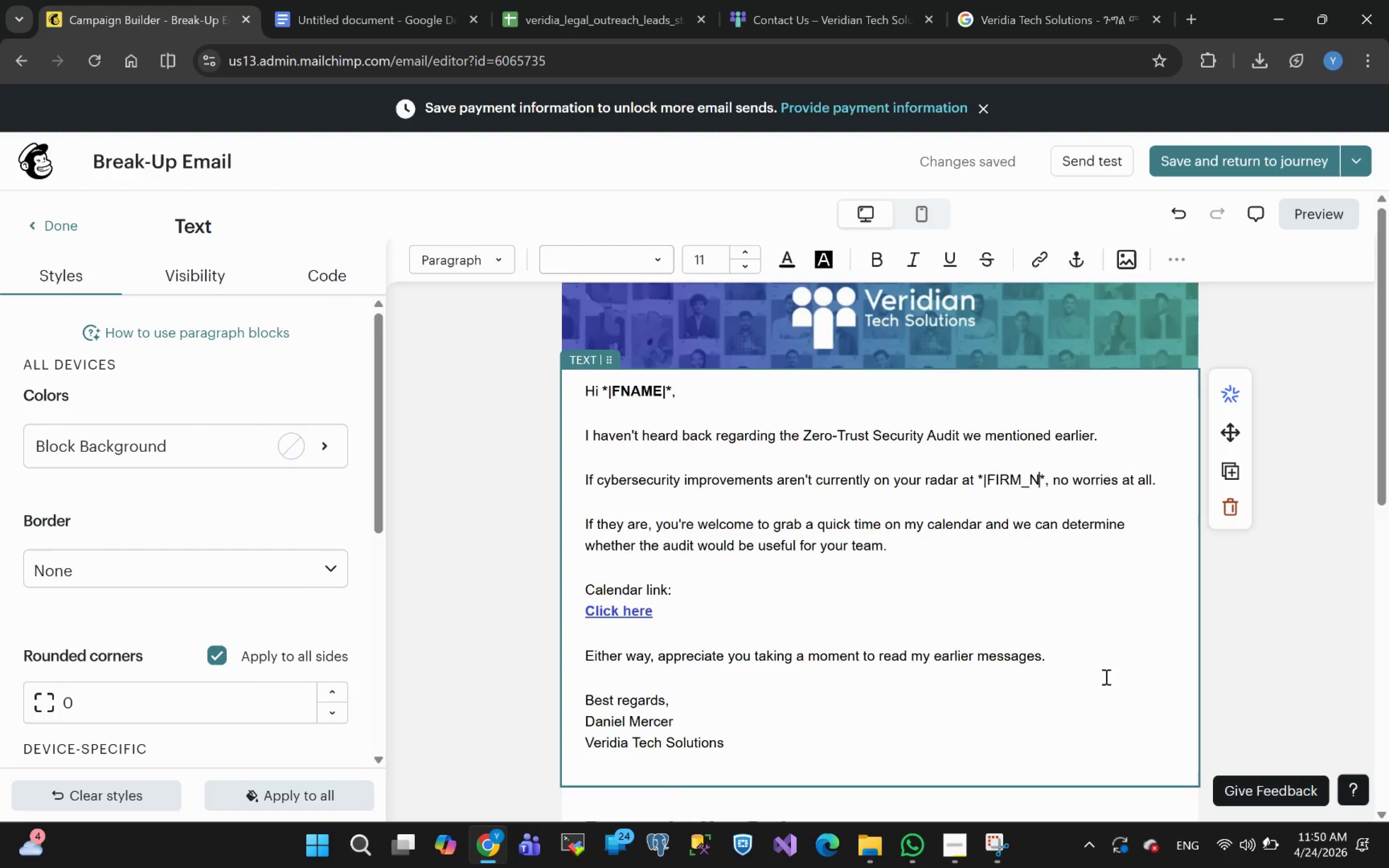 
key(Backspace)
 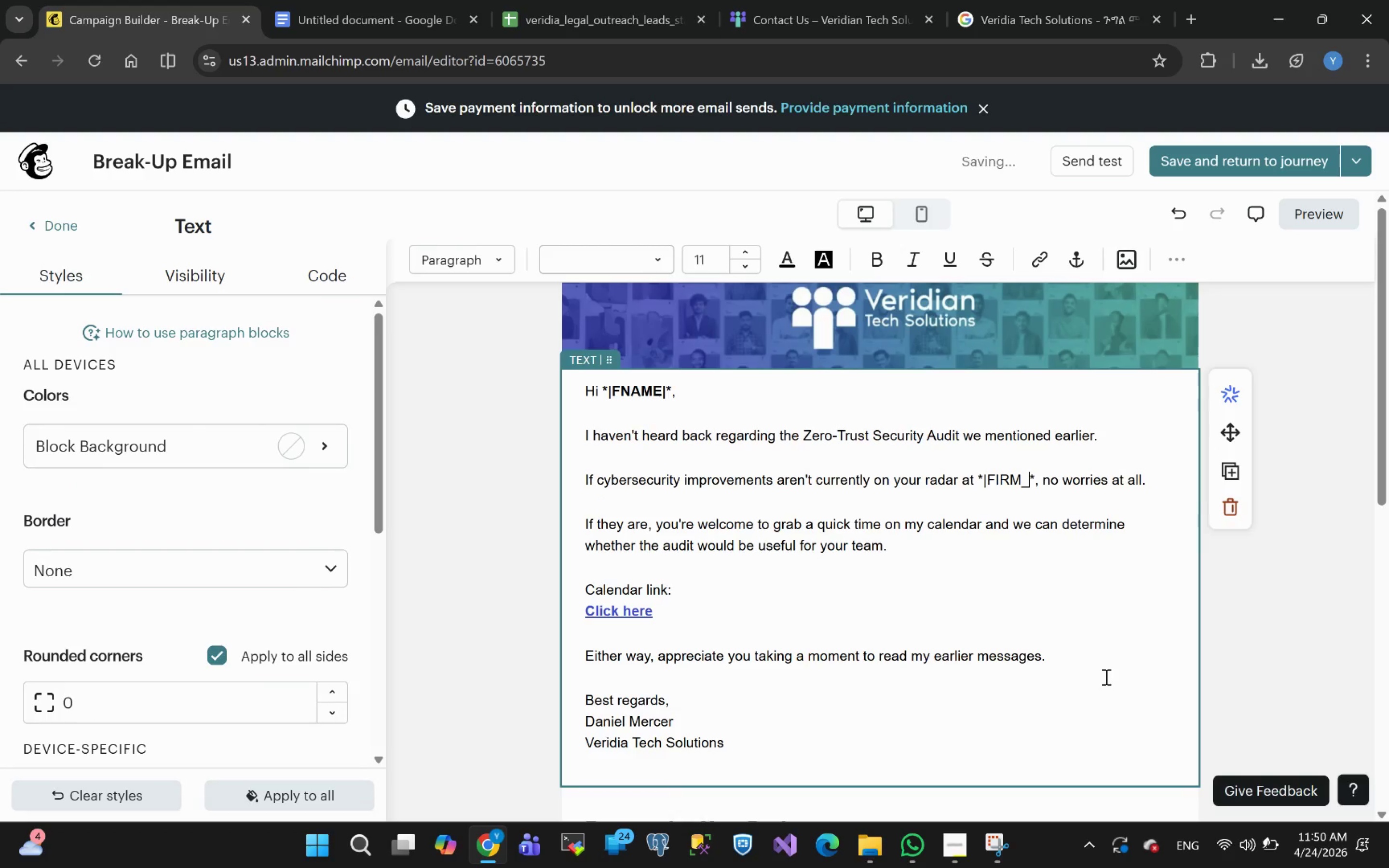 
key(Backspace)
 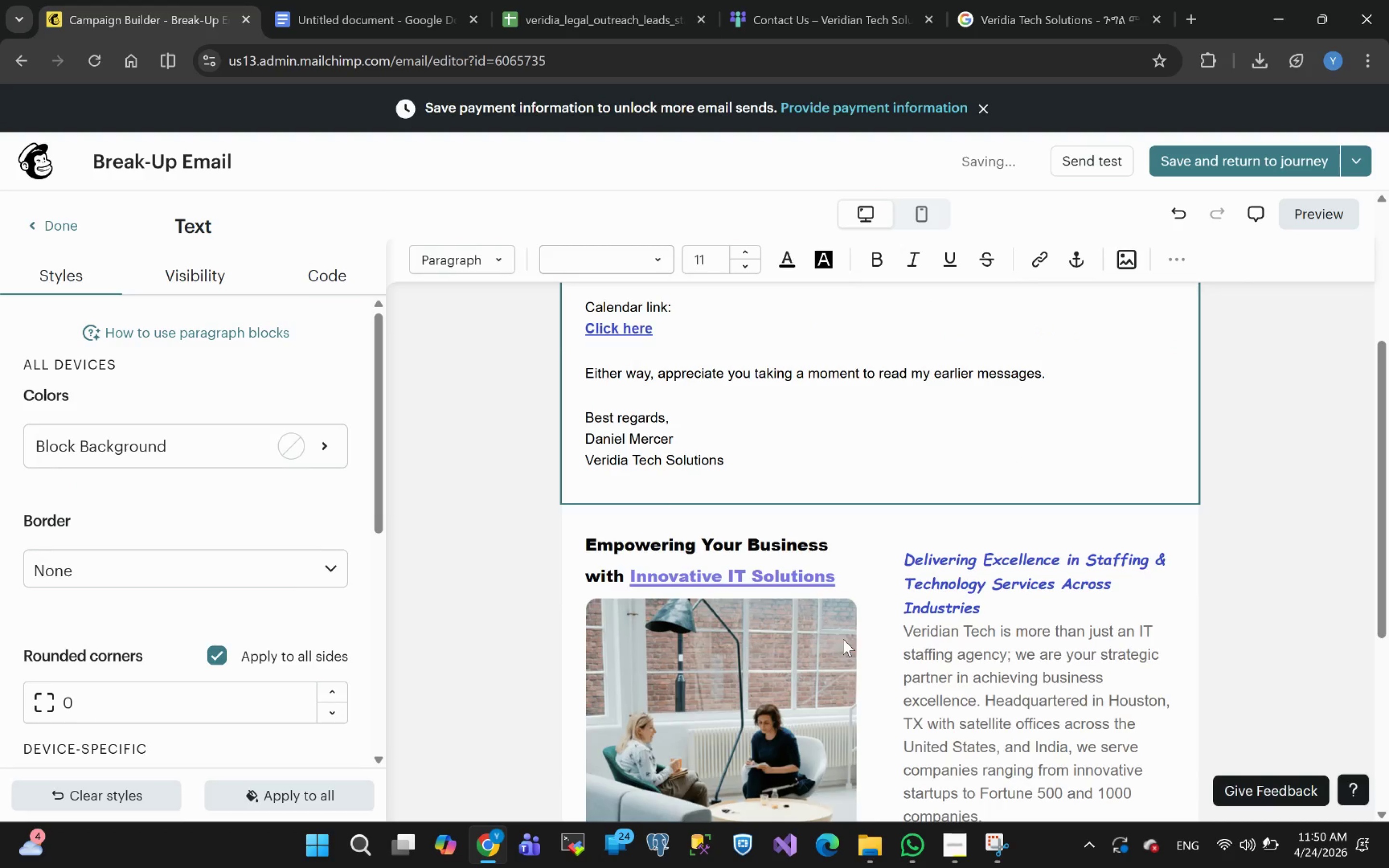 
wait(5.82)
 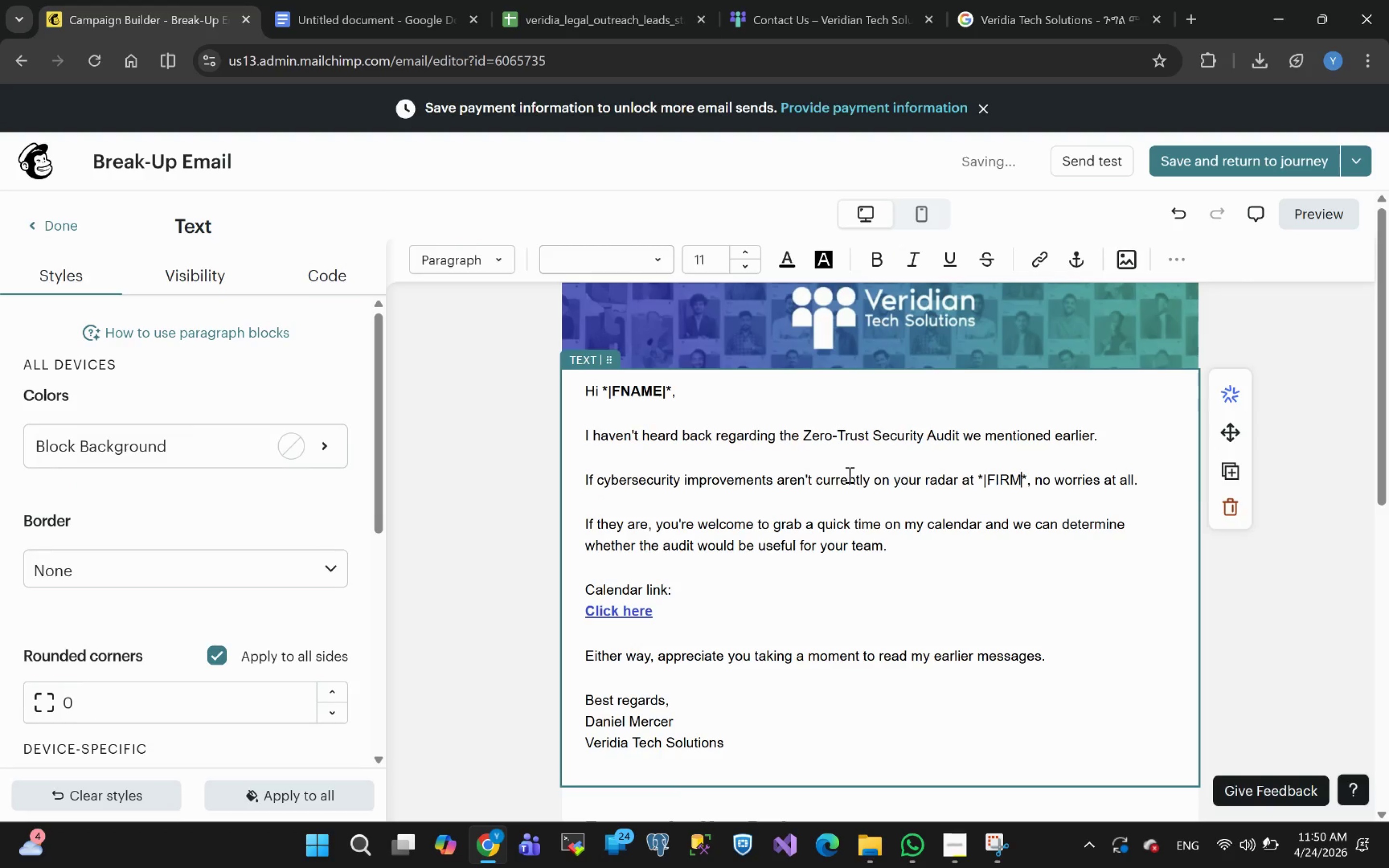 
left_click([1204, 166])
 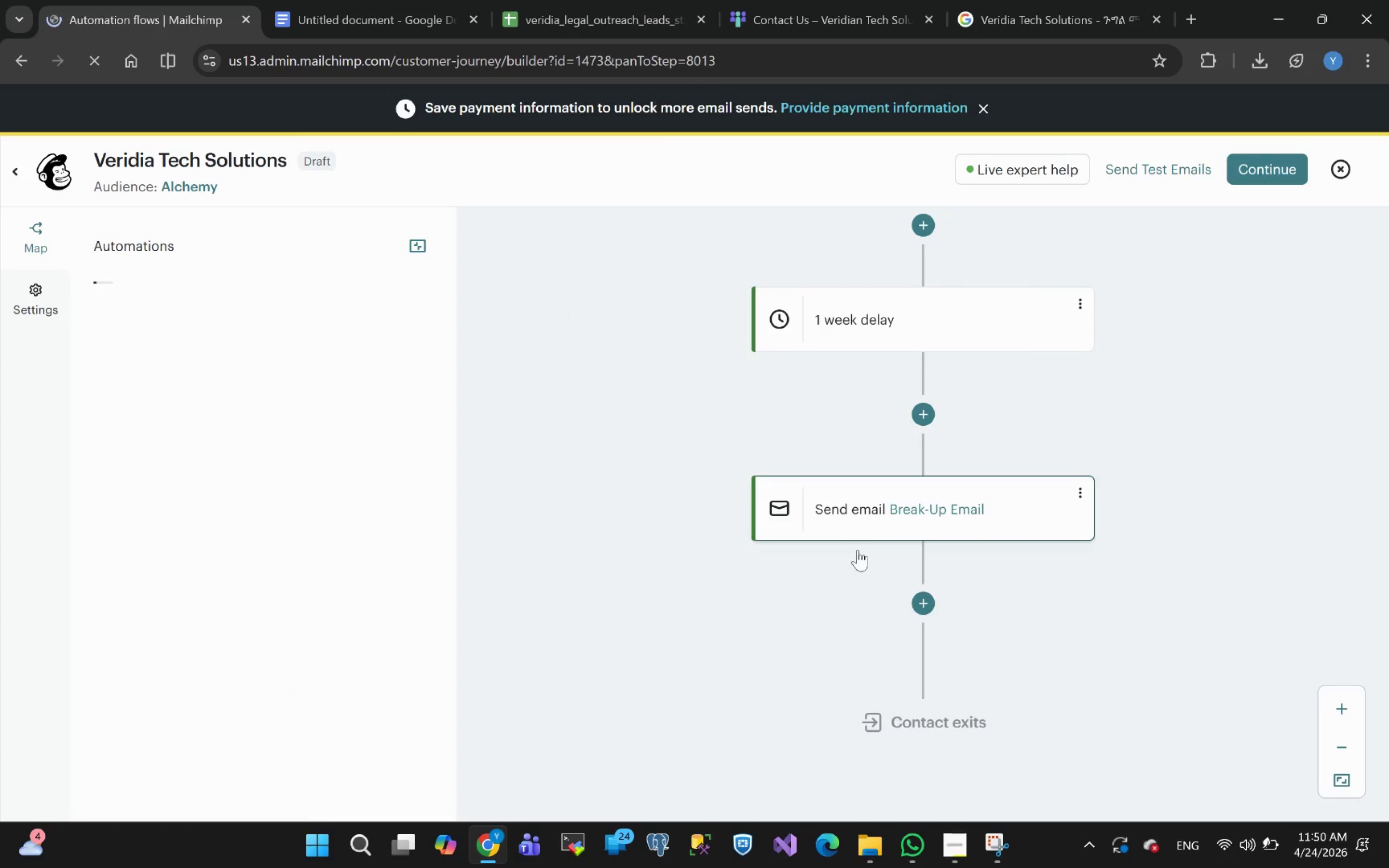 
wait(13.35)
 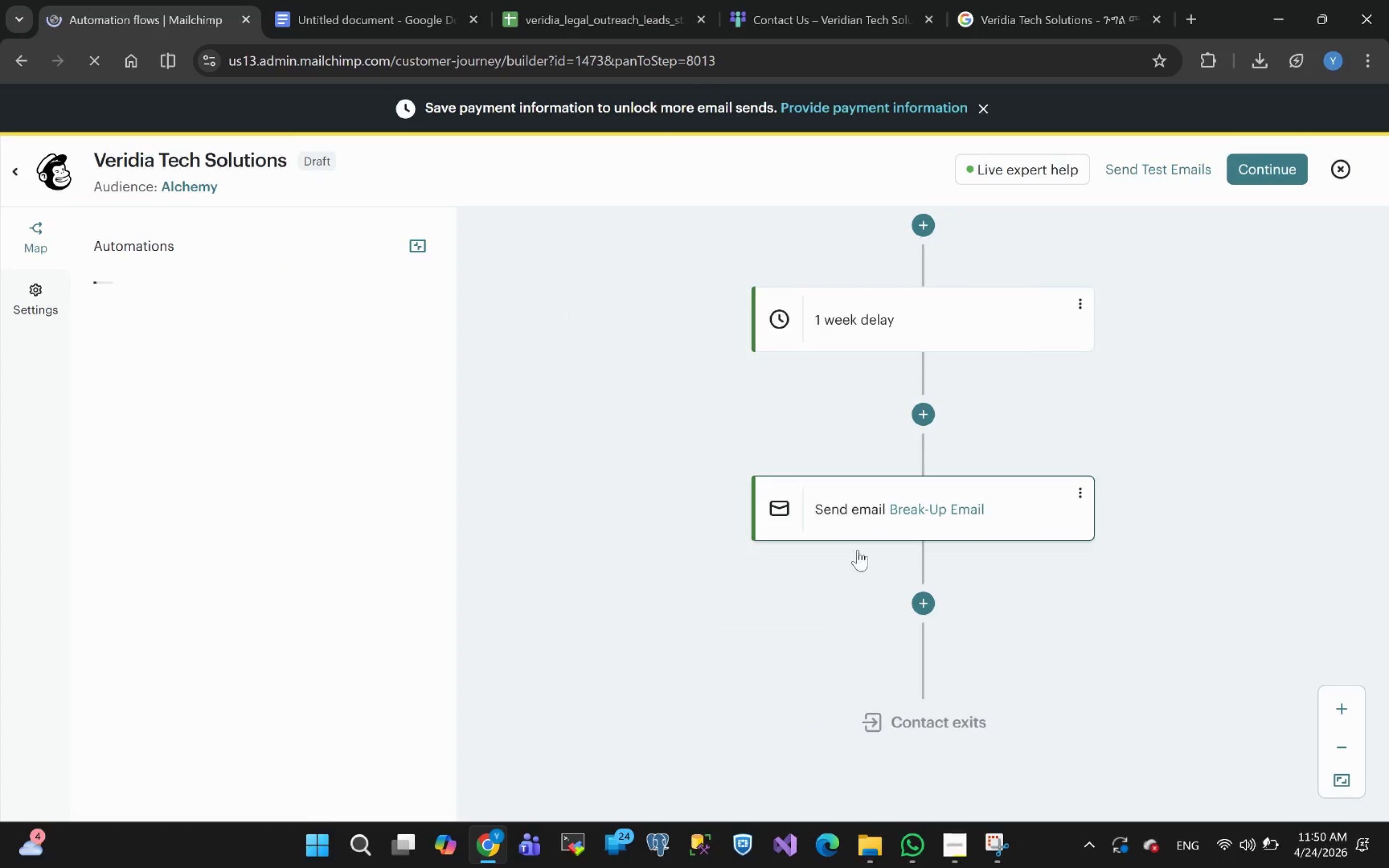 
mouse_move([943, 438])
 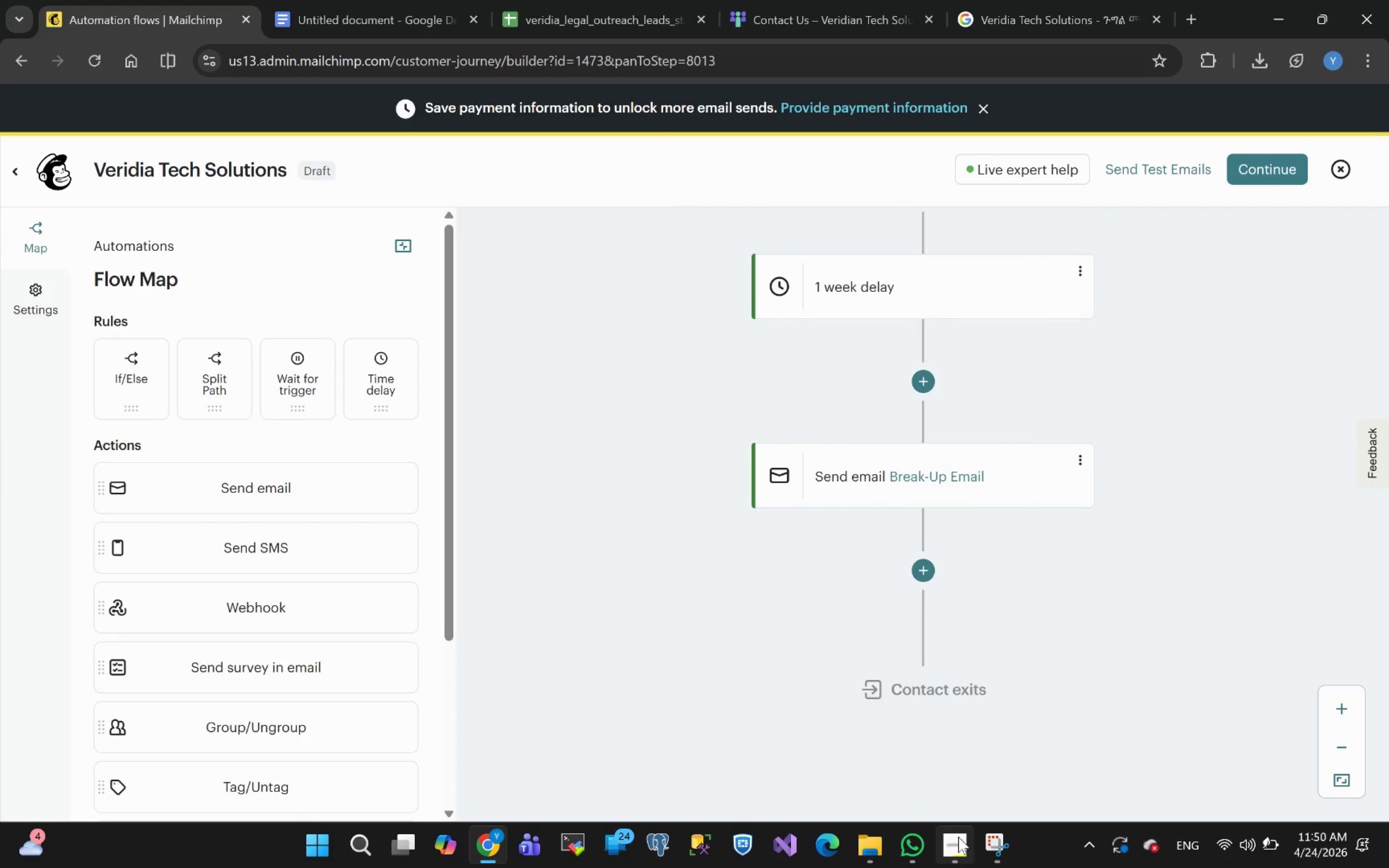 
left_click([955, 851])